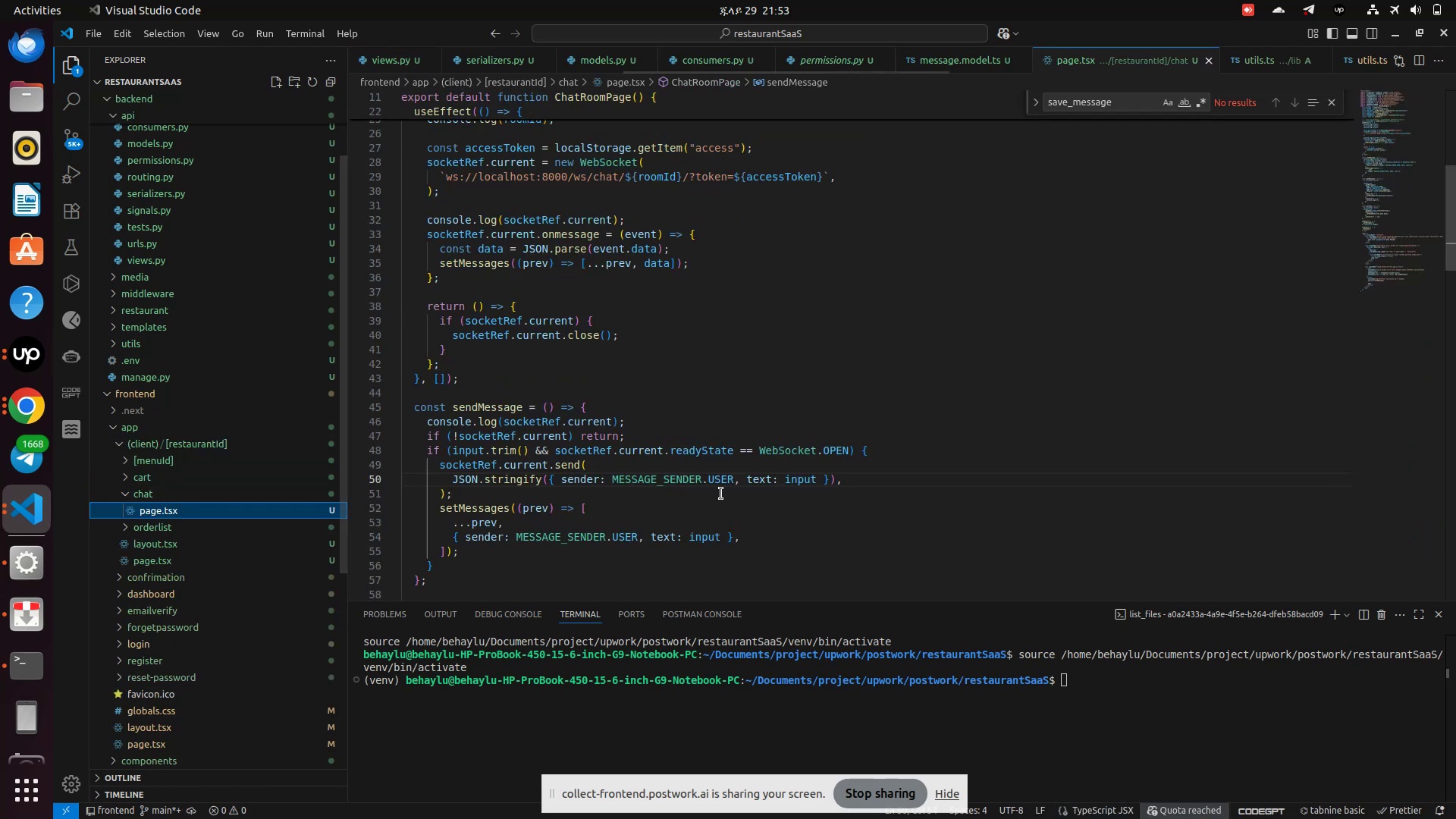 
scroll: coordinate [721, 504], scroll_direction: down, amount: 23.0
 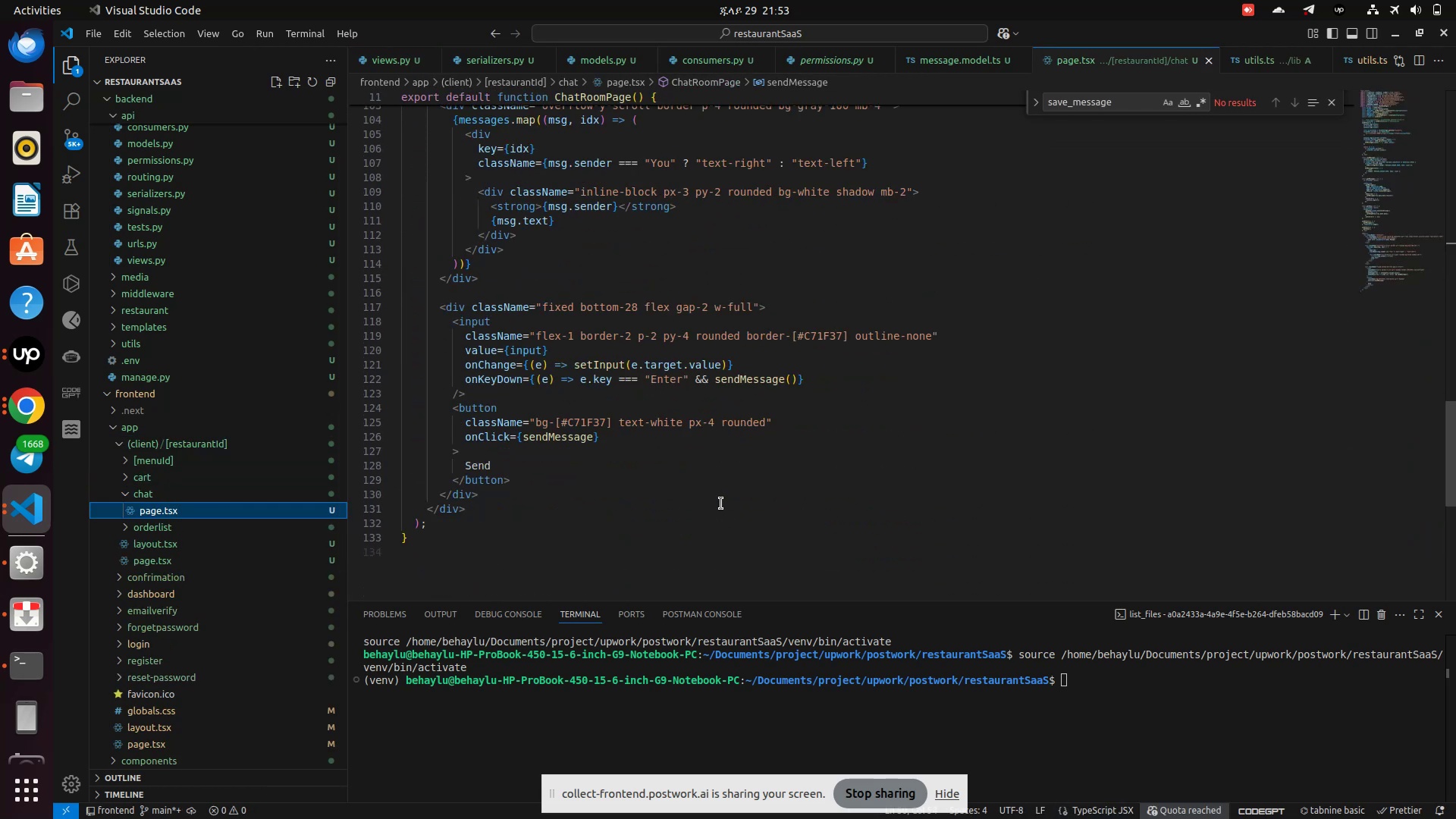 
scroll: coordinate [721, 504], scroll_direction: up, amount: 4.0
 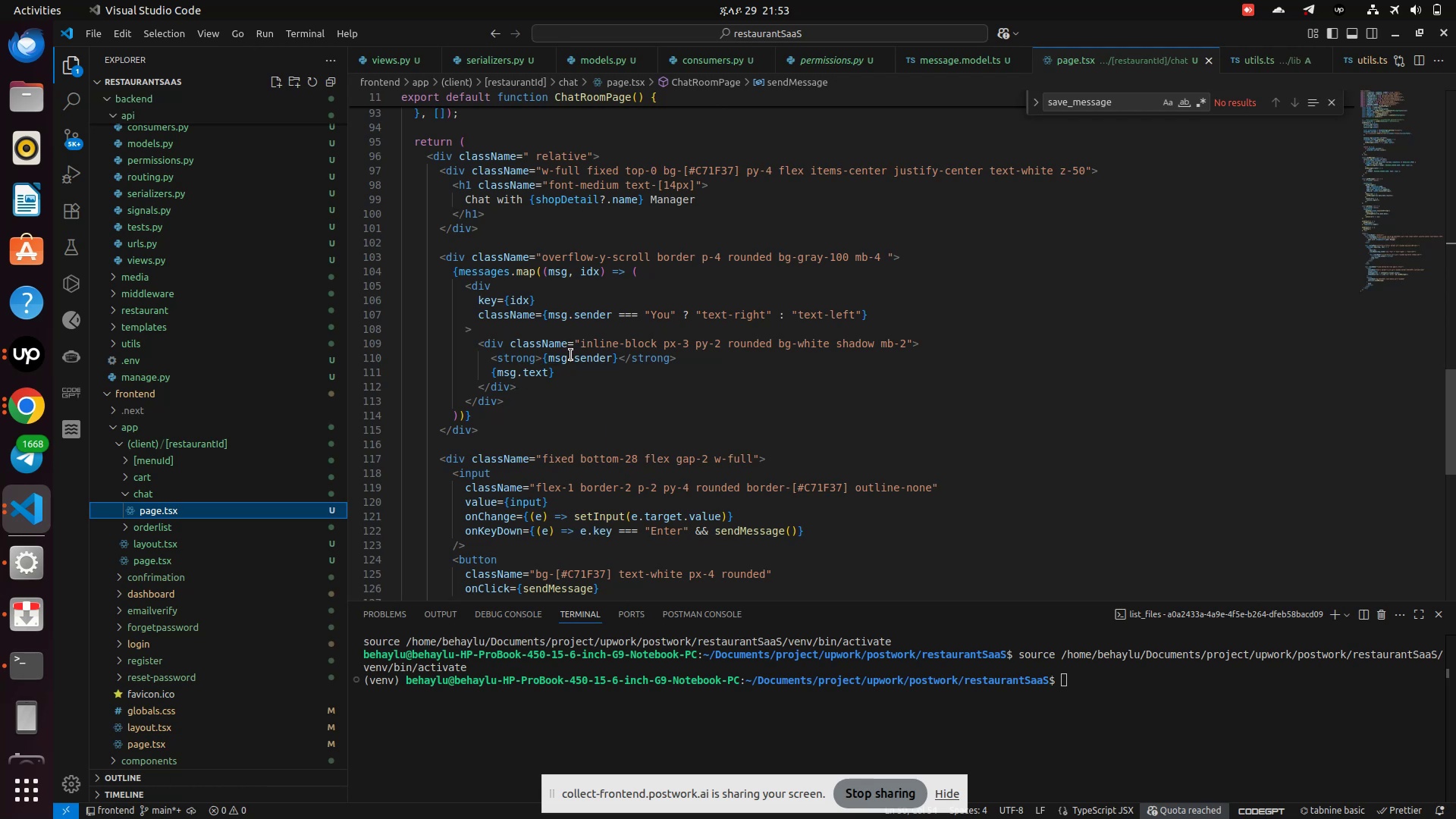 
wait(7.5)
 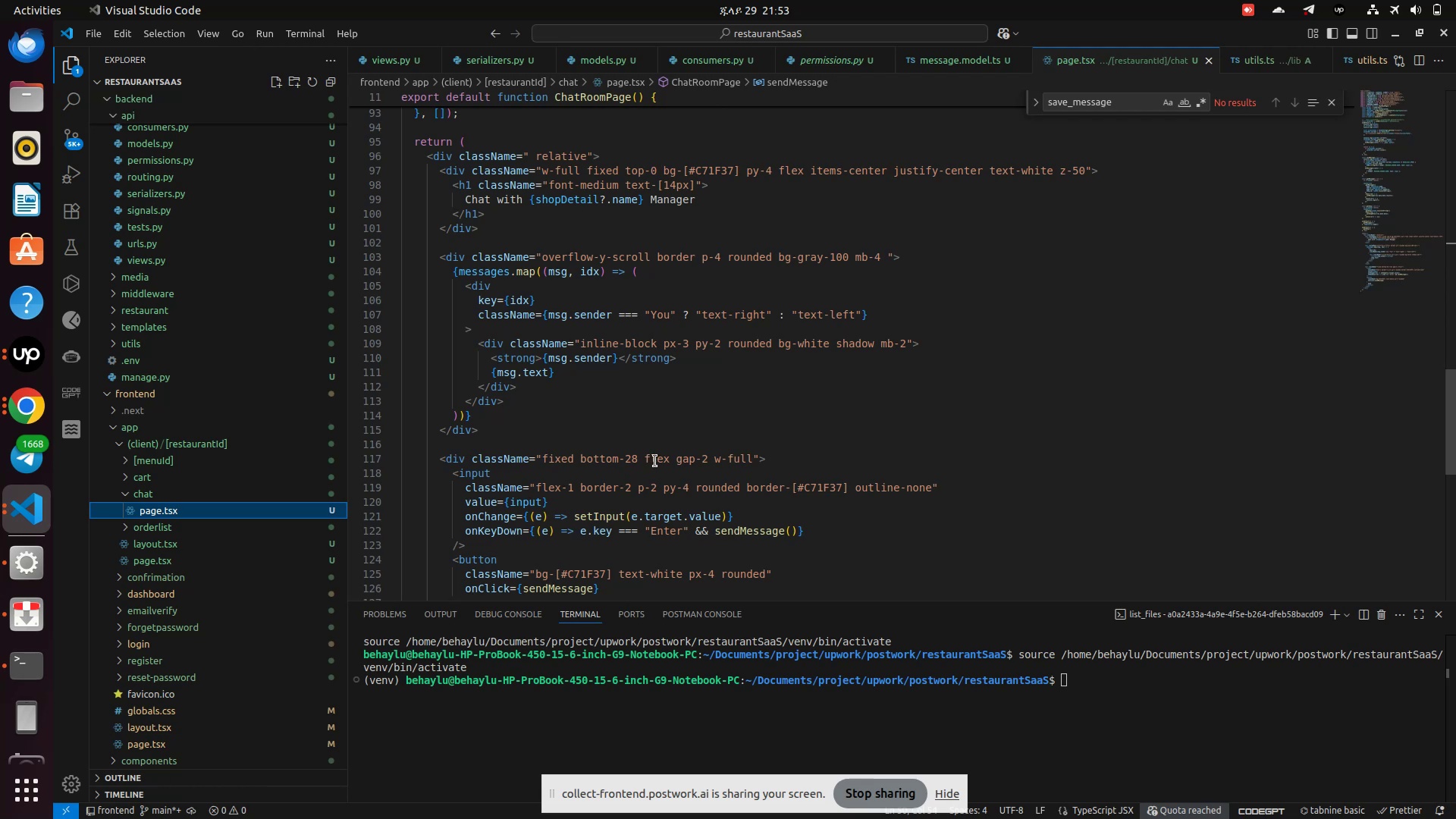 
double_click([586, 359])
 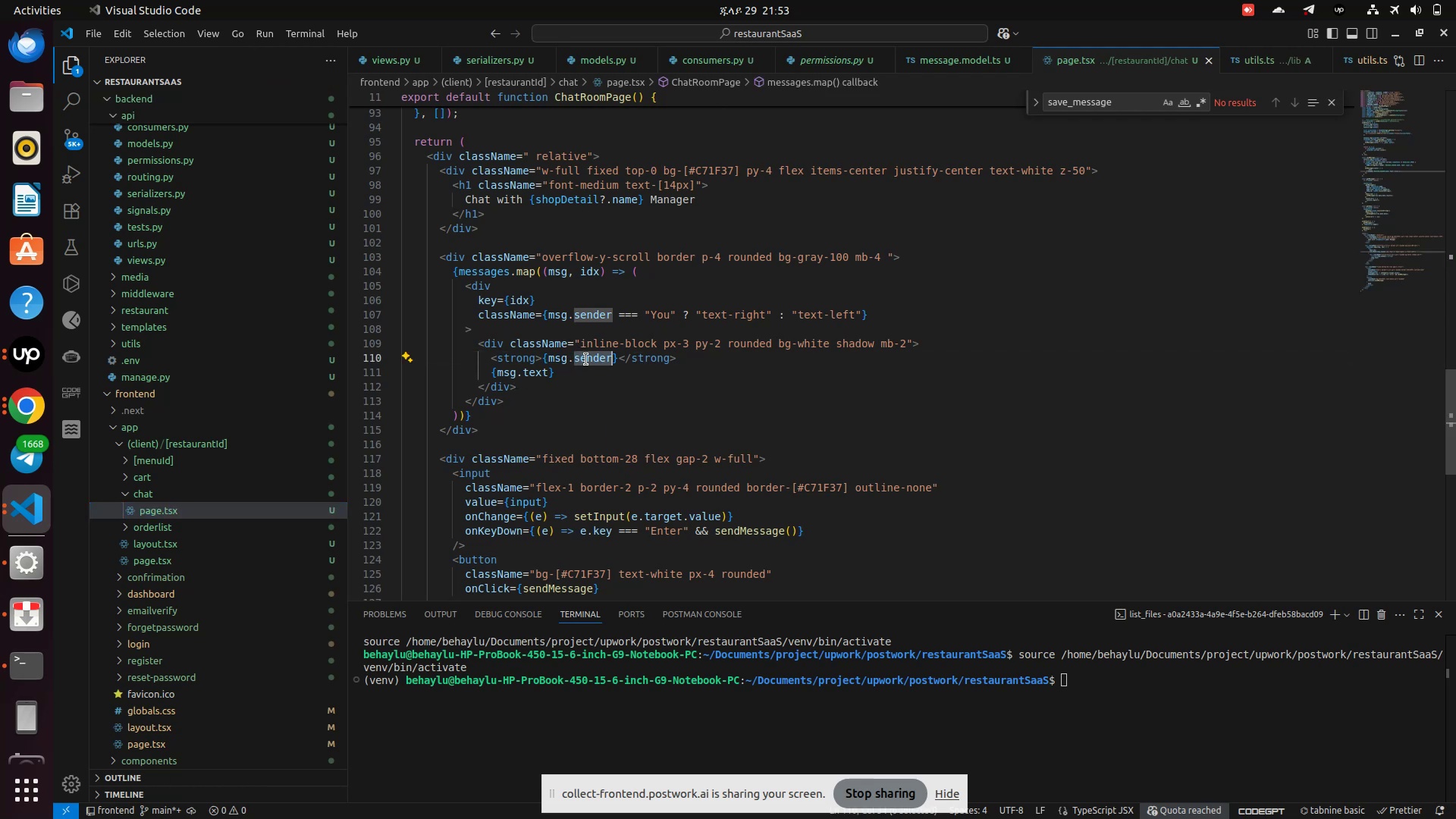 
type(username)
 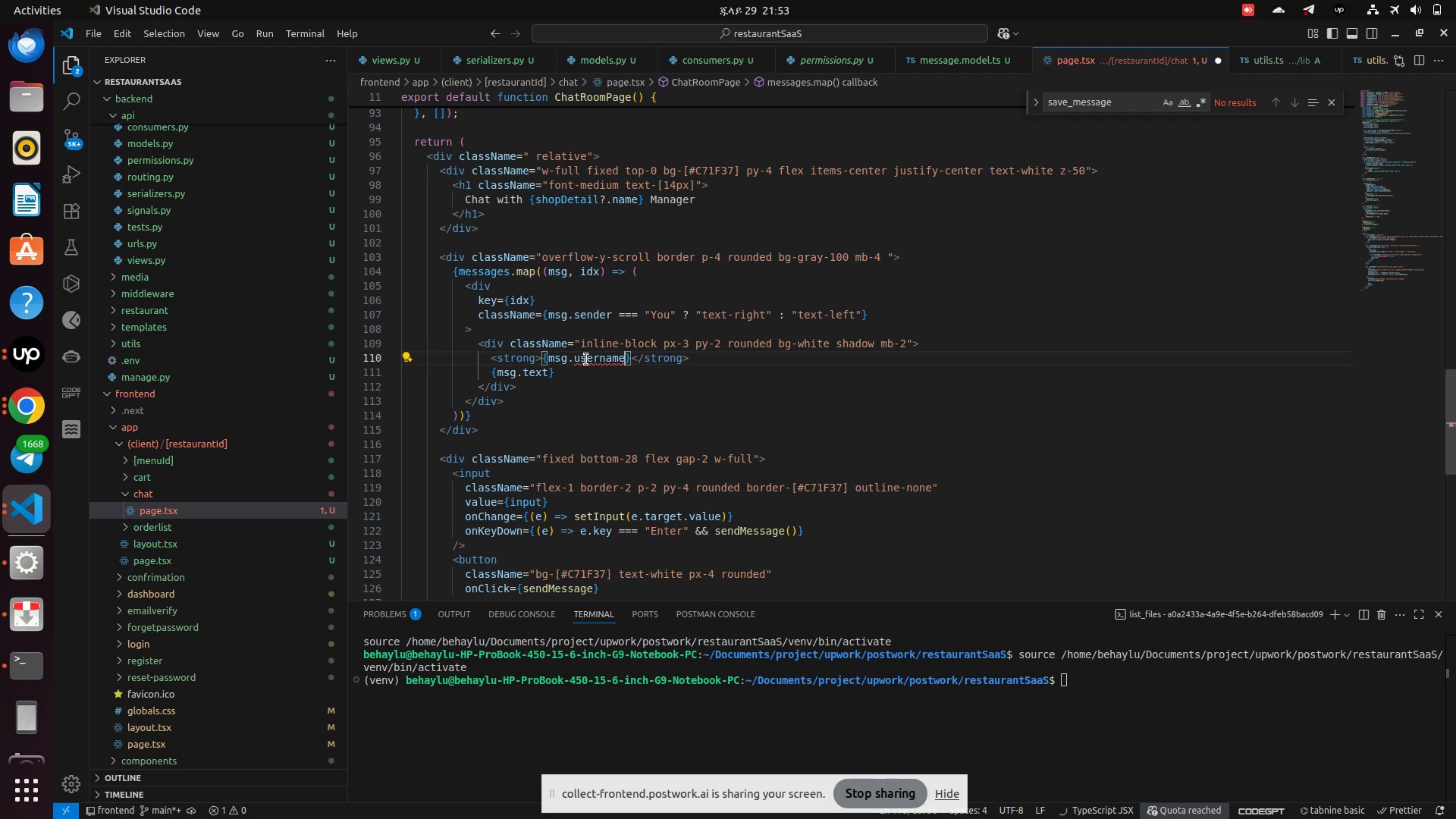 
scroll: coordinate [645, 340], scroll_direction: up, amount: 36.0
 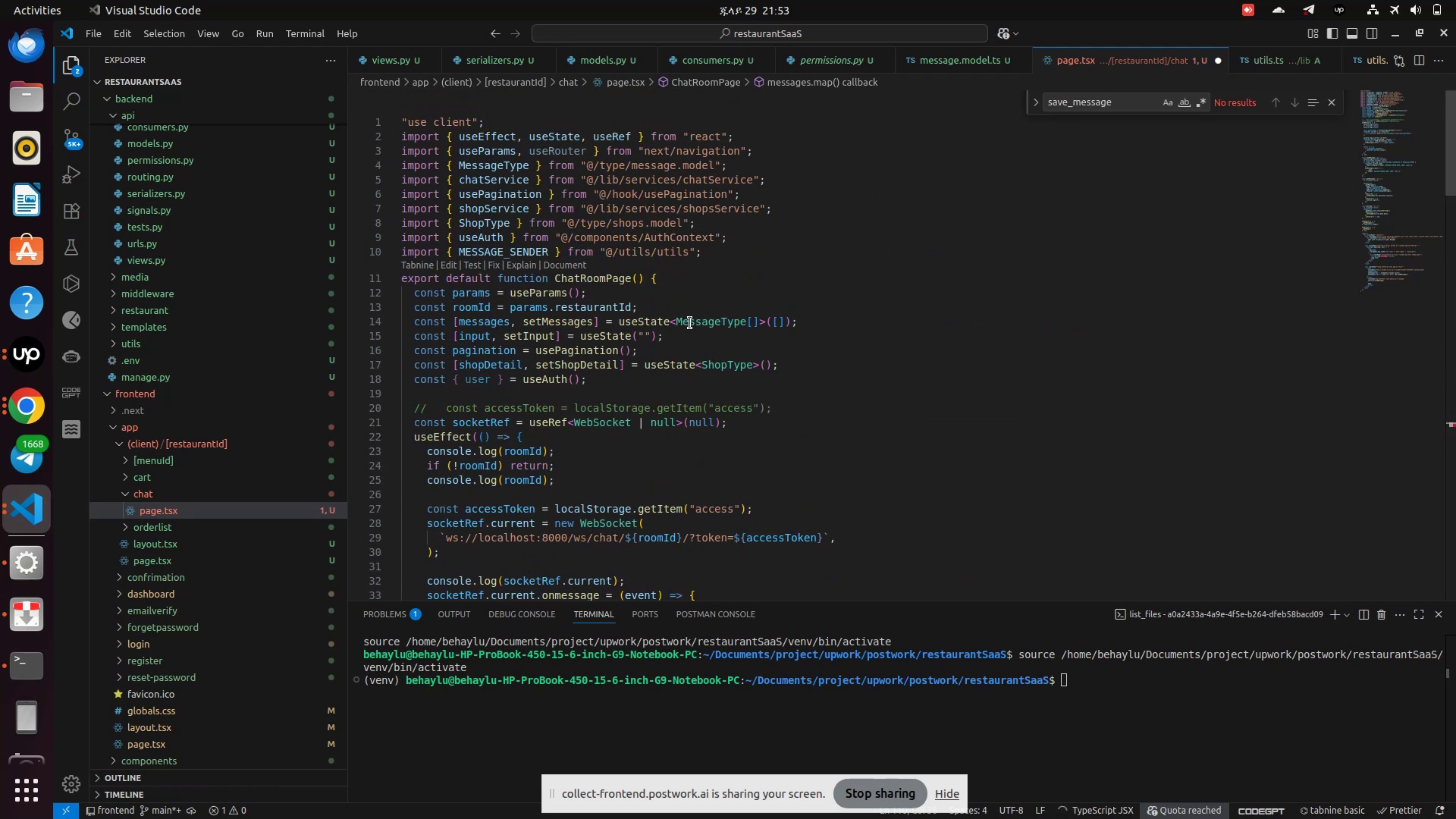 
hold_key(key=ControlLeft, duration=1.07)
left_click([720, 322])
 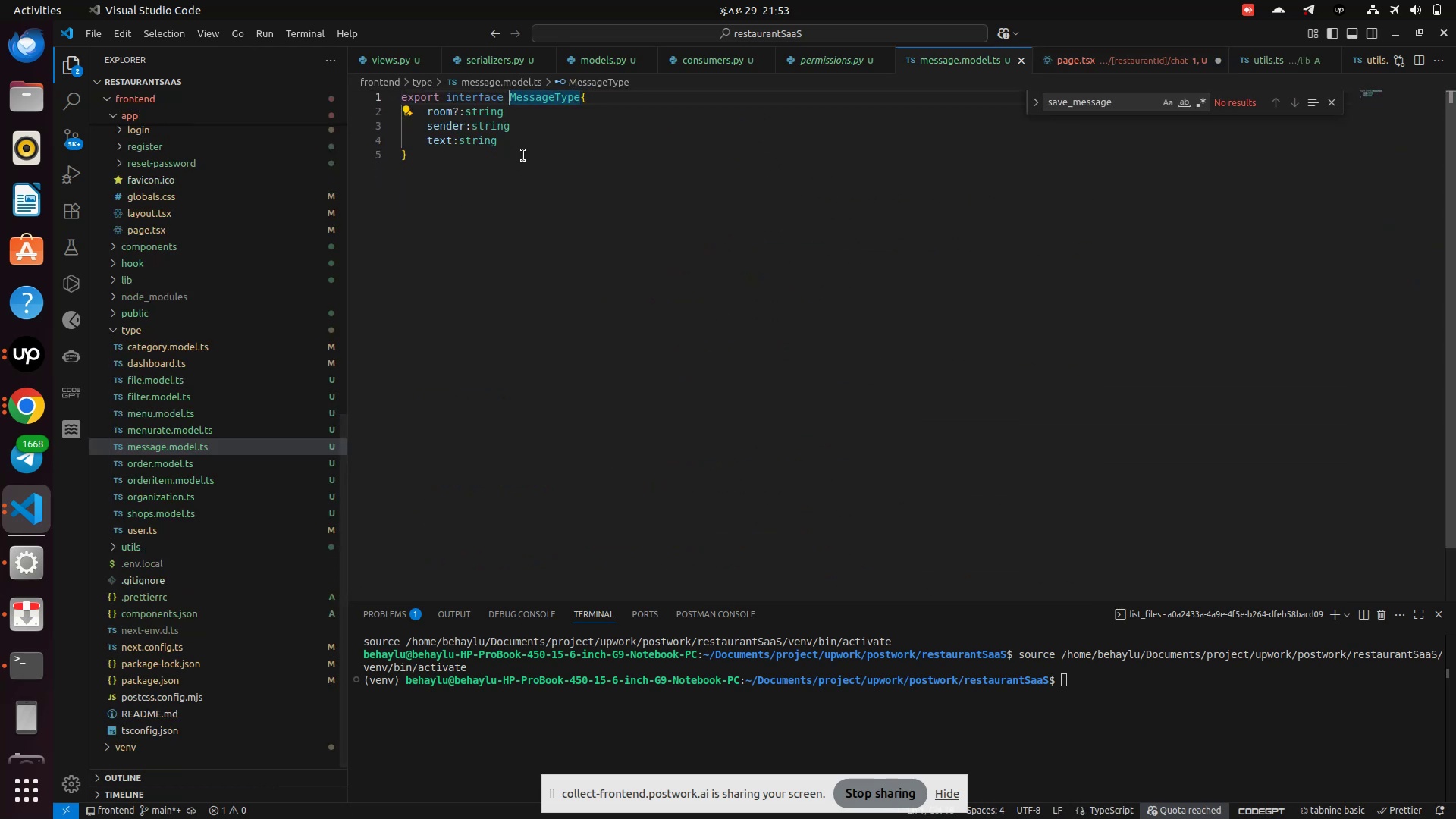 
left_click([525, 148])
 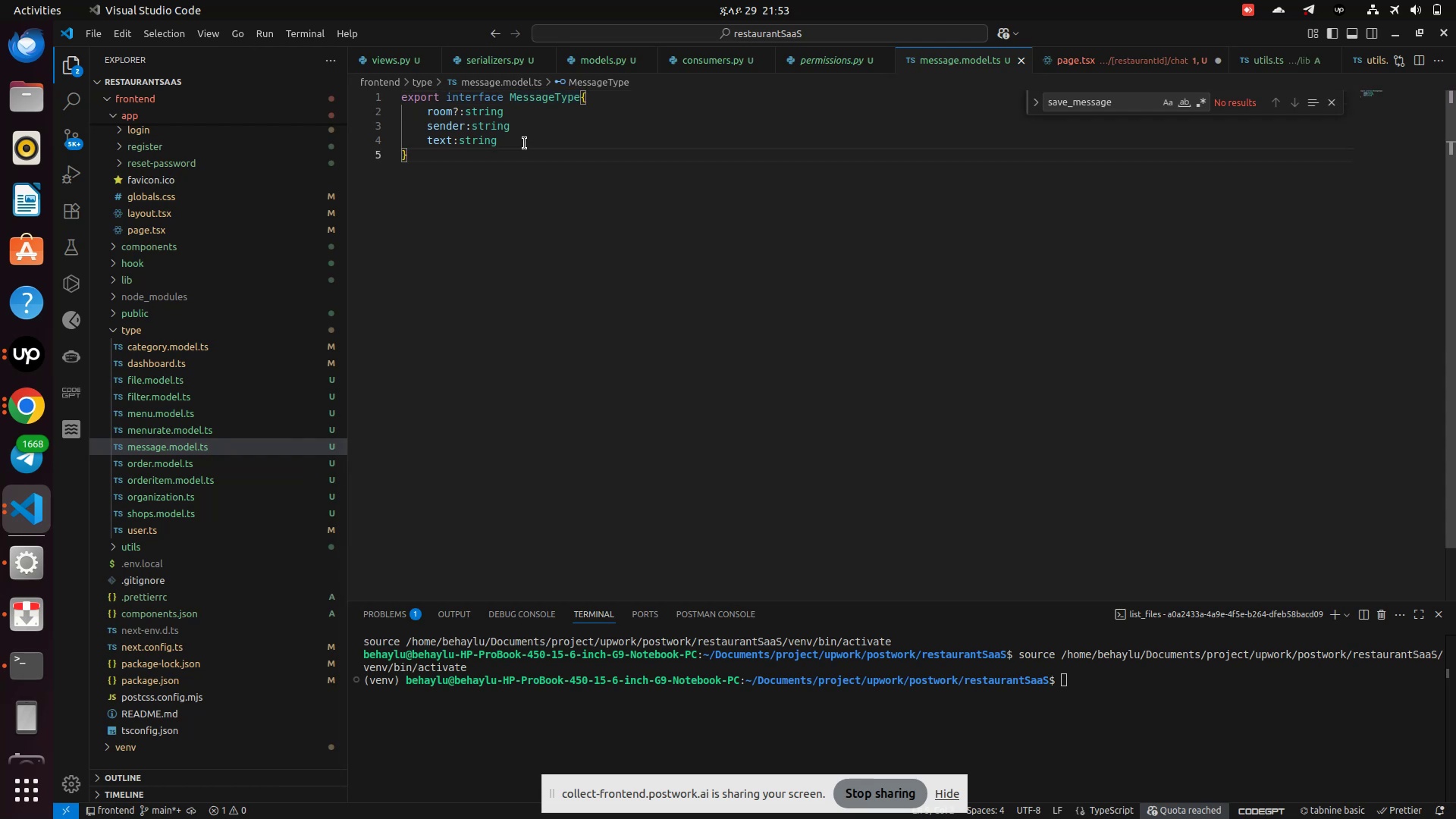 
left_click([525, 137])
 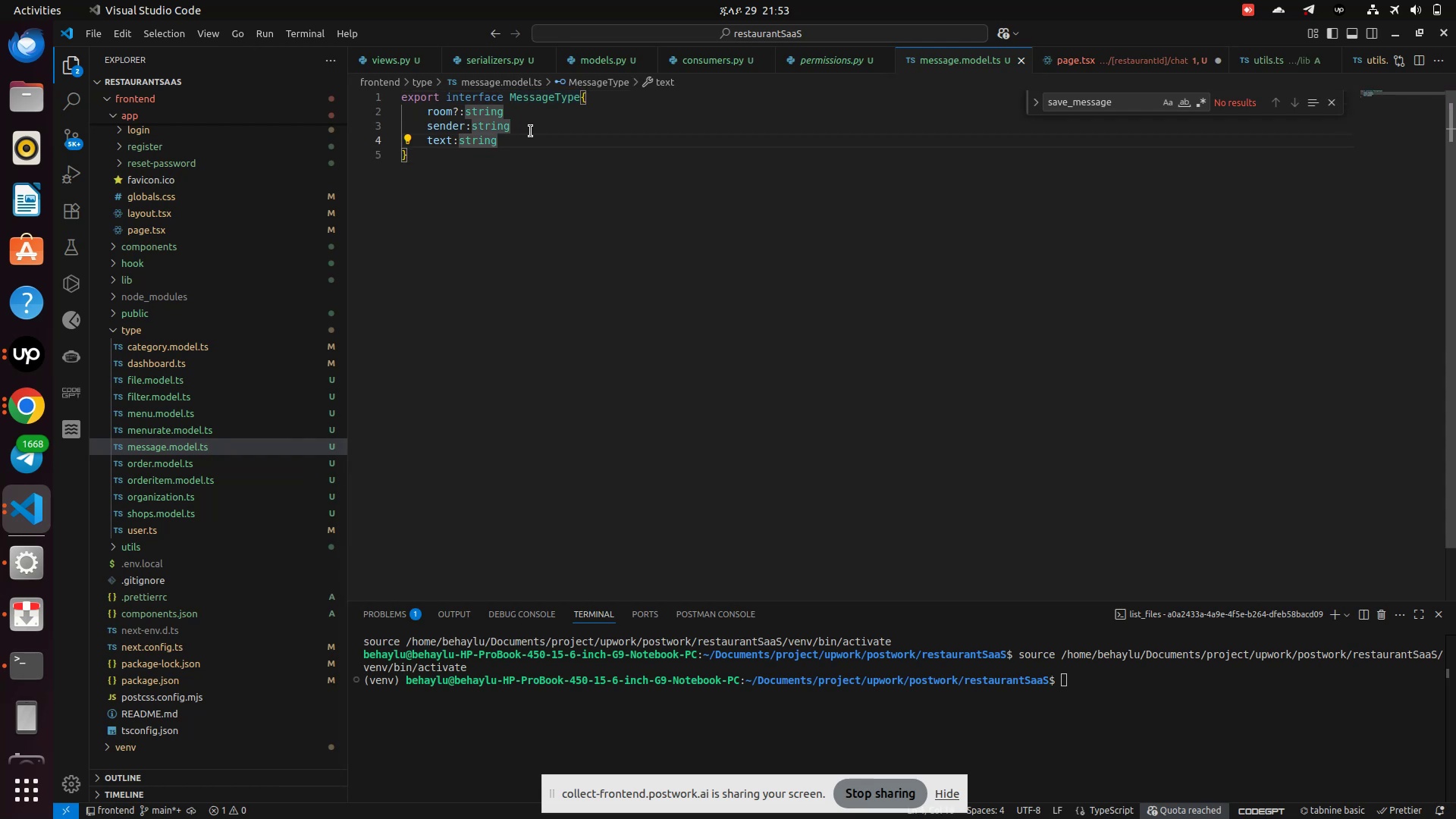 
key(Enter)
 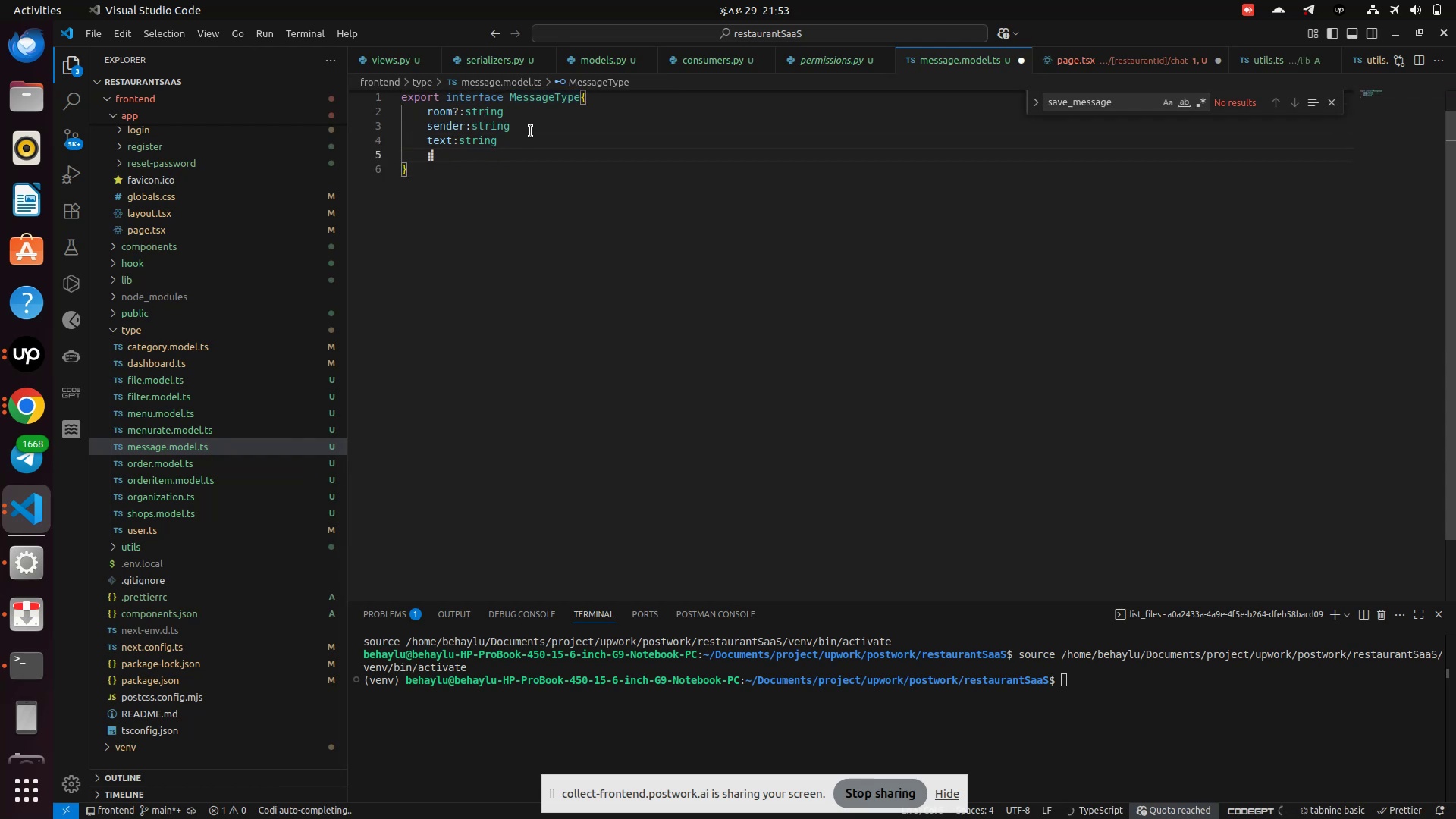 
type(username:strin)
 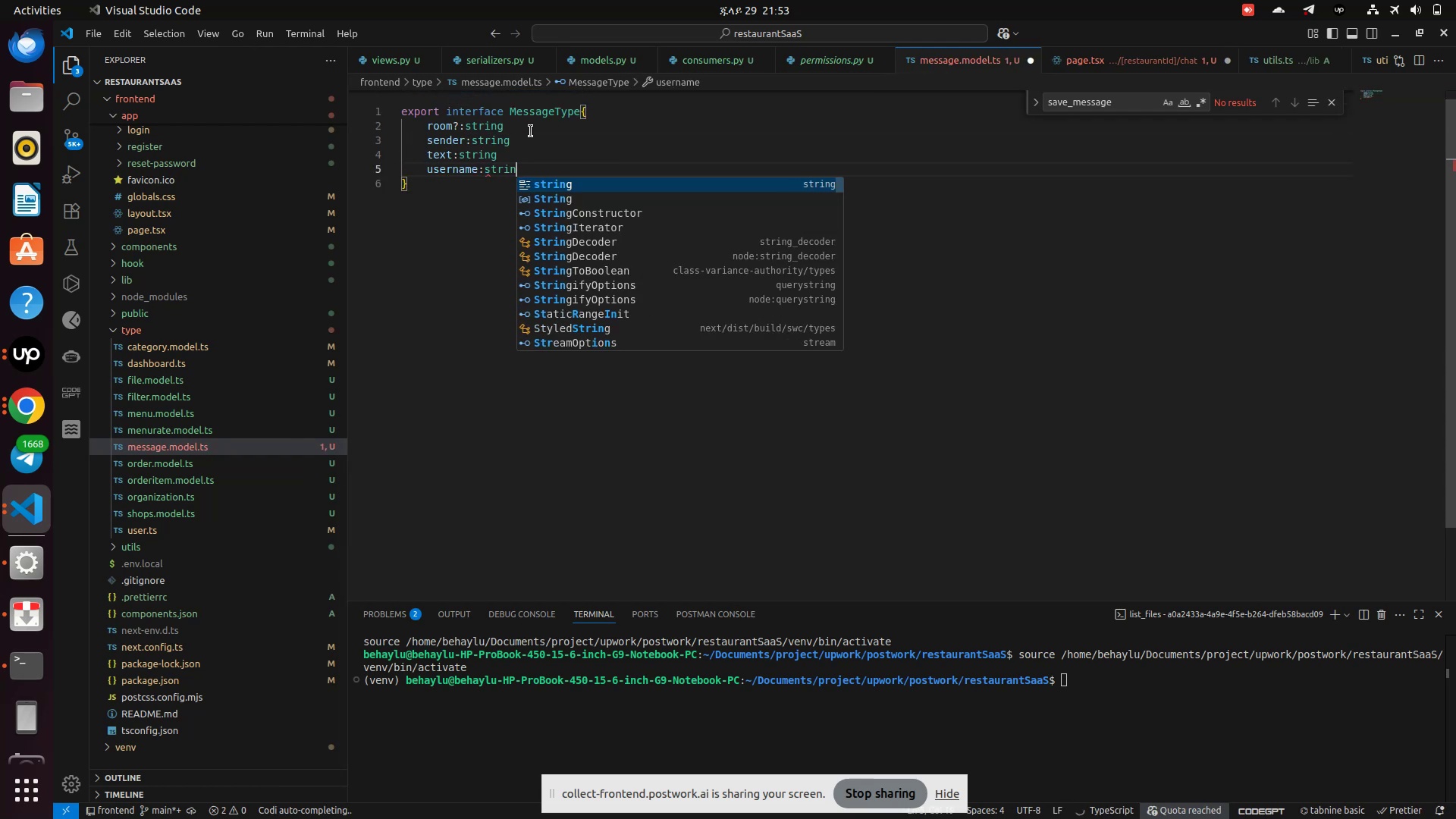 
key(Enter)
 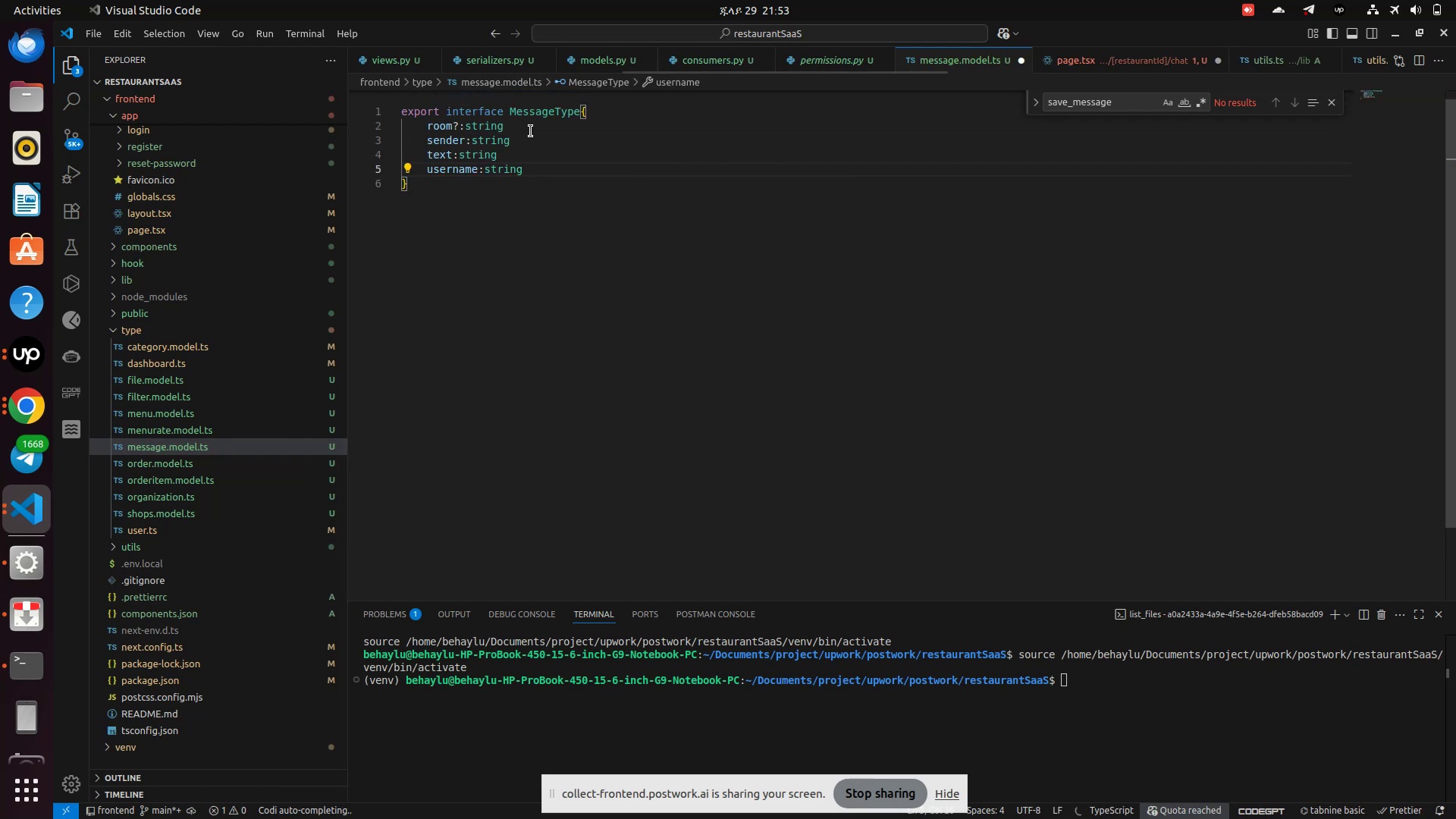 
key(Control+S)
 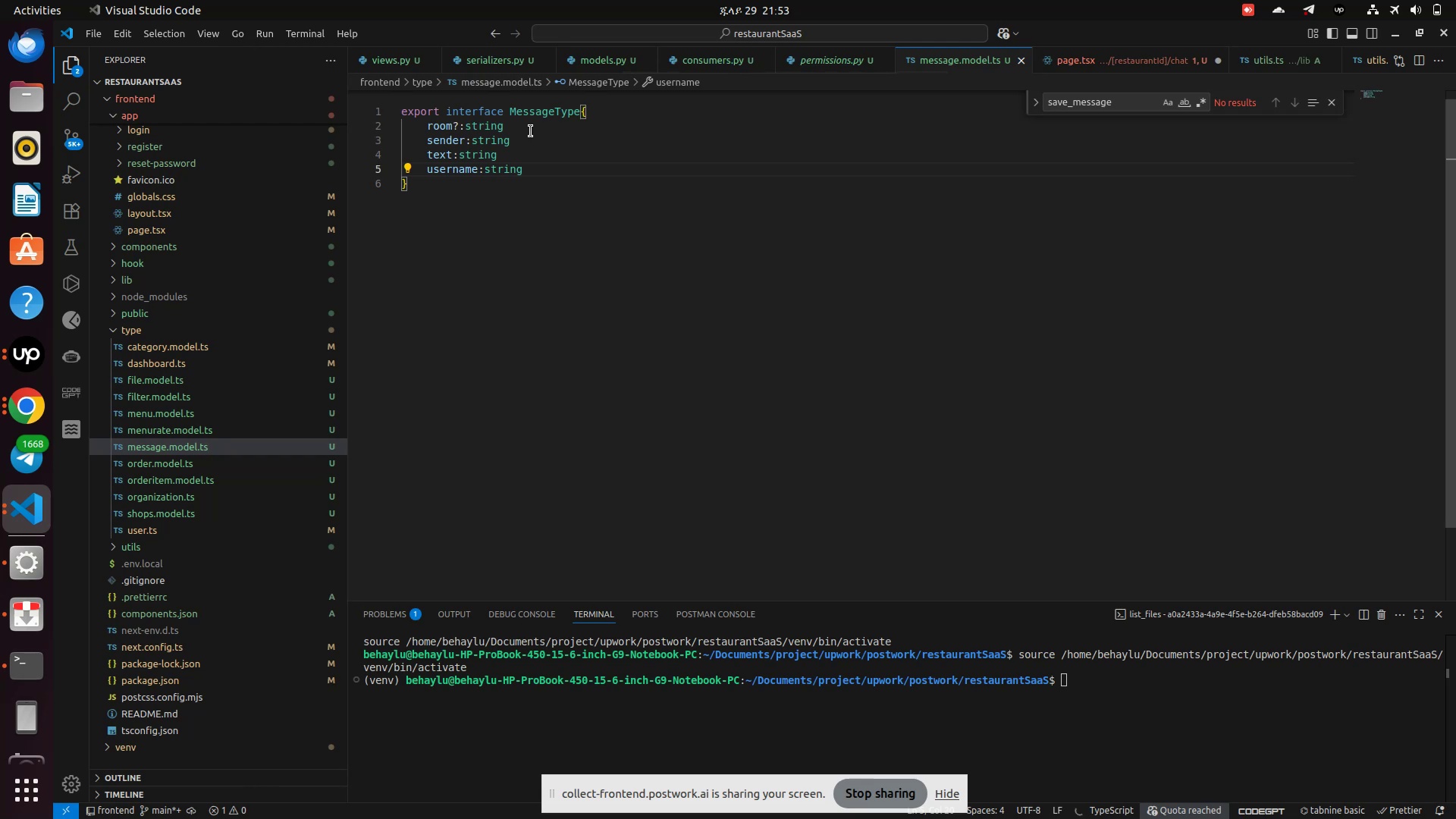 
key(Control+S)
 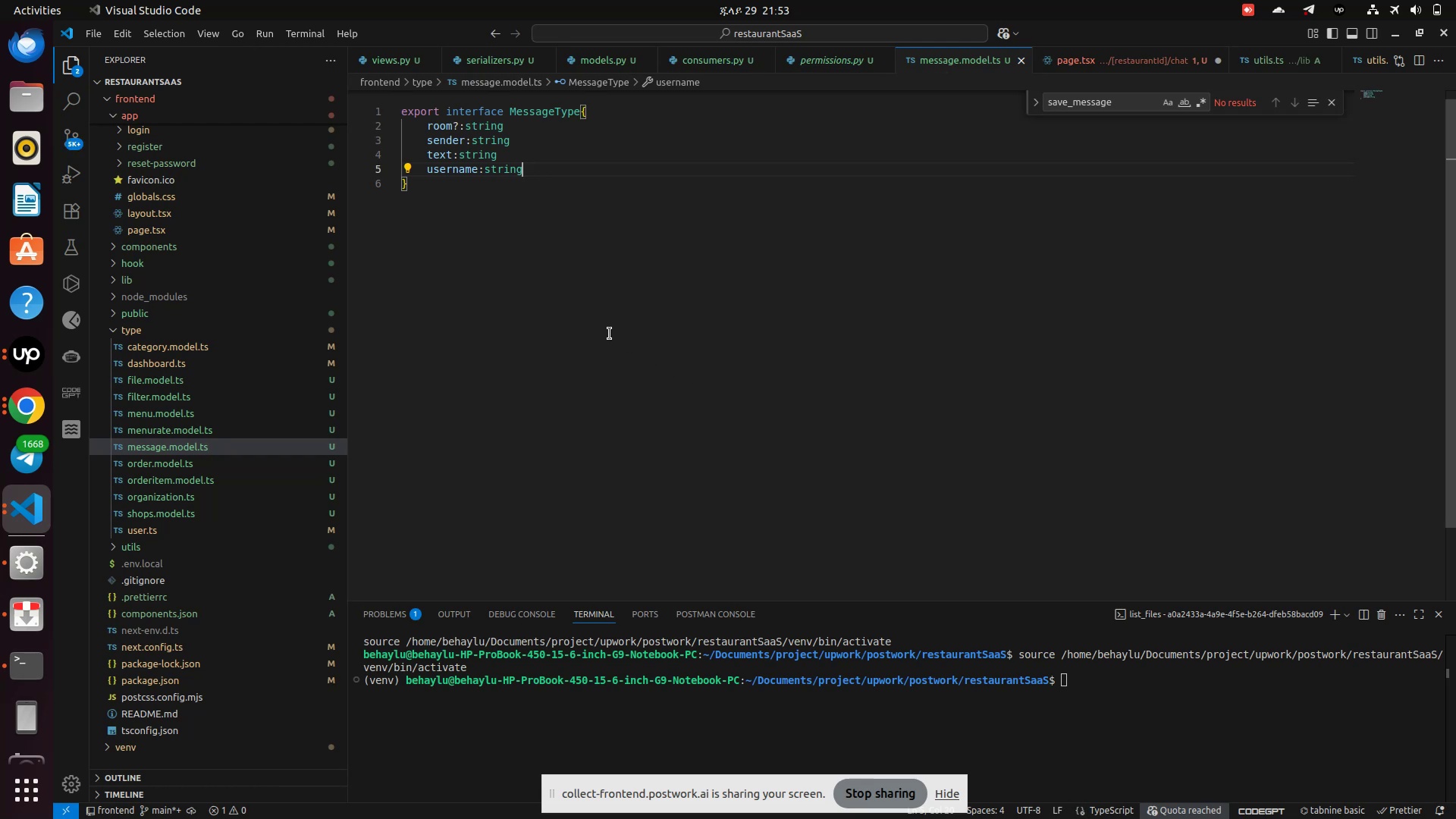 
wait(7.26)
 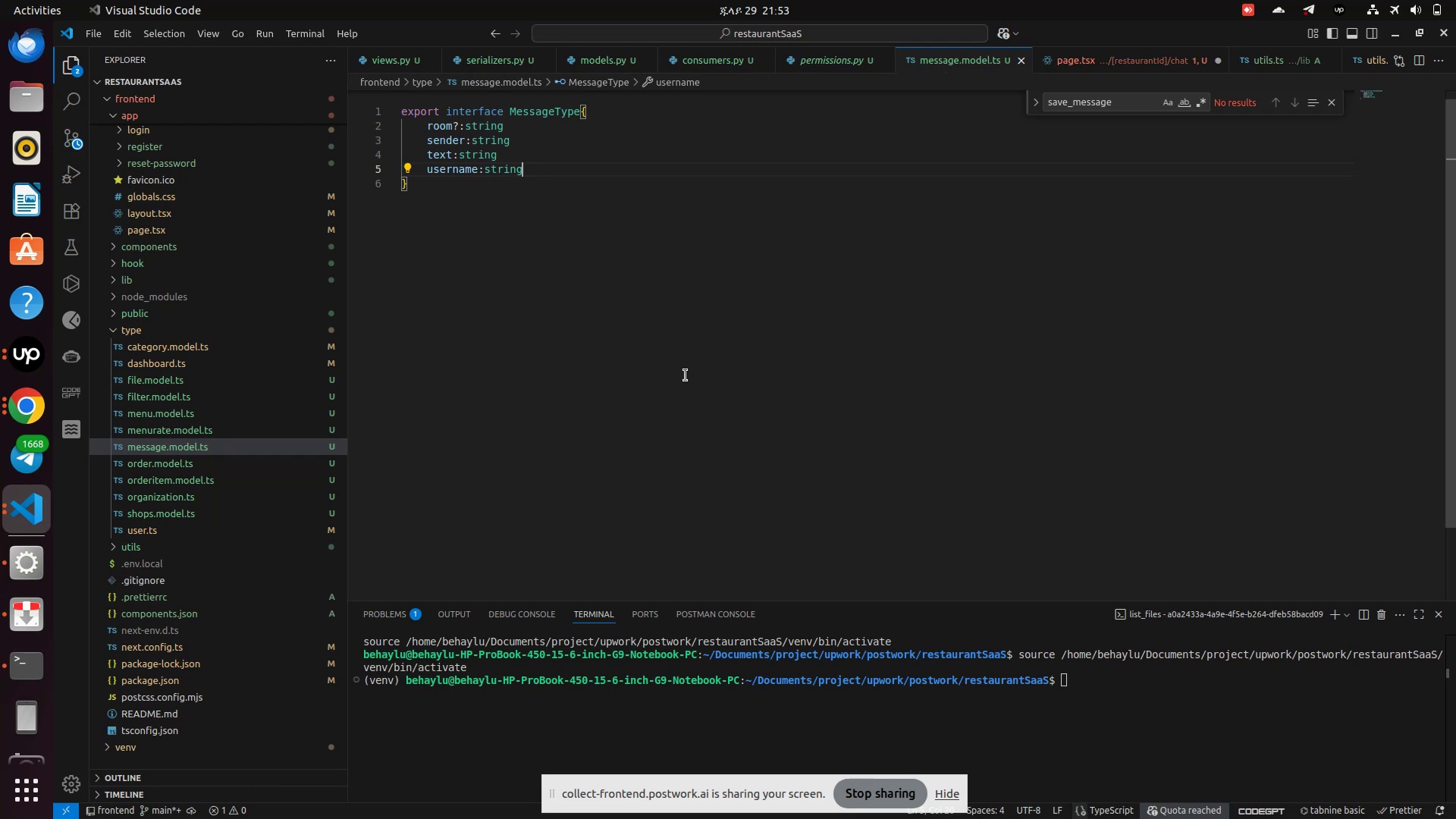 
scroll: coordinate [223, 333], scroll_direction: up, amount: 8.0
 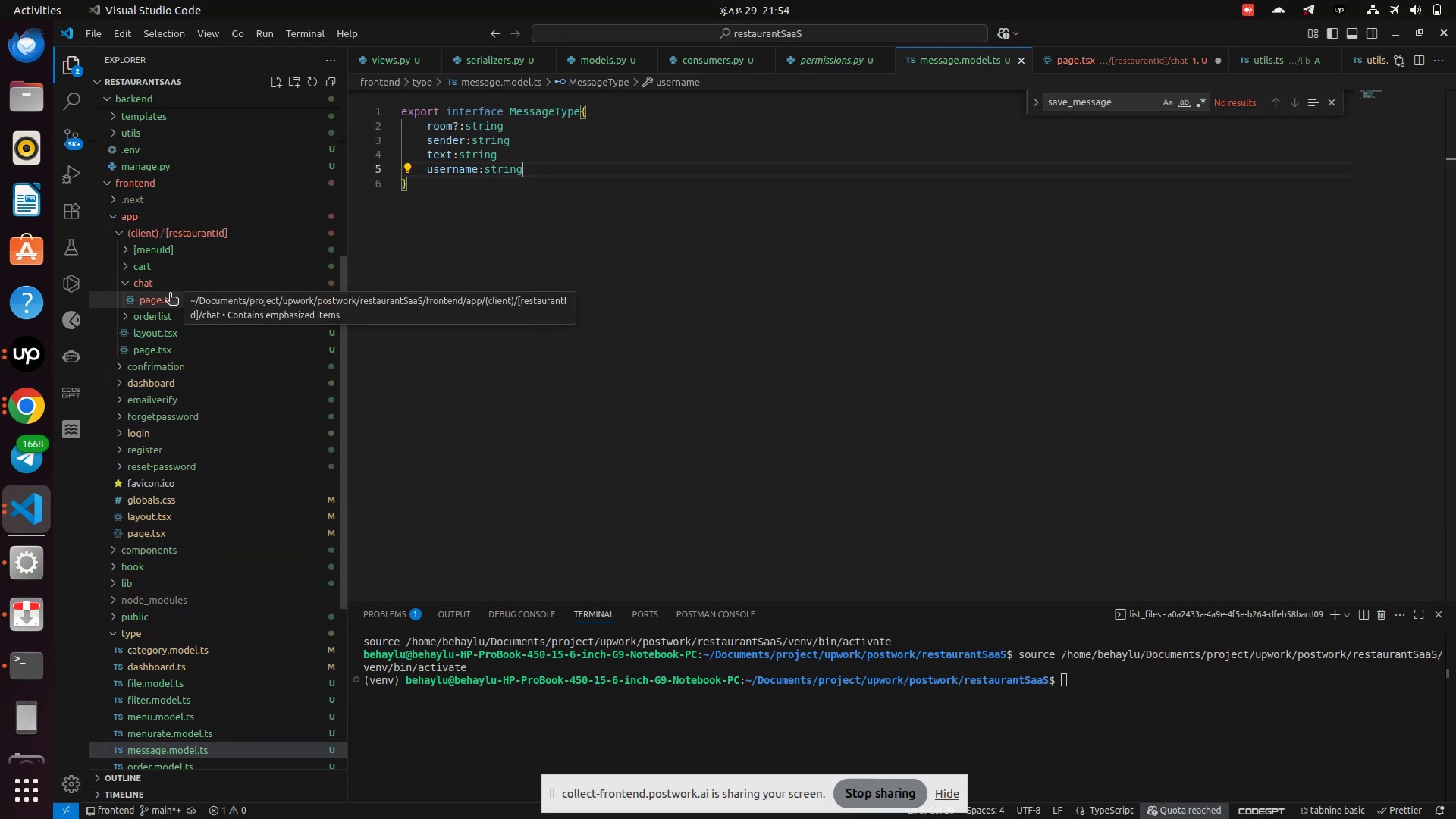 
left_click([170, 294])
 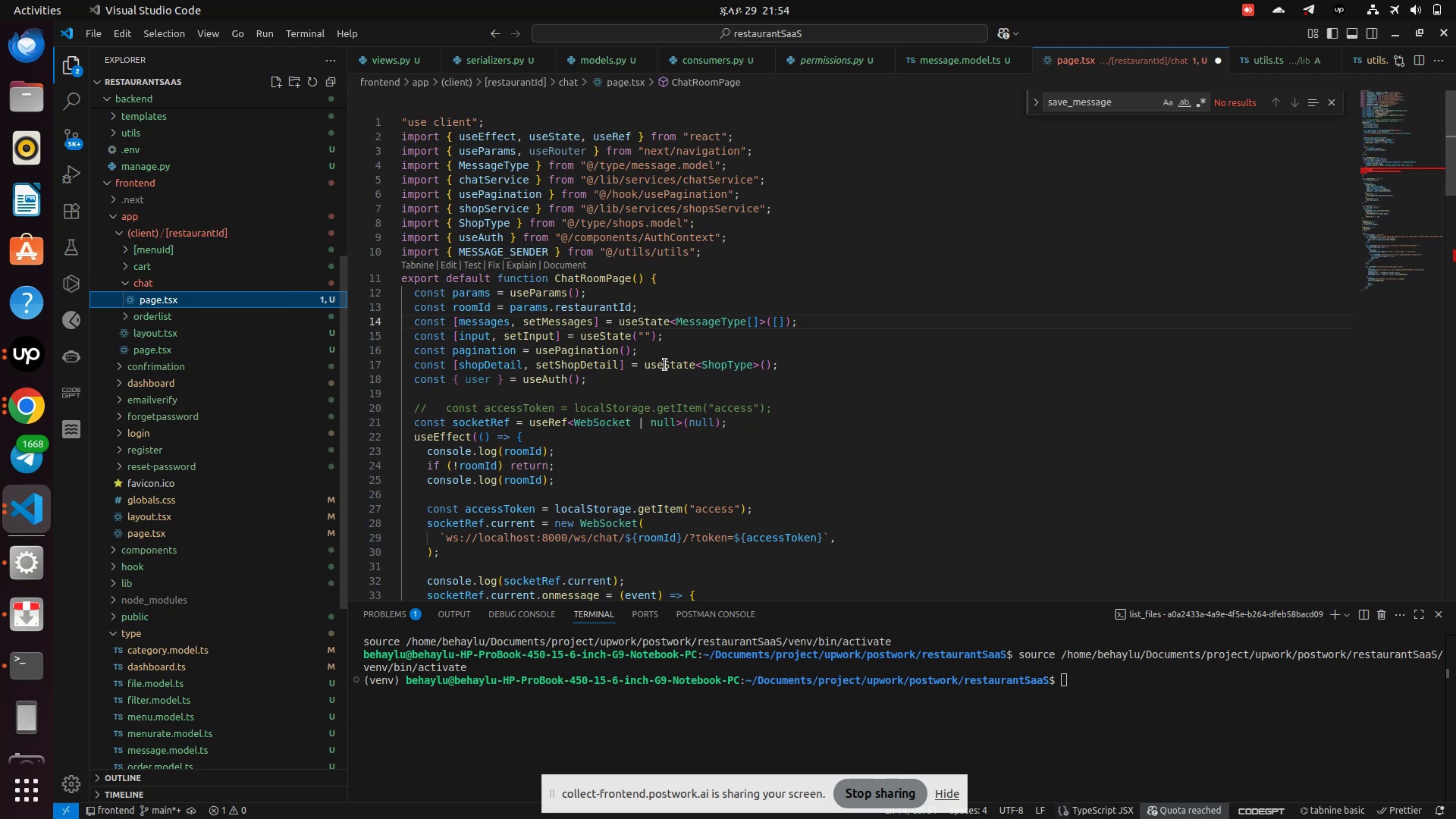 
scroll: coordinate [665, 365], scroll_direction: down, amount: 16.0
 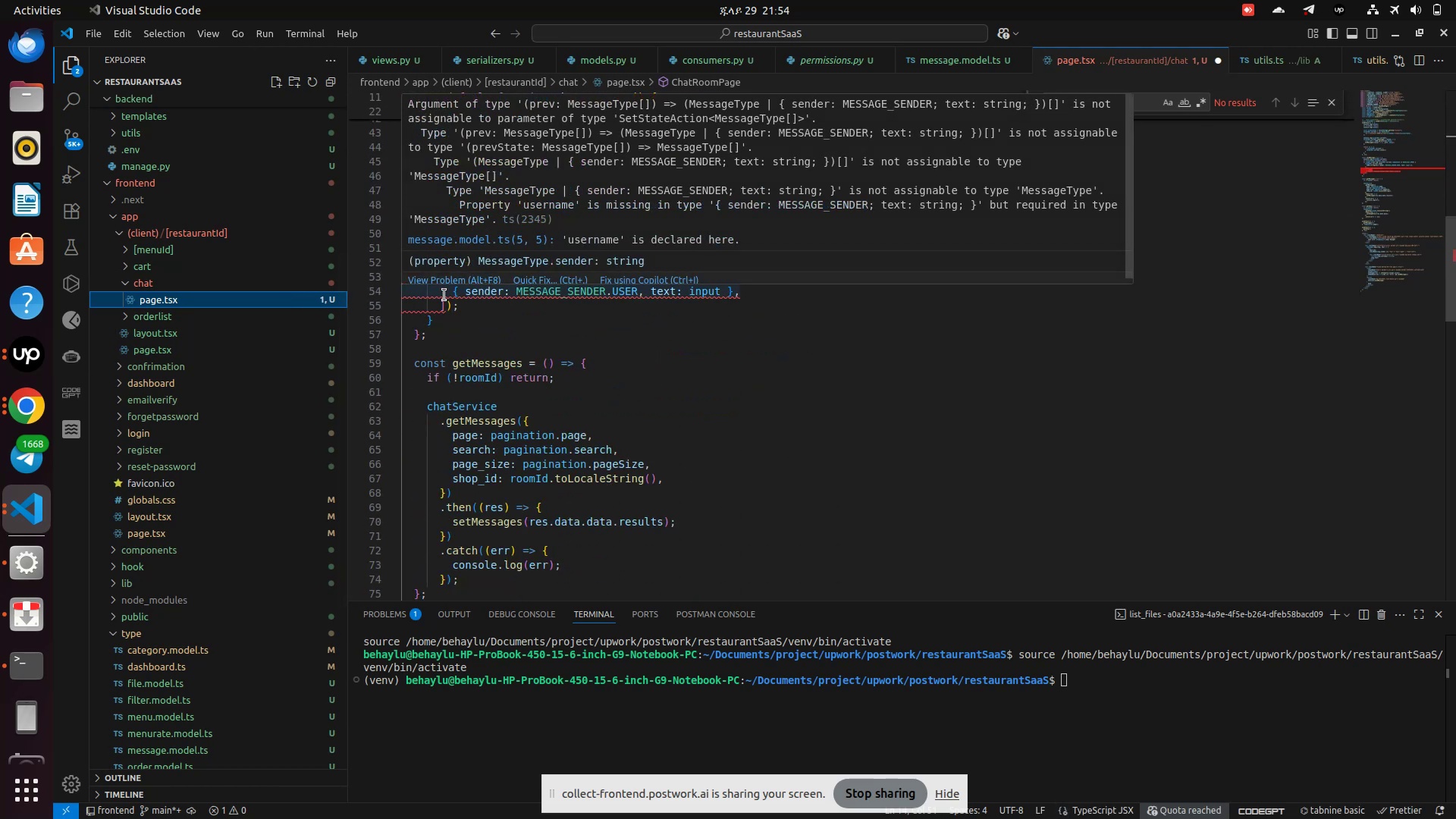 
scroll: coordinate [679, 208], scroll_direction: up, amount: 14.0
 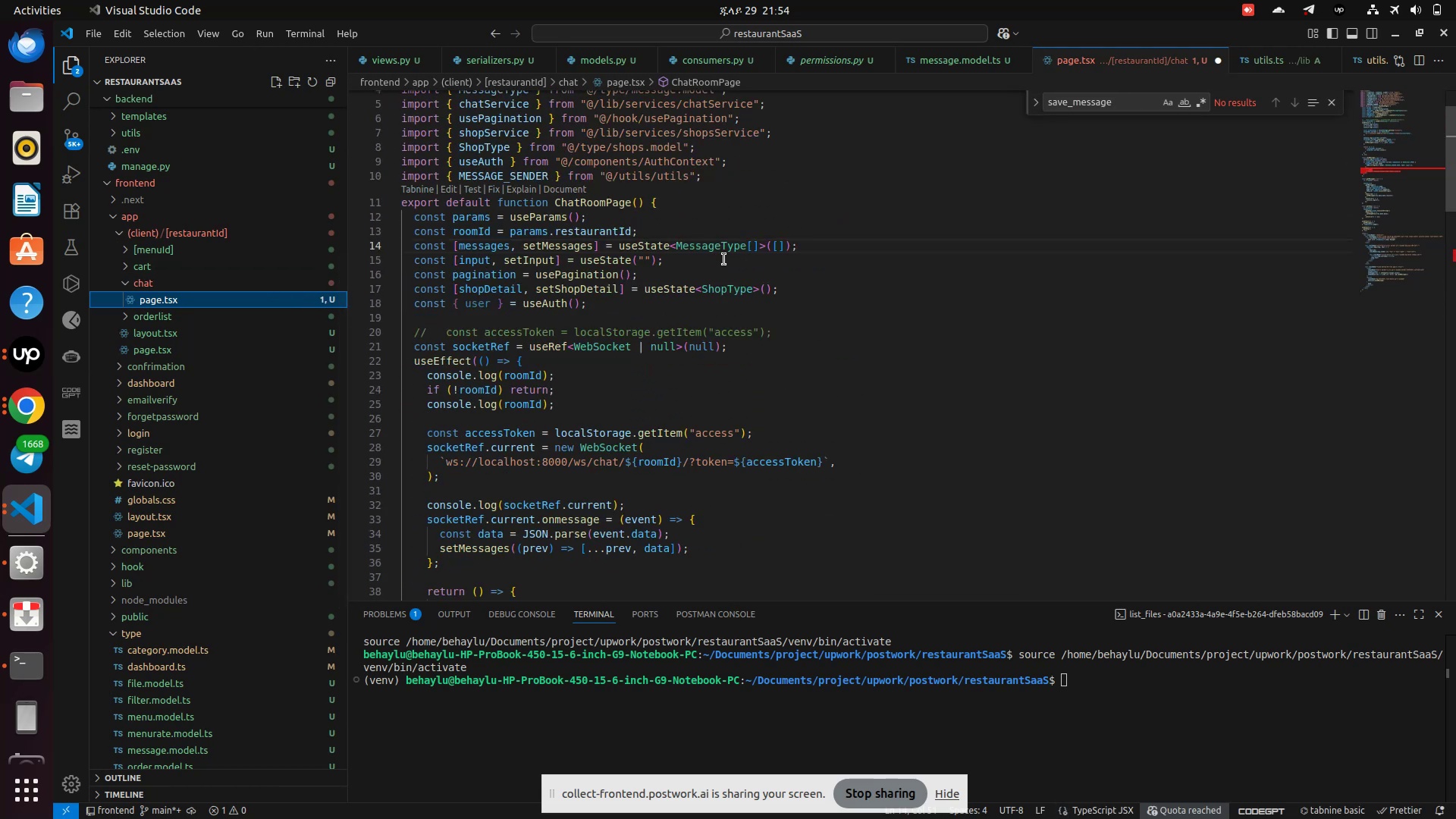 
hold_key(key=ControlLeft, duration=0.73)
left_click([720, 247])
 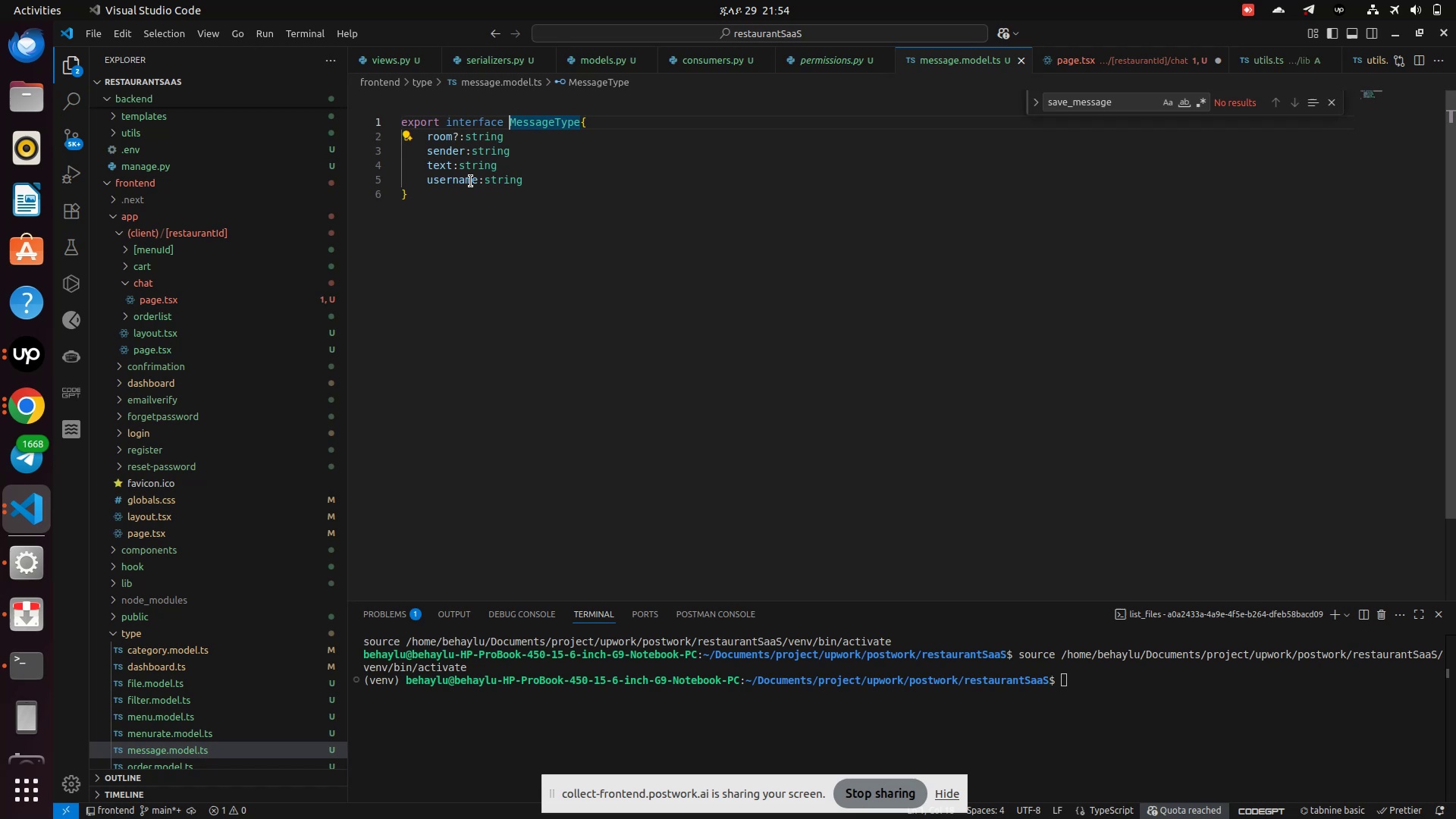 
left_click([475, 181])
 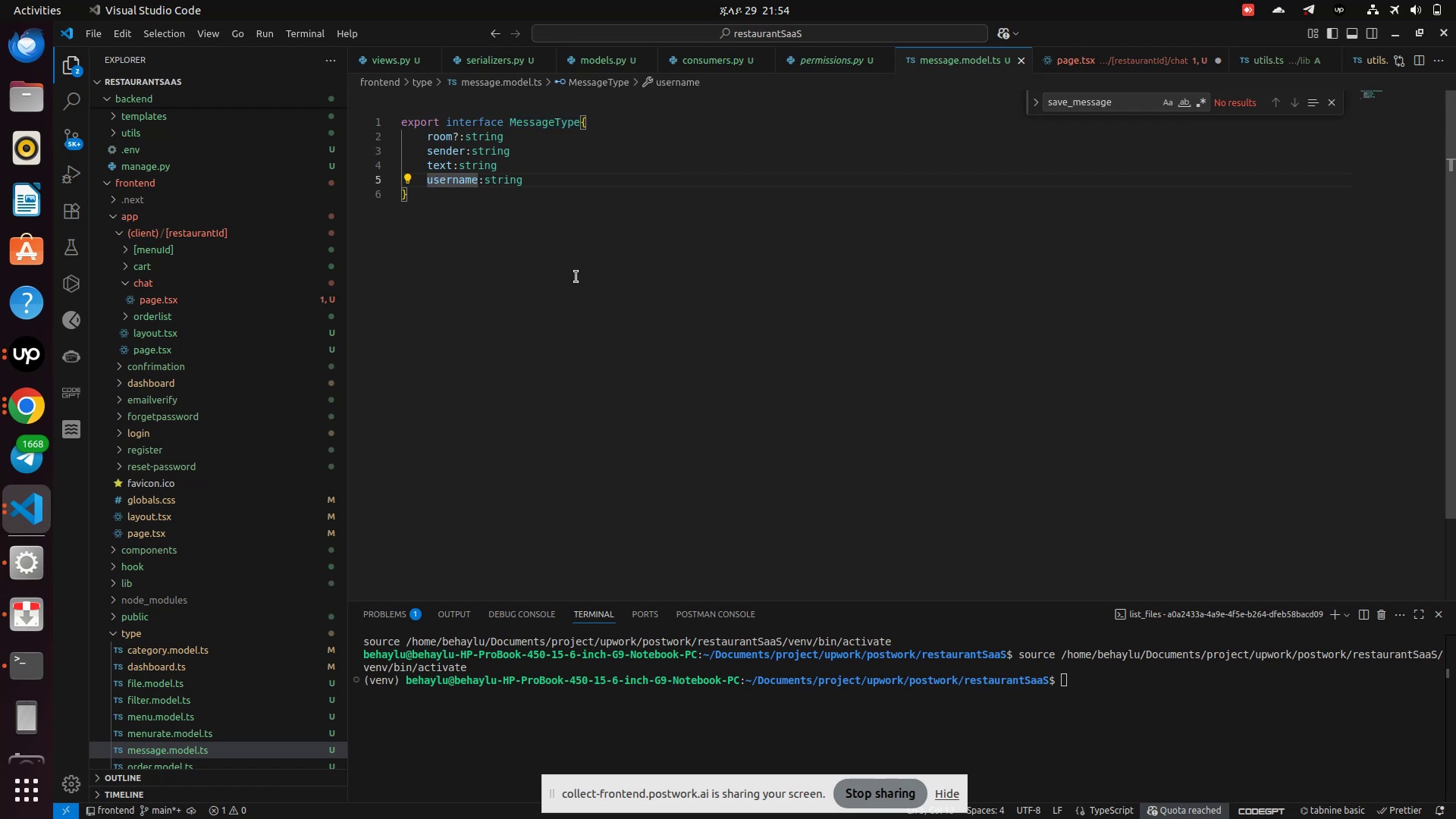 
key(Shift+Slash)
 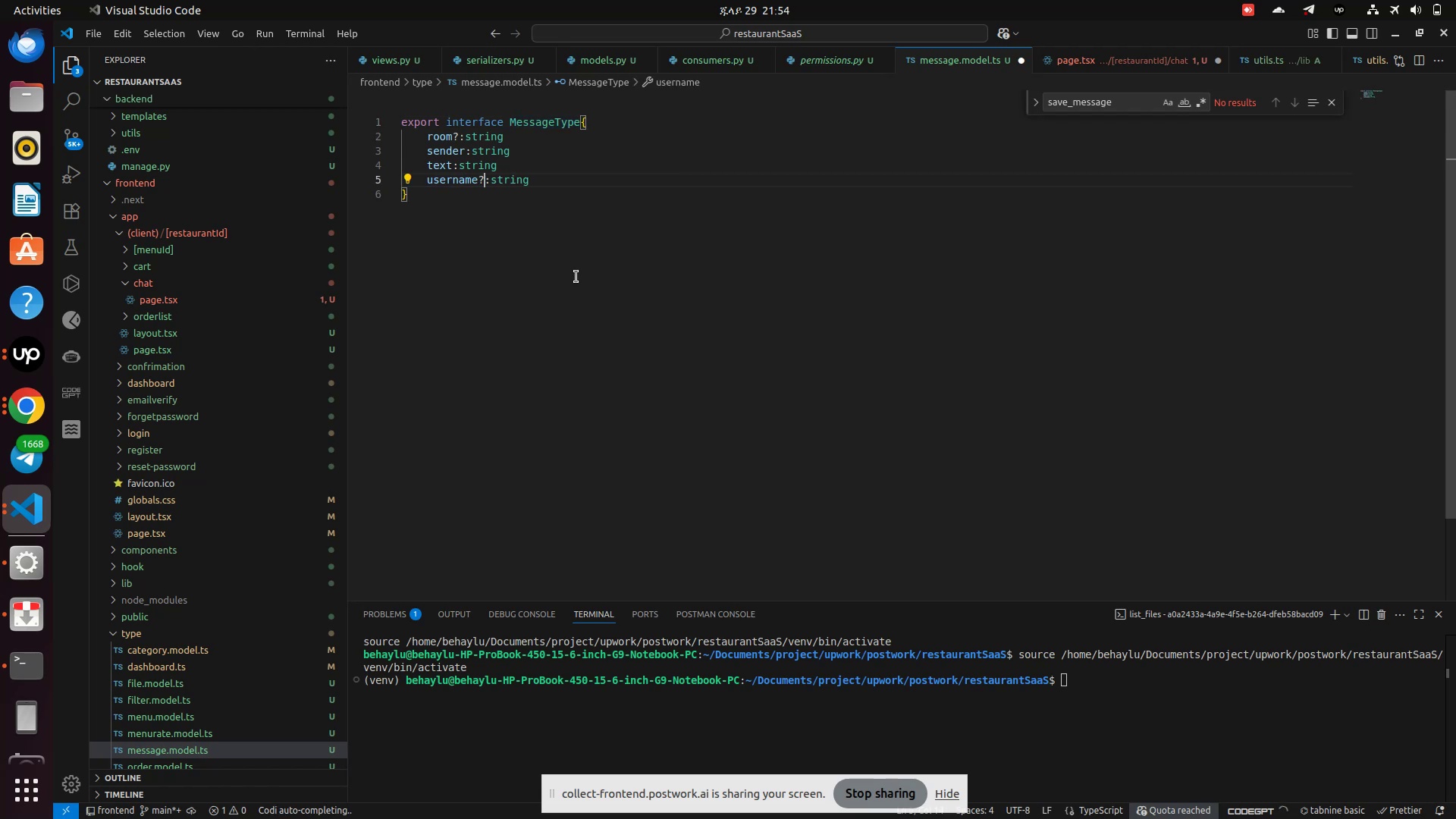 
key(Control+S)
 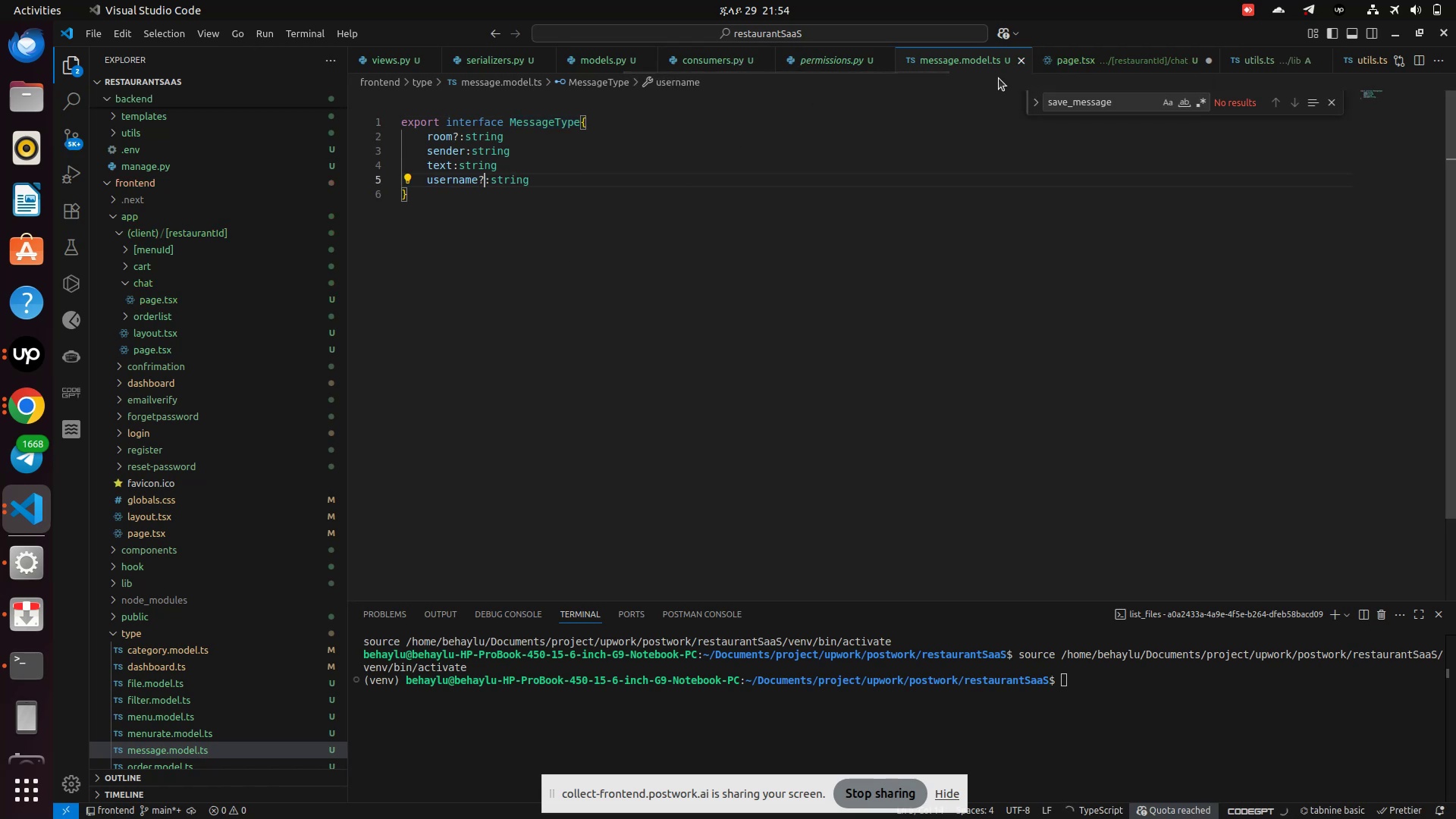 
left_click([1068, 56])
 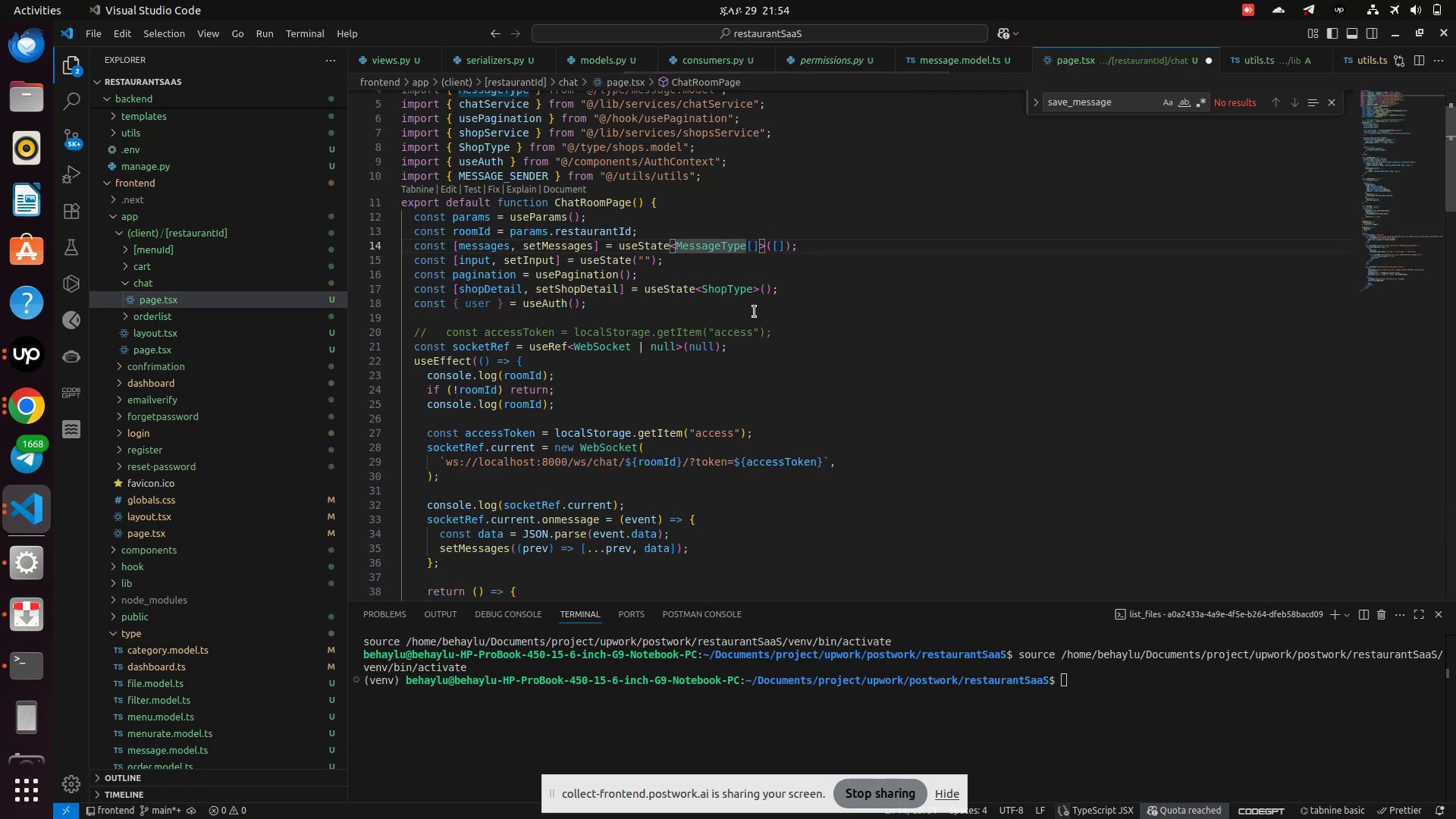 
key(Control+S)
 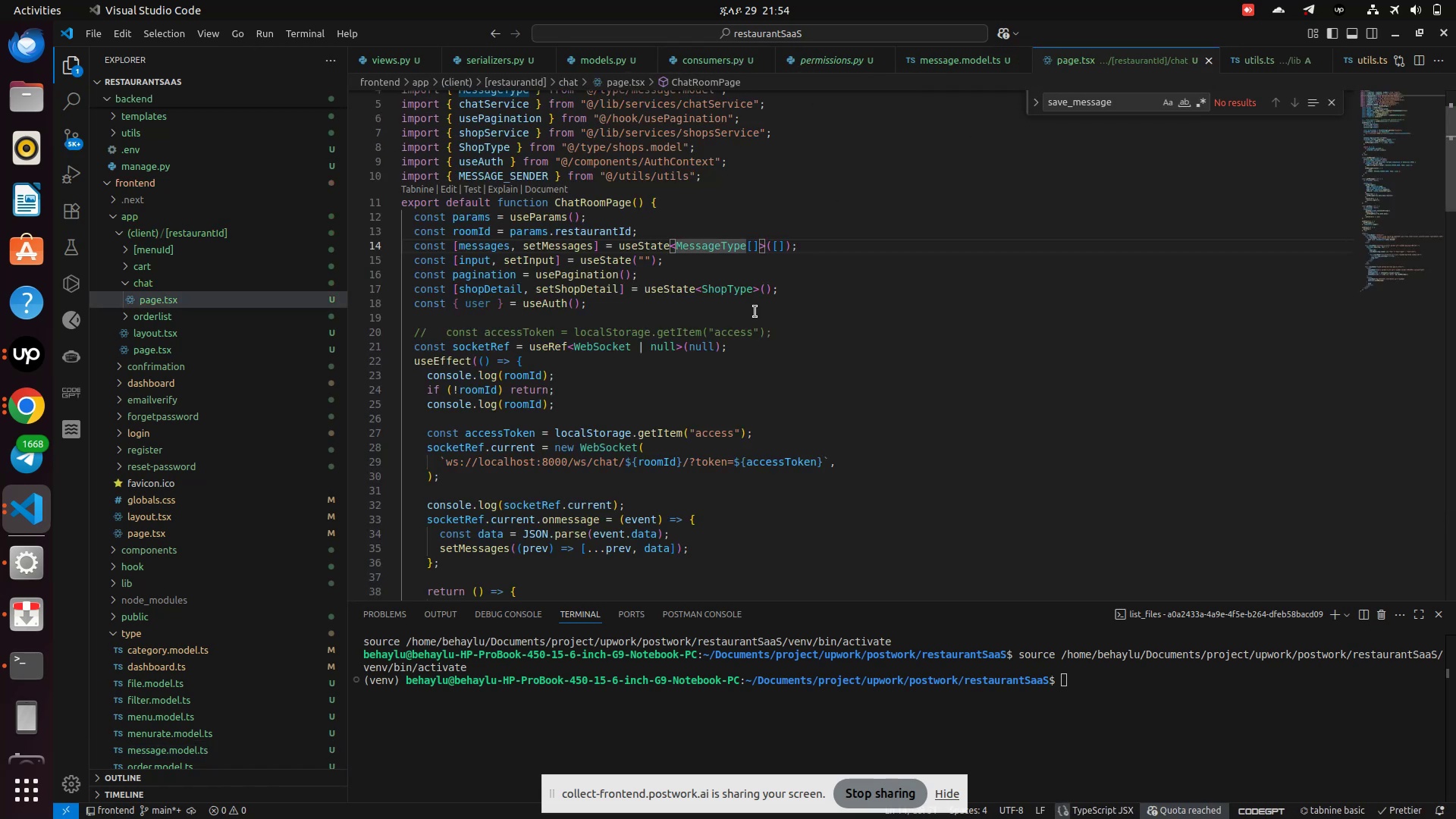 
scroll: coordinate [761, 316], scroll_direction: up, amount: 7.0
 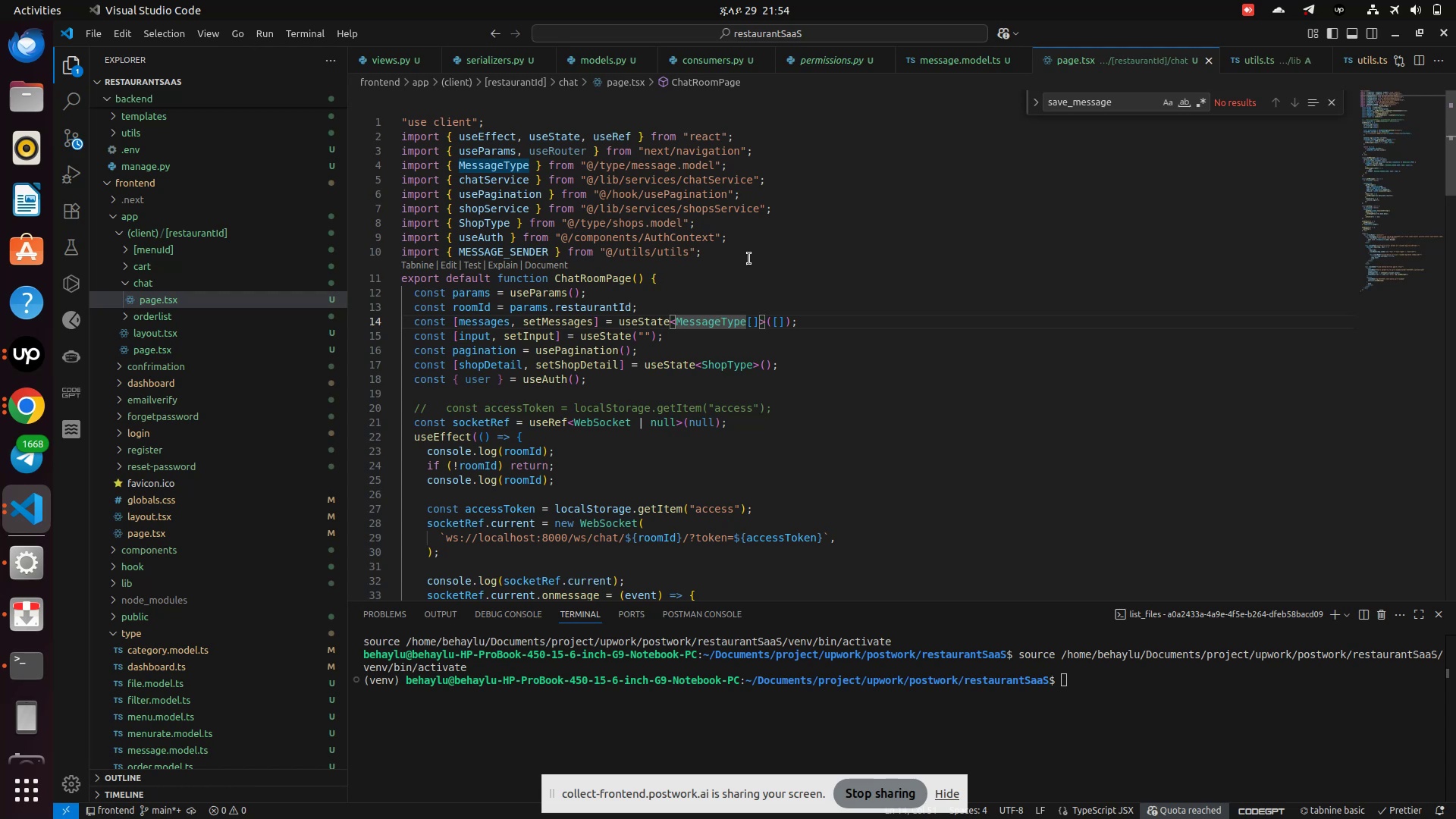 
left_click([748, 256])
 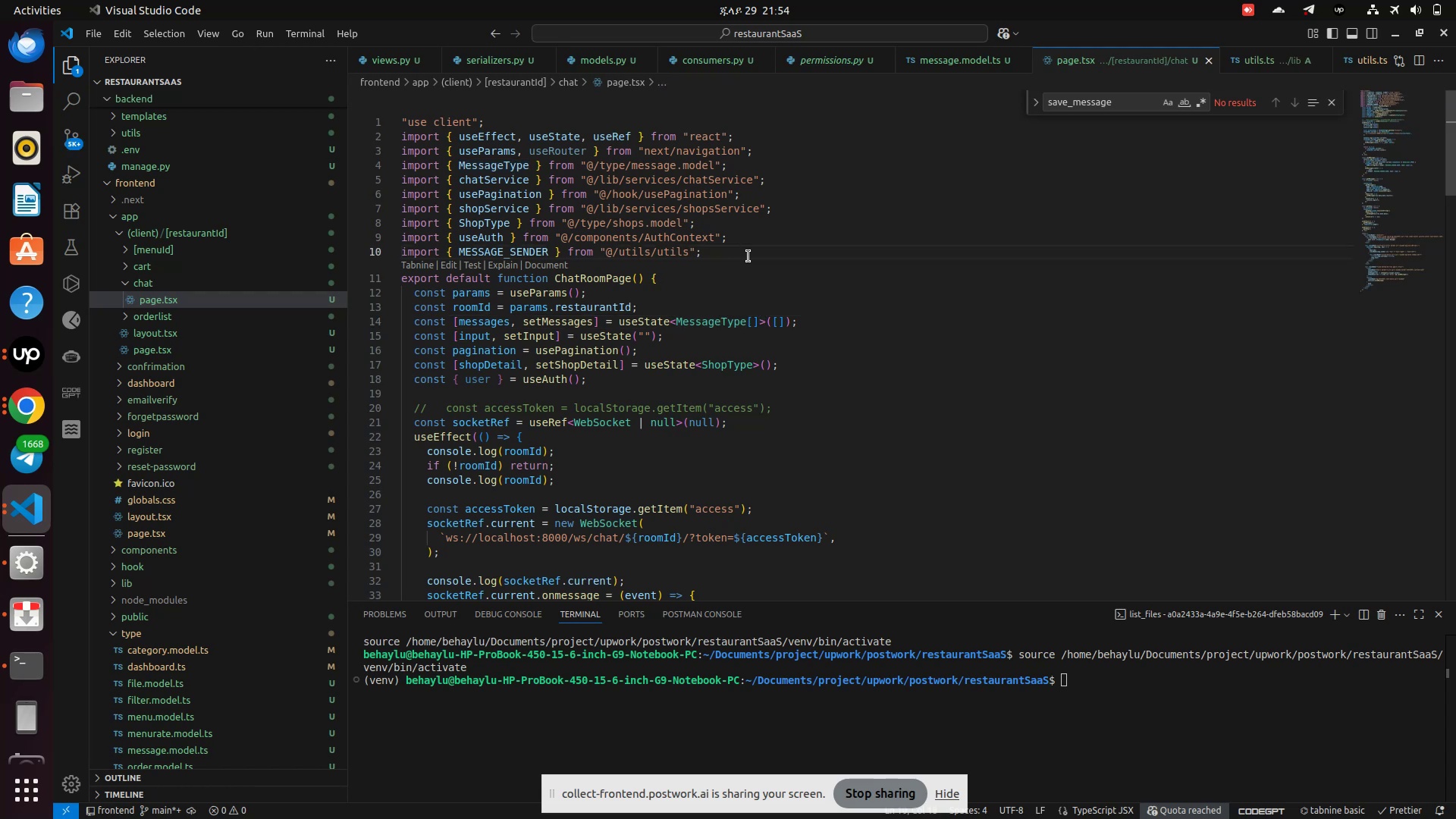 
key(Enter)
 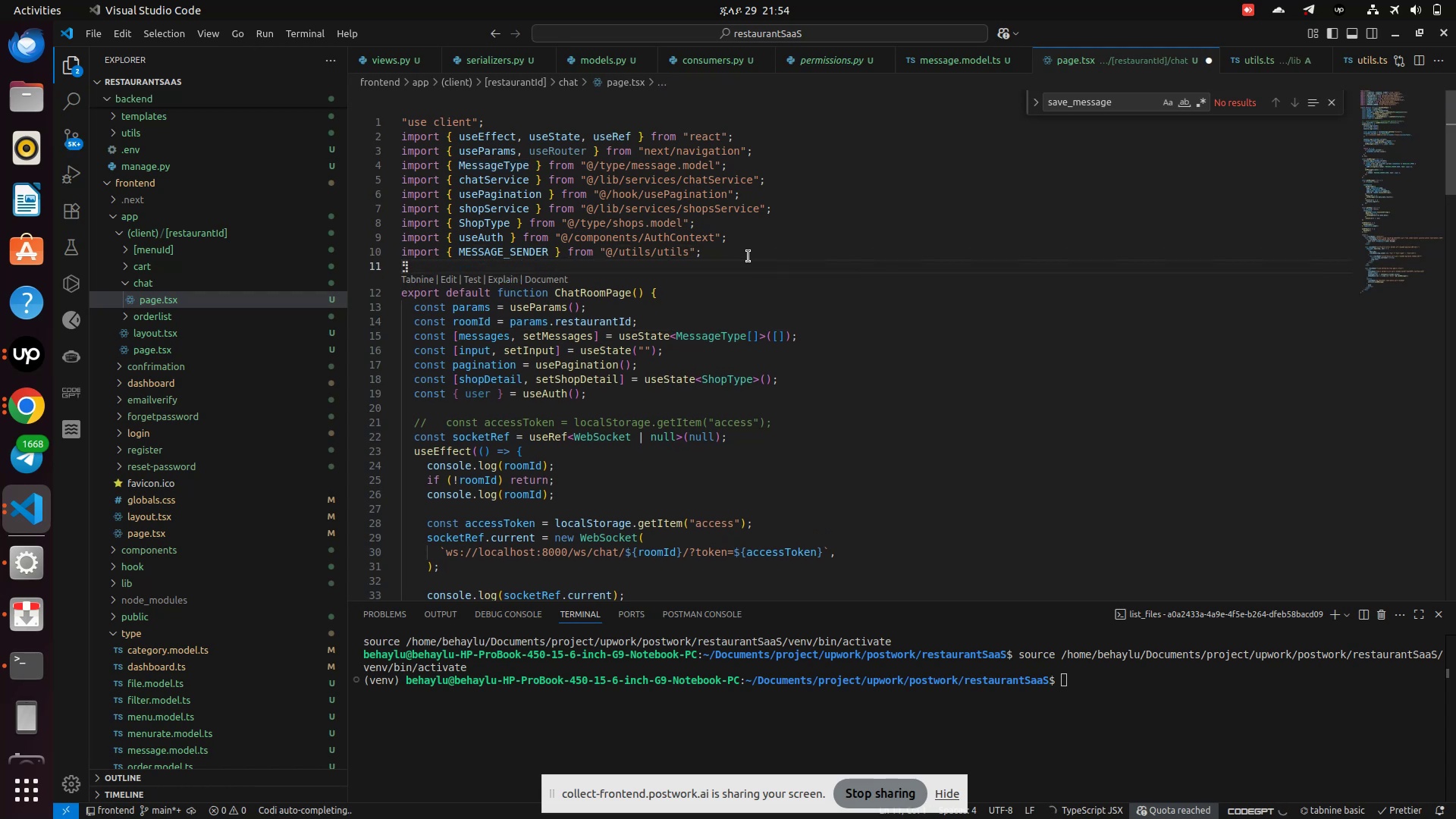 
type(import)
 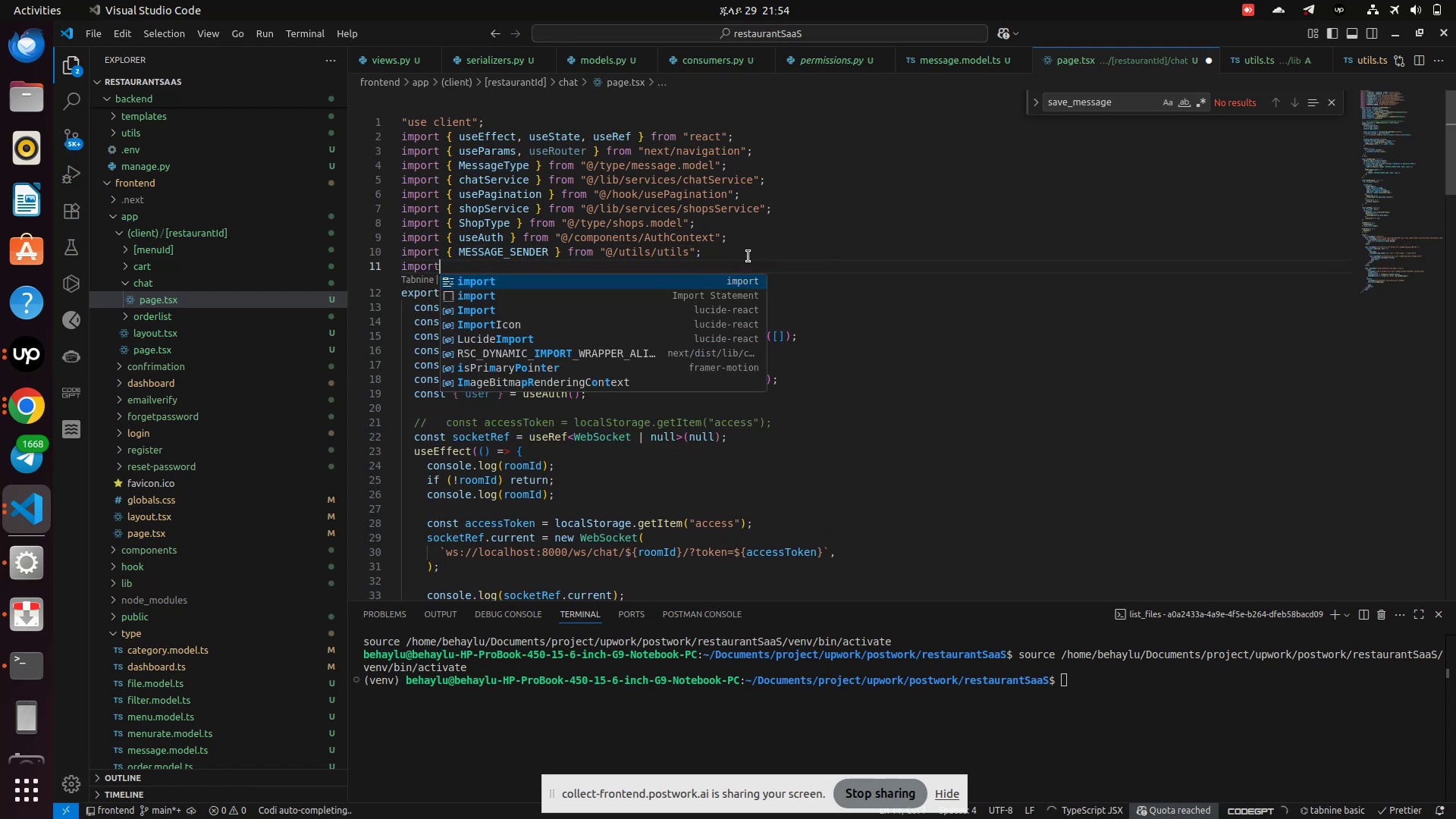 
key(Enter)
 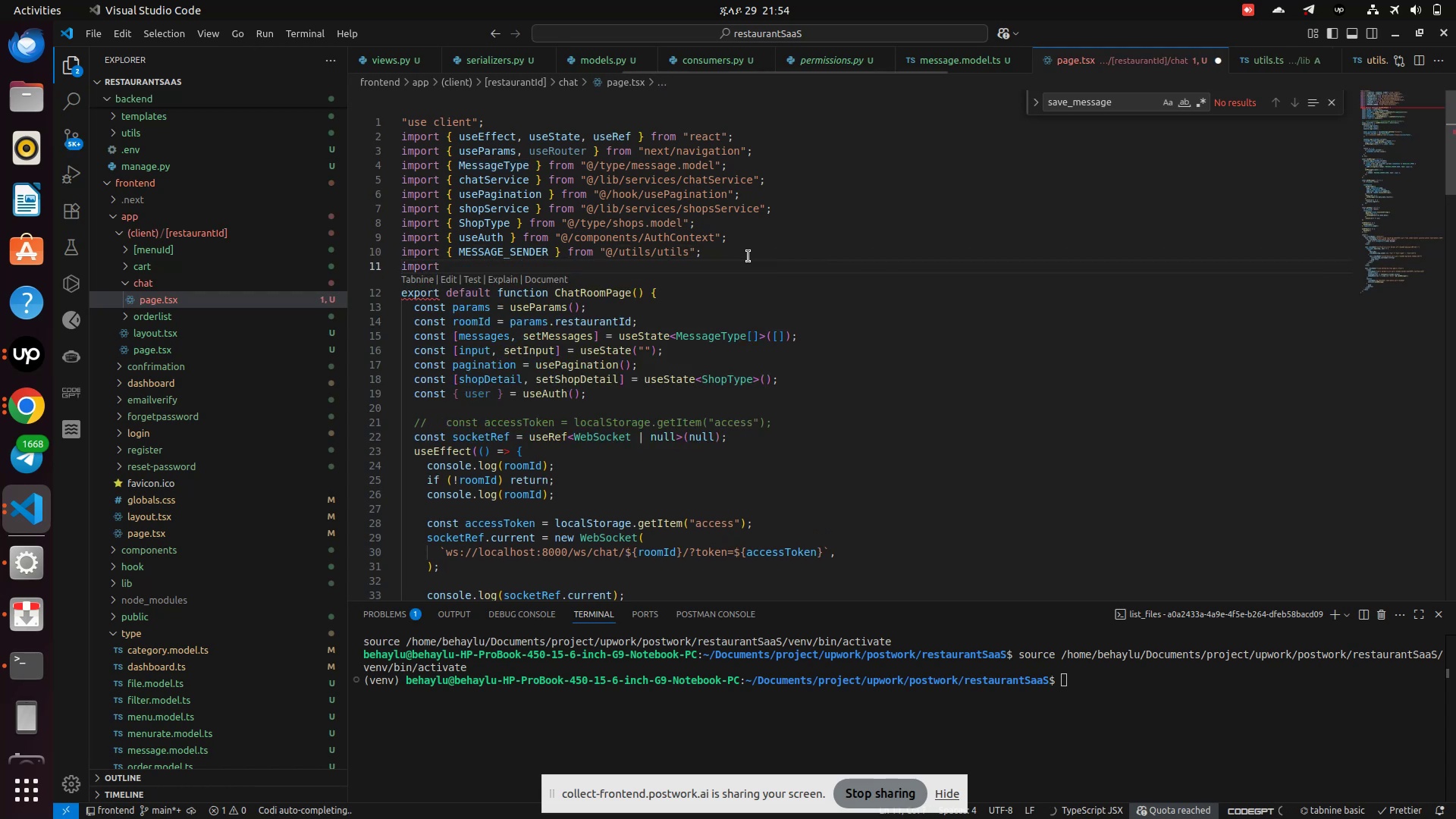 
type( {messa)
key(Backspace)
key(Backspace)
key(Backspace)
key(Backspace)
key(Backspace)
 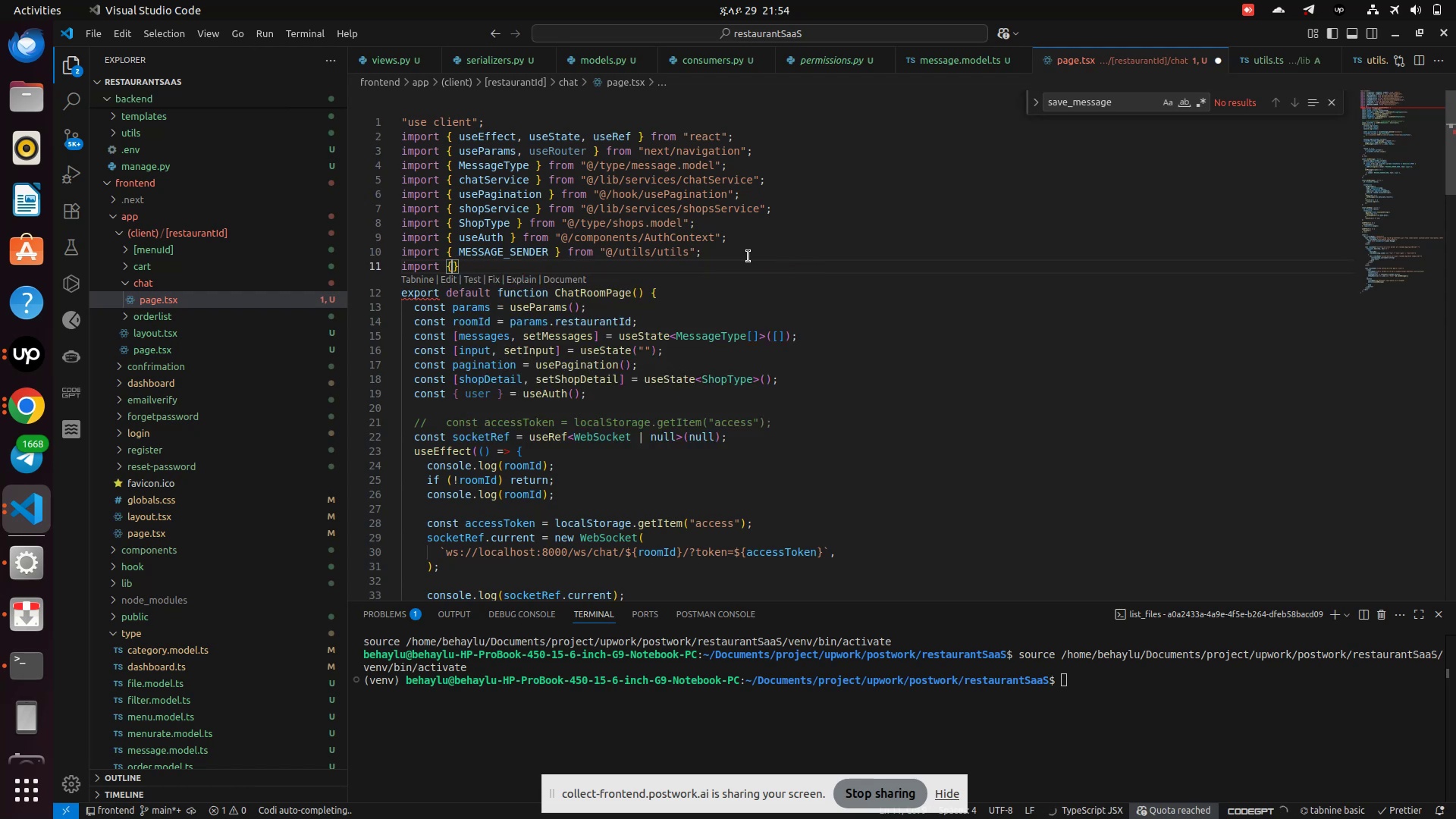 
key(ArrowRight)
 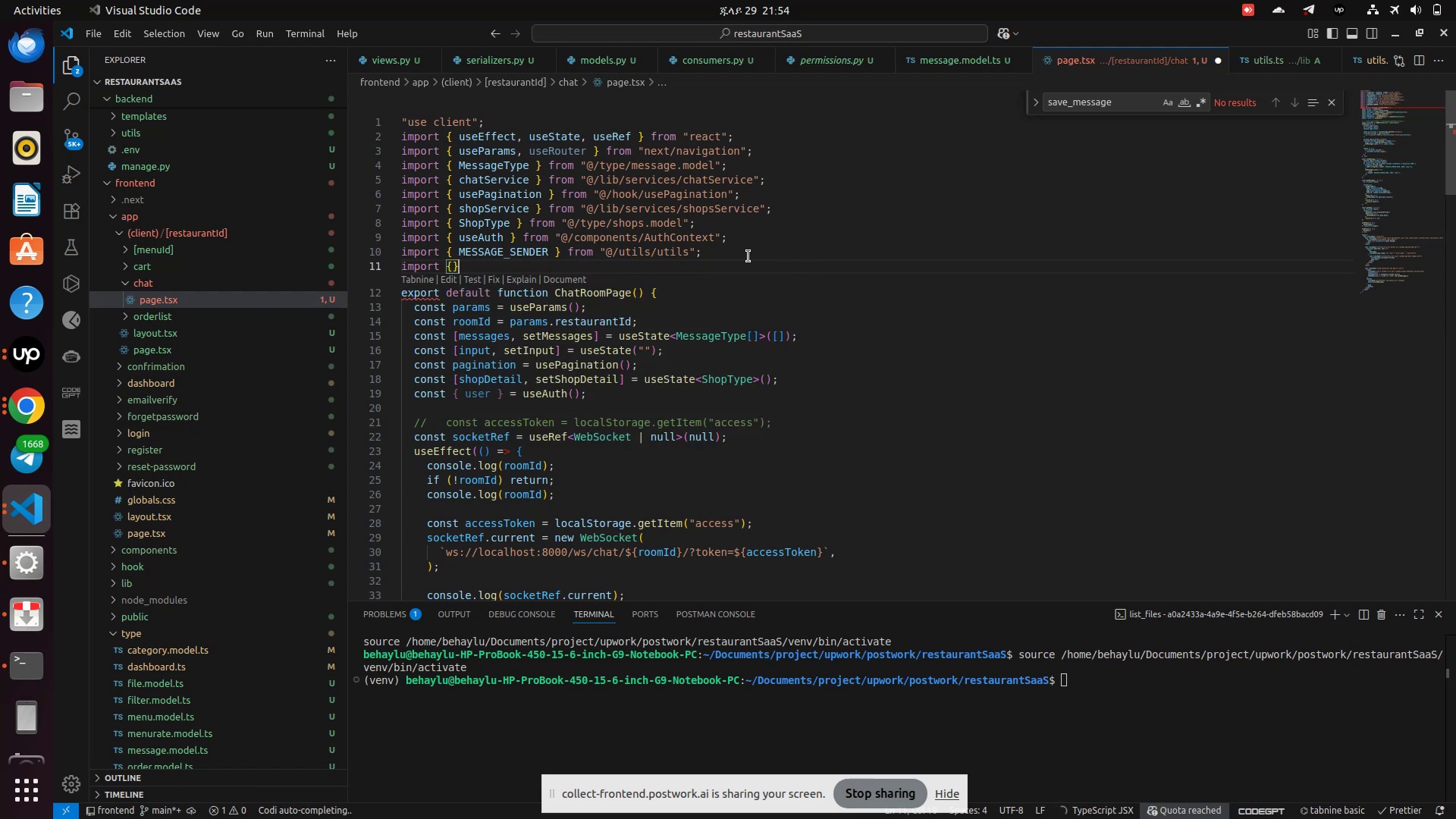 
hold_key(key=Backspace, duration=0.71)
 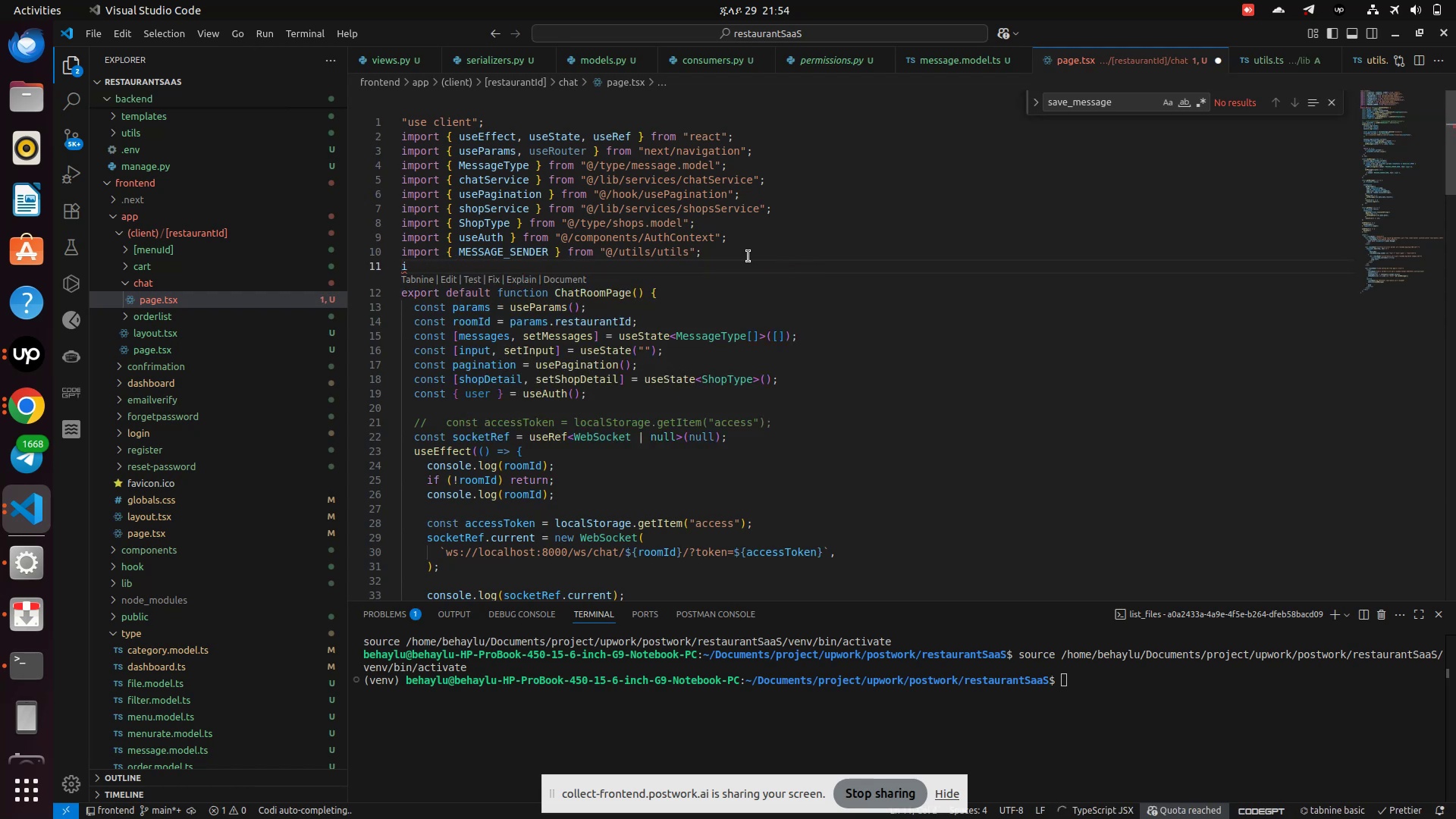 
key(Backspace)
 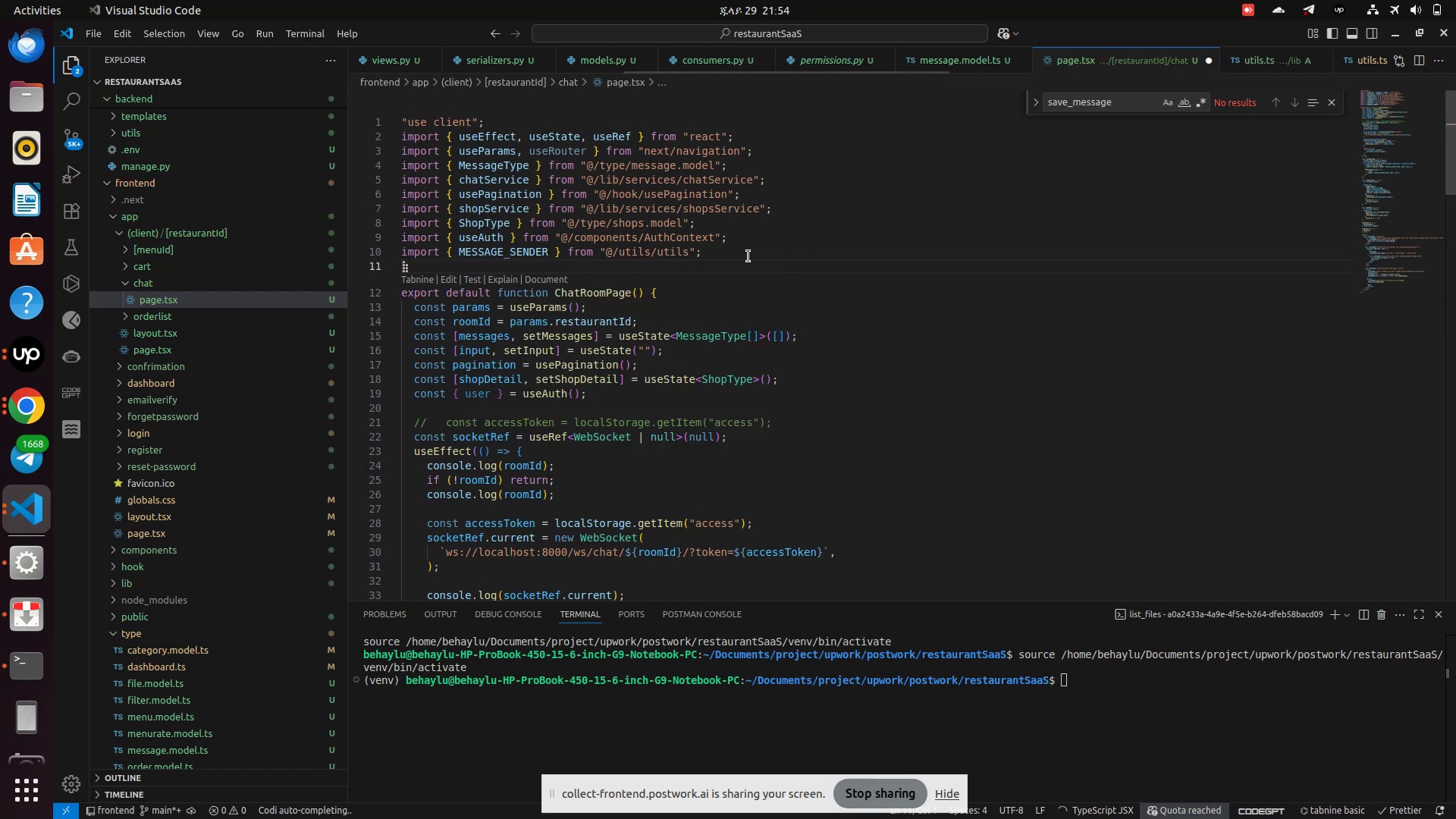 
scroll: coordinate [610, 421], scroll_direction: down, amount: 10.0
 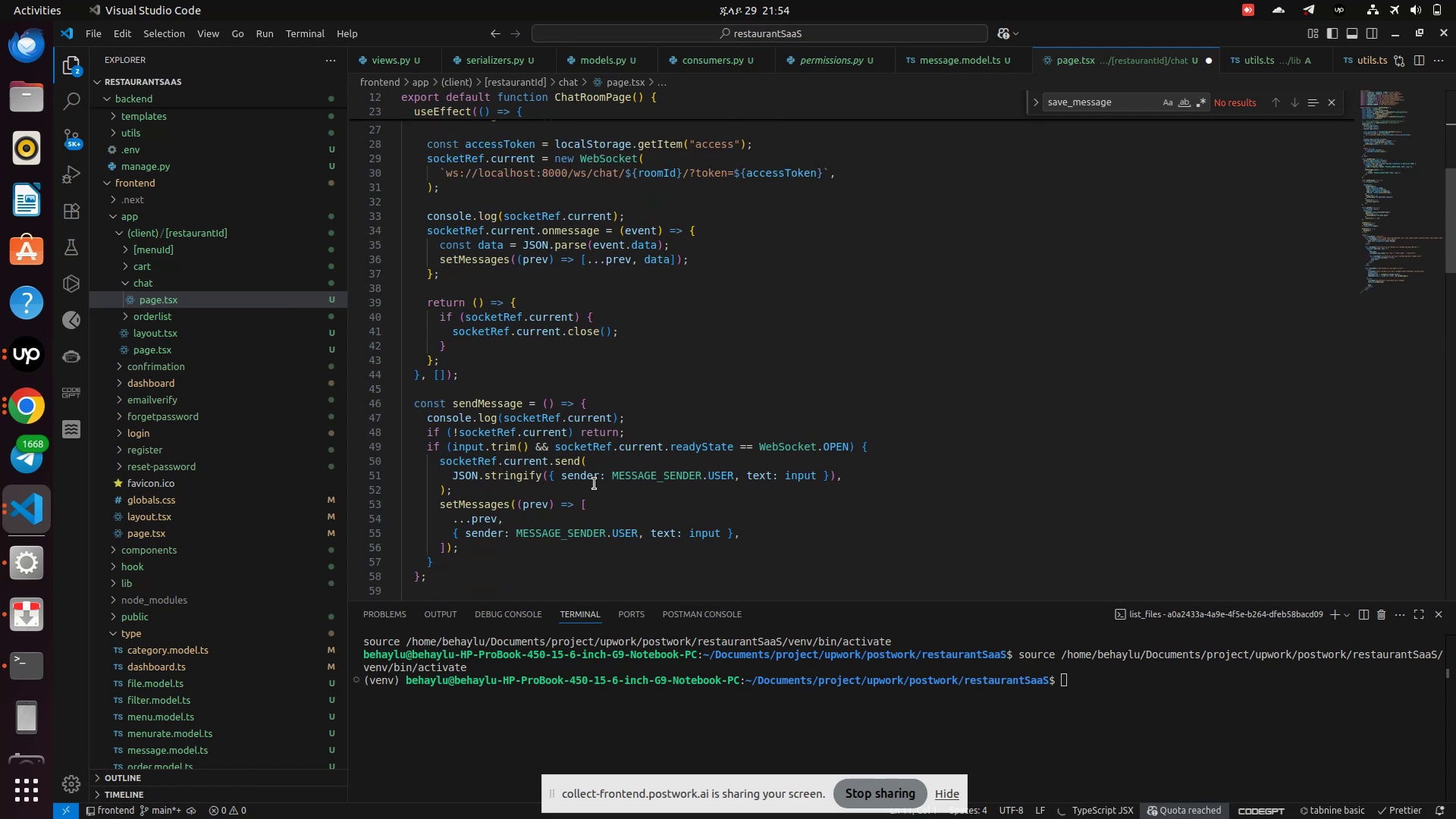 
double_click([586, 478])
 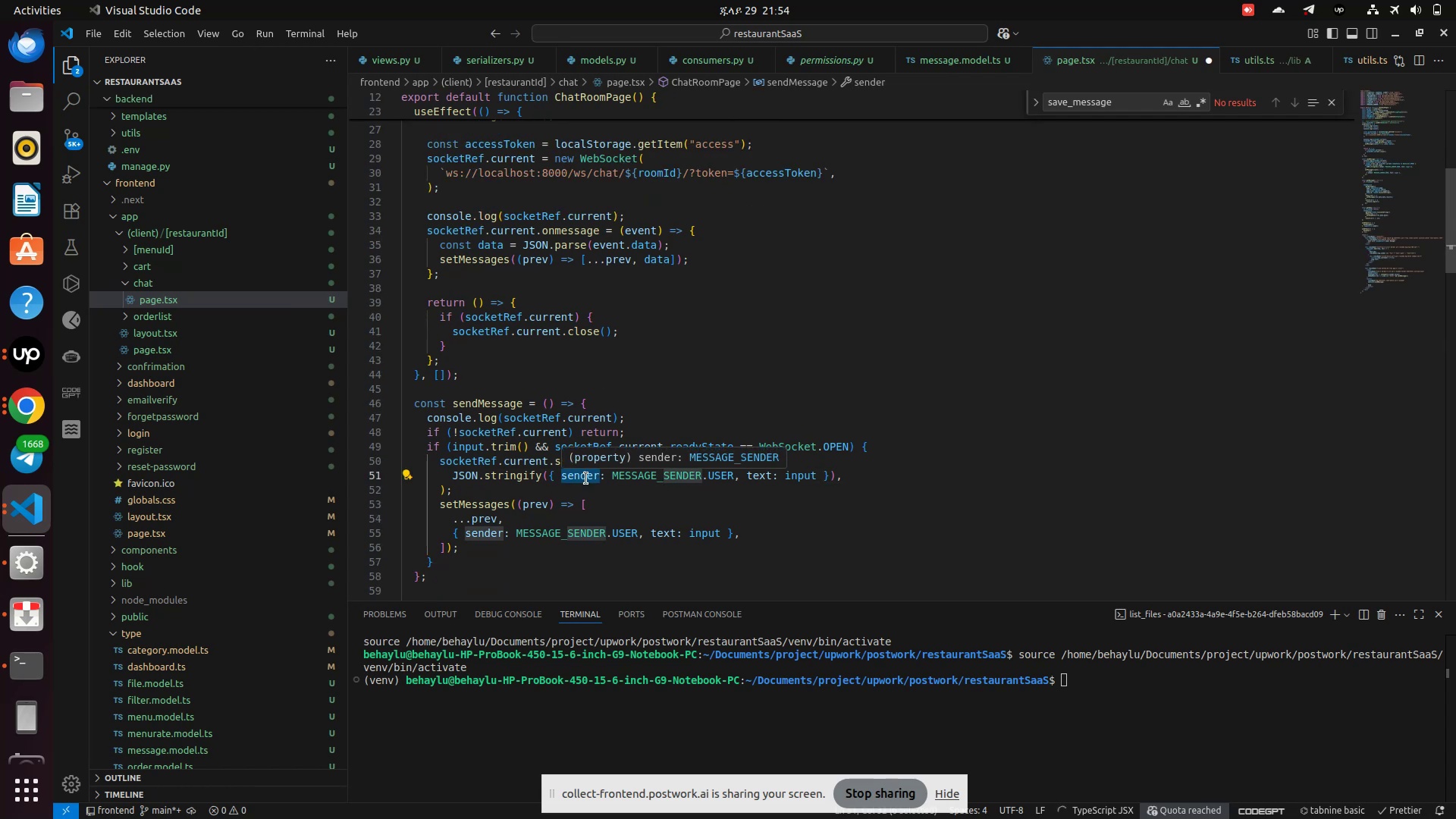 
type(user)
 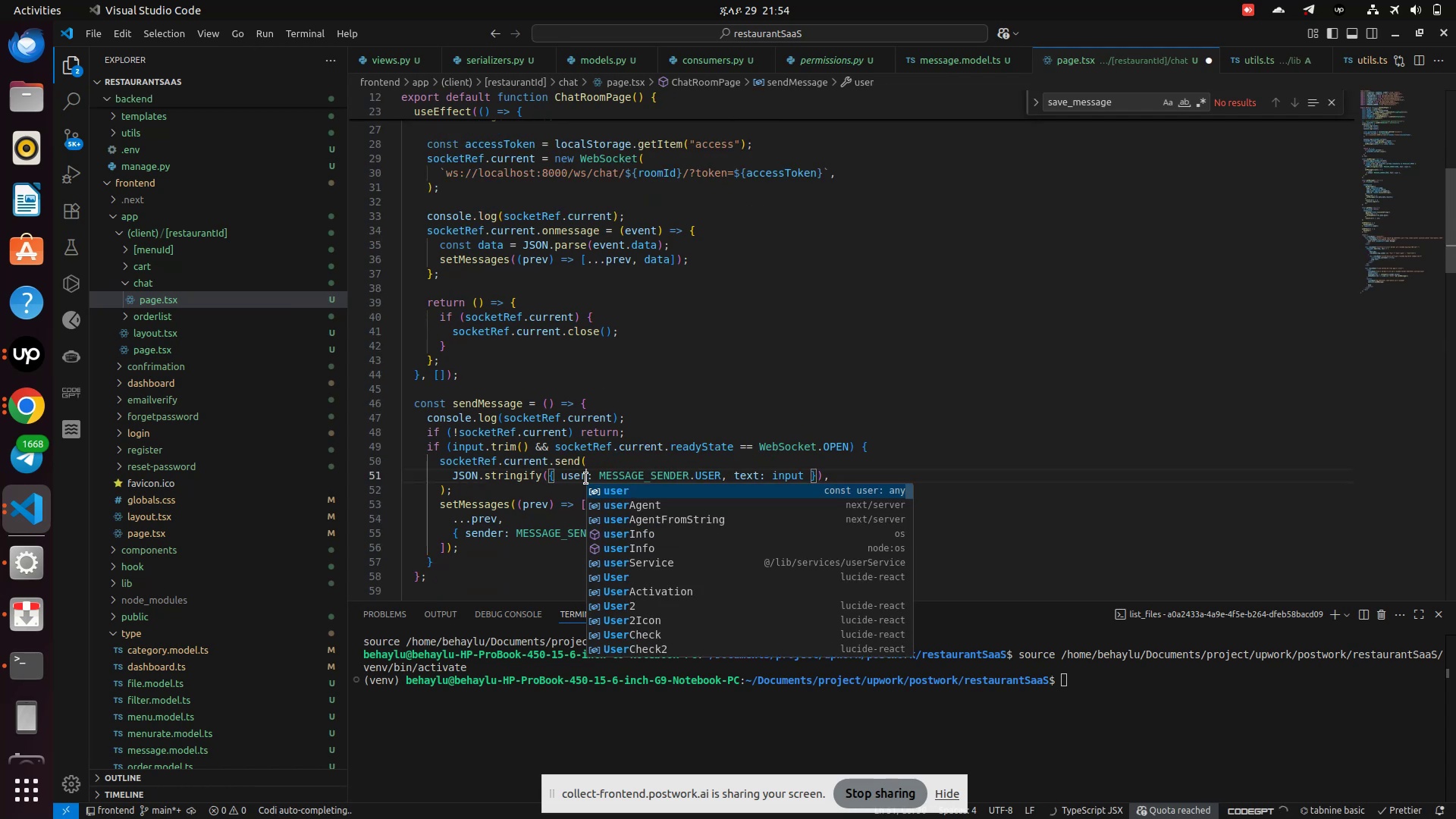 
key(Control+Z)
 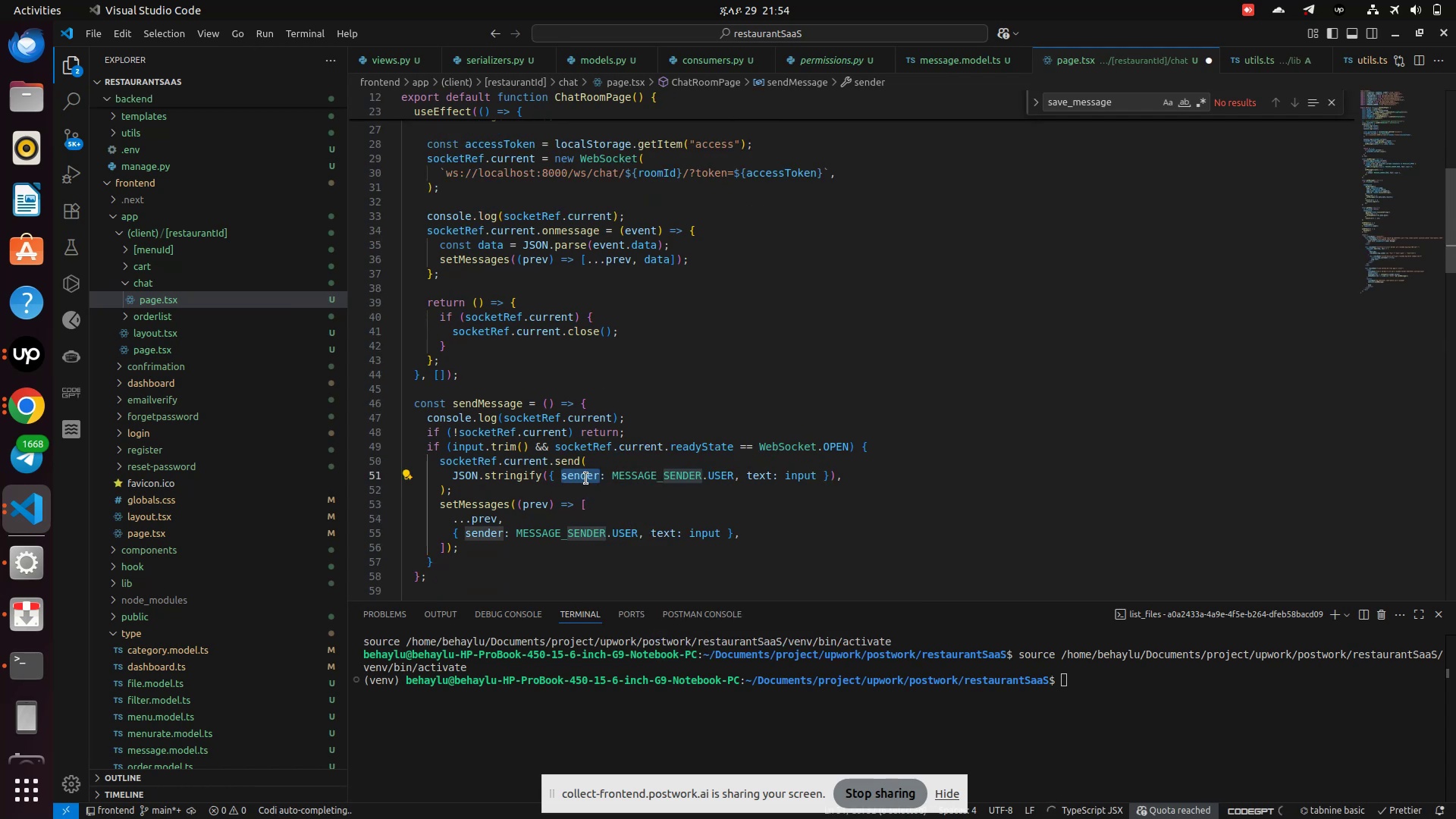 
hold_key(key=ArrowRight, duration=1.26)
 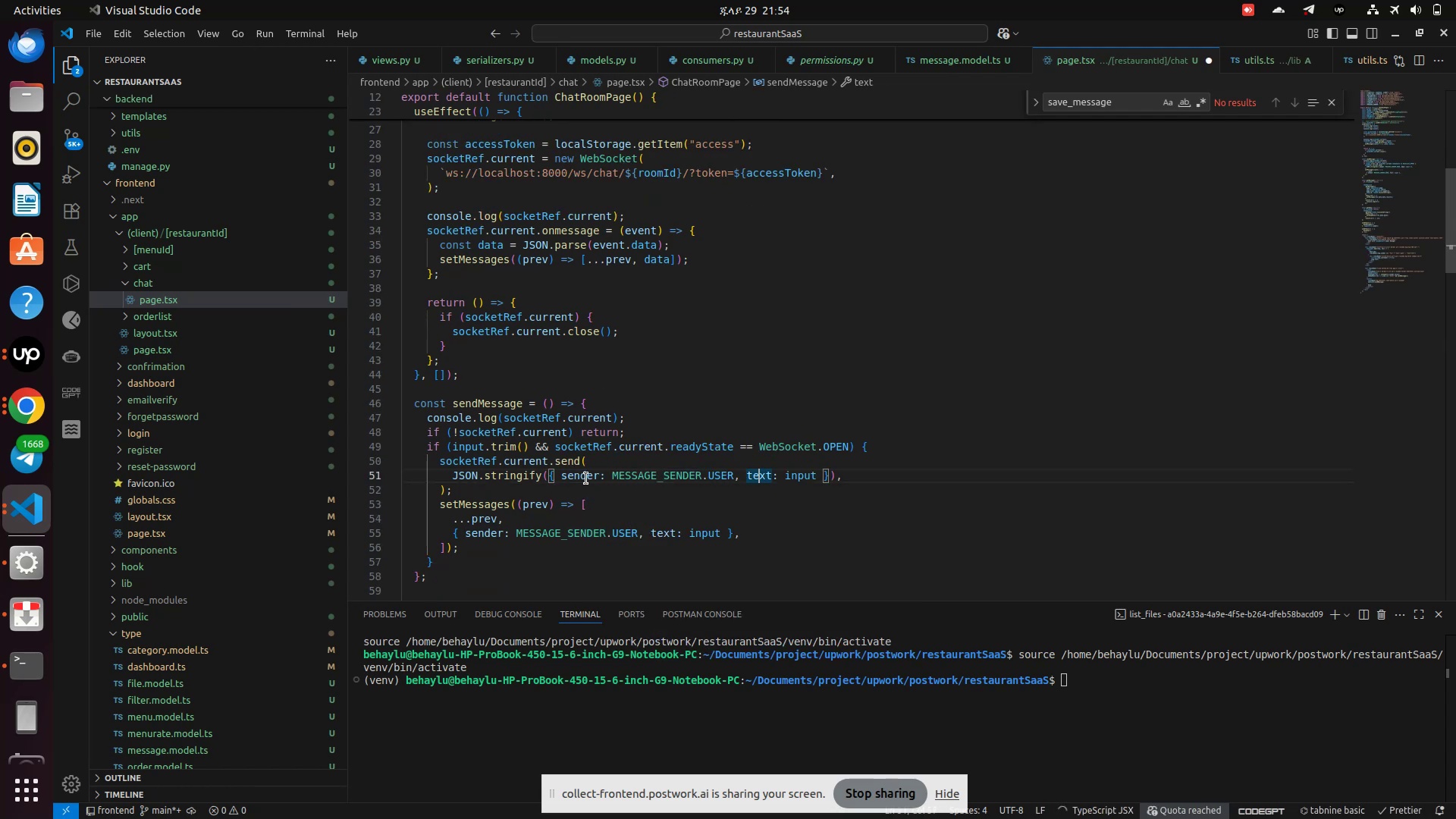 
key(ArrowLeft)
 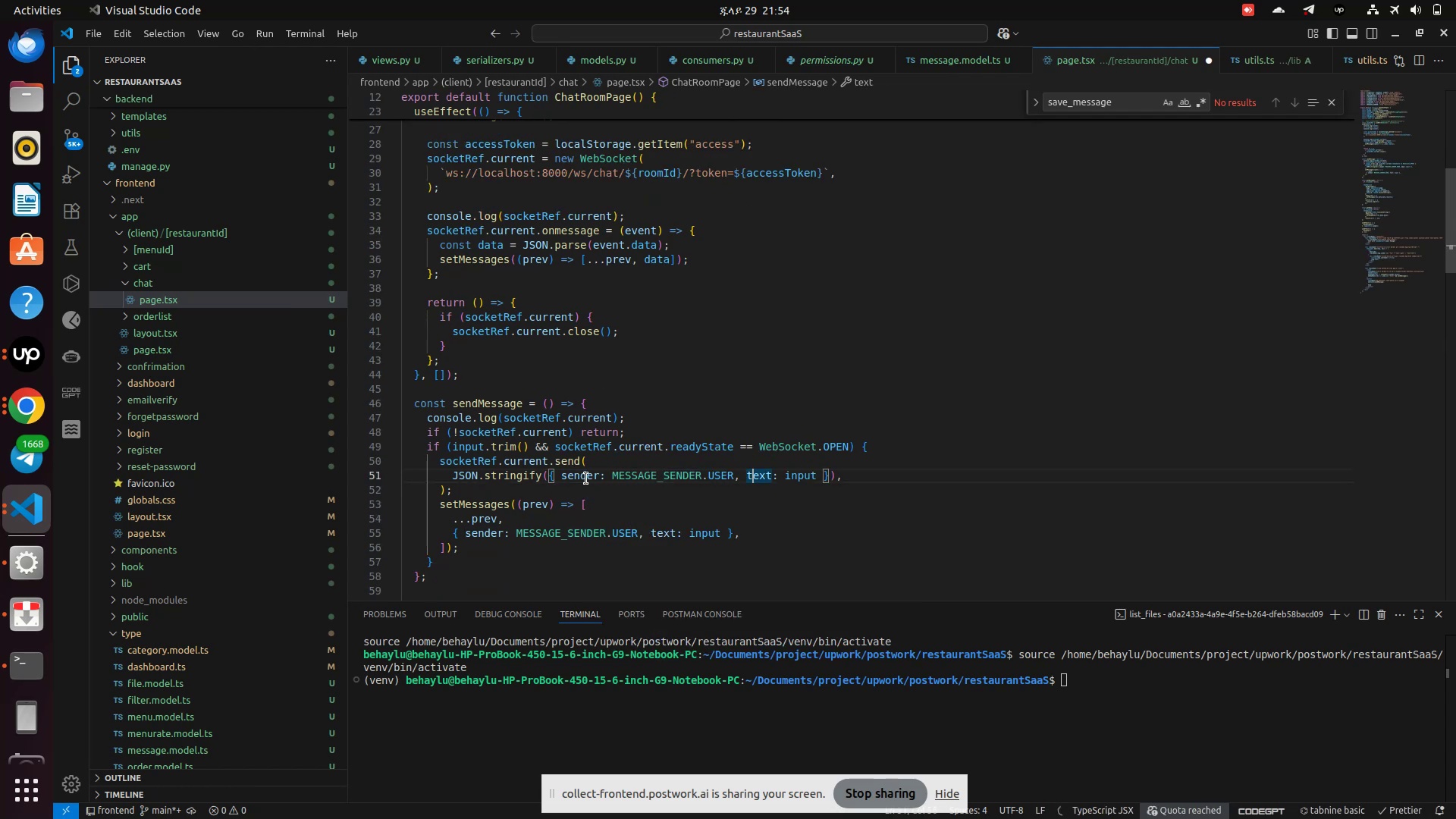 
key(ArrowLeft)
 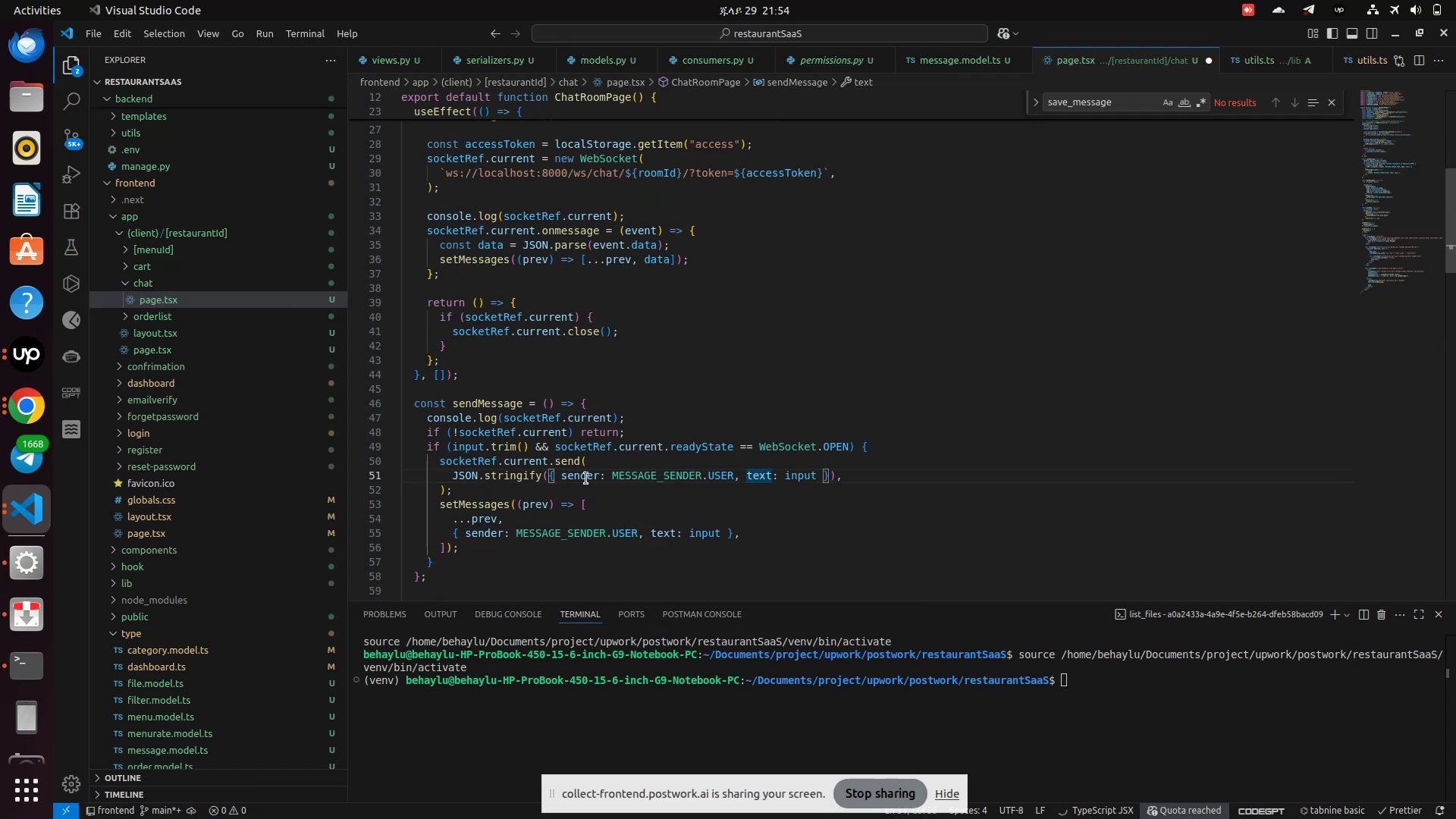 
key(Comma)
 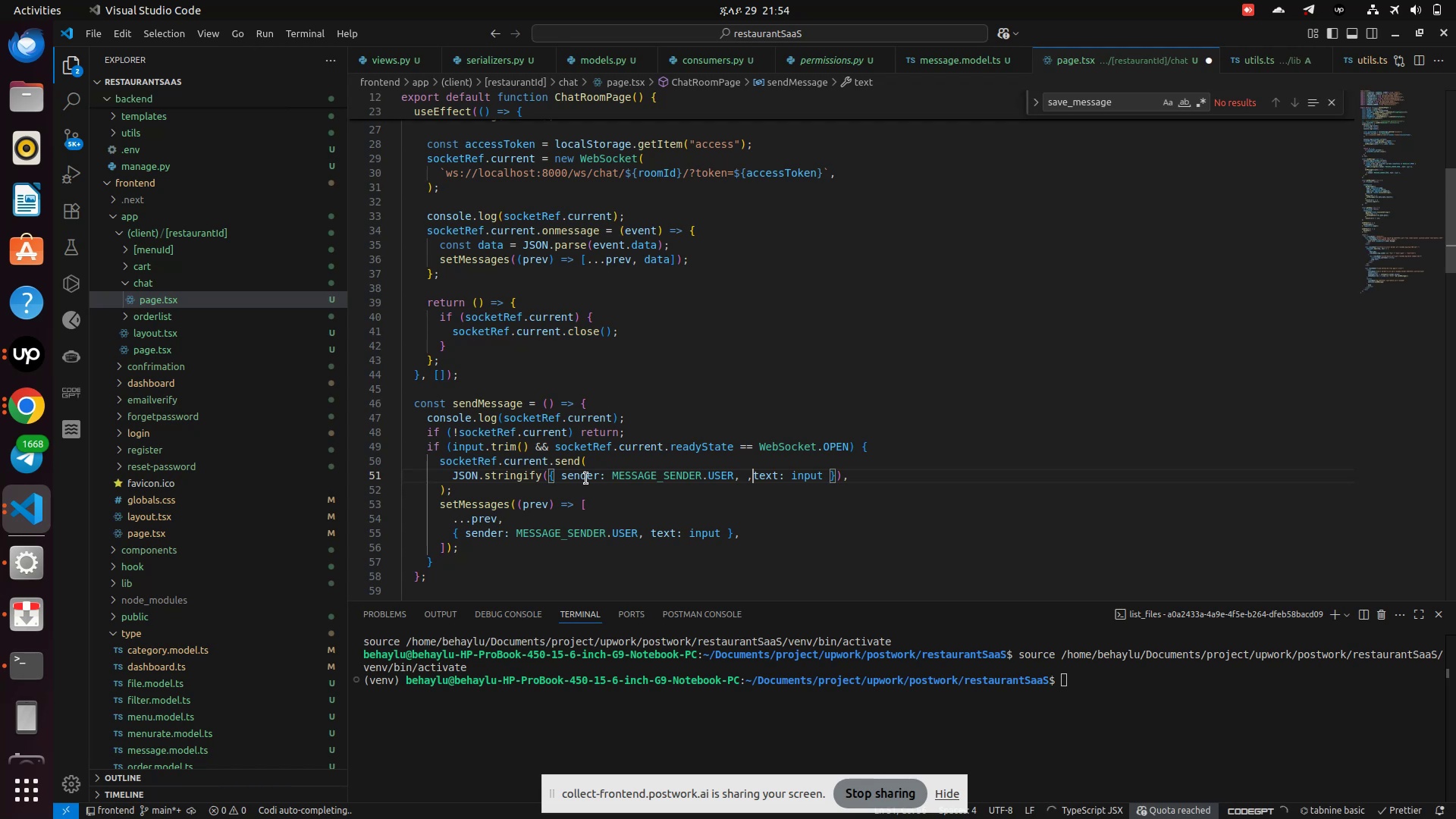 
key(ArrowLeft)
 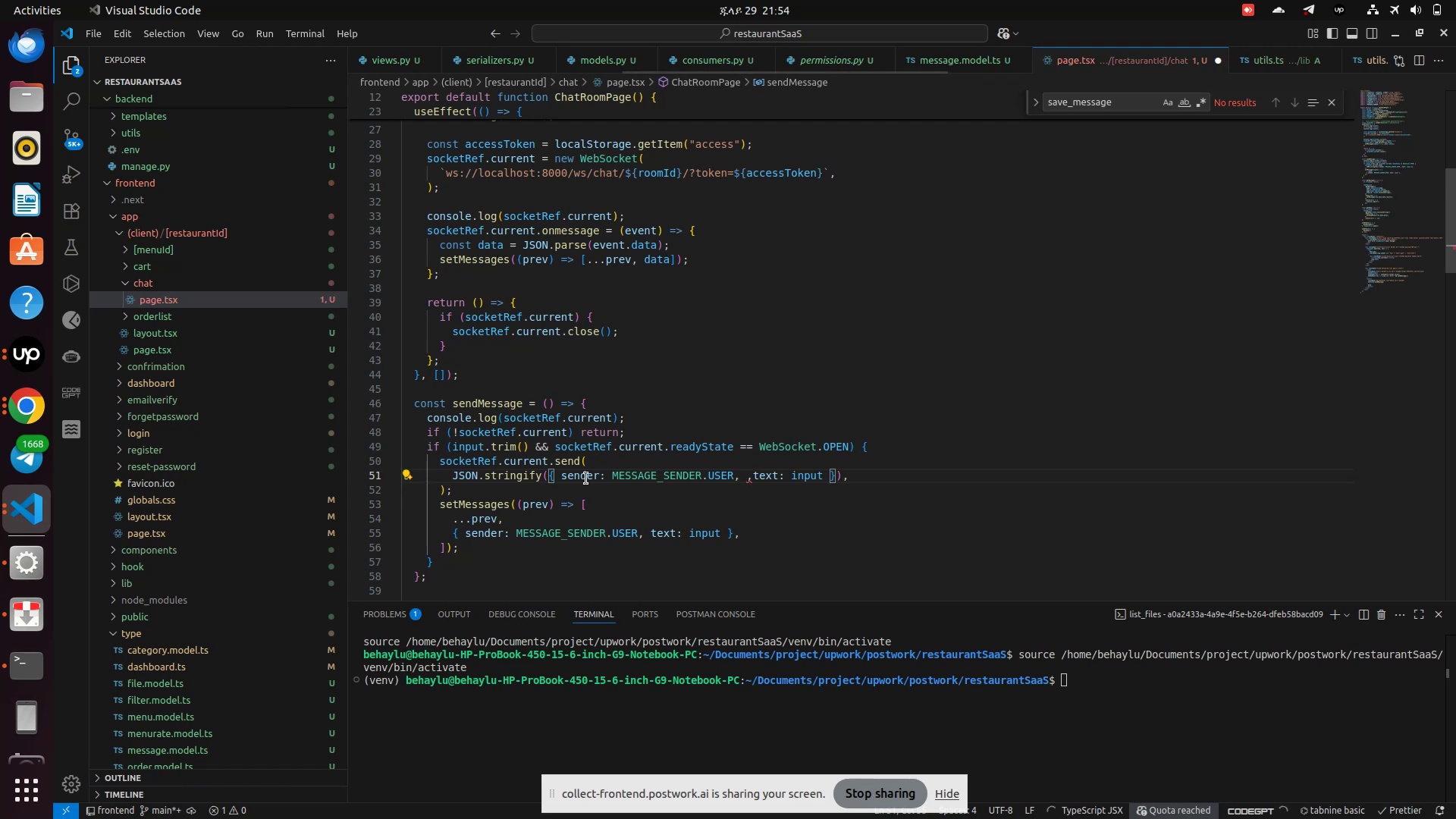 
type(username:user.username)
 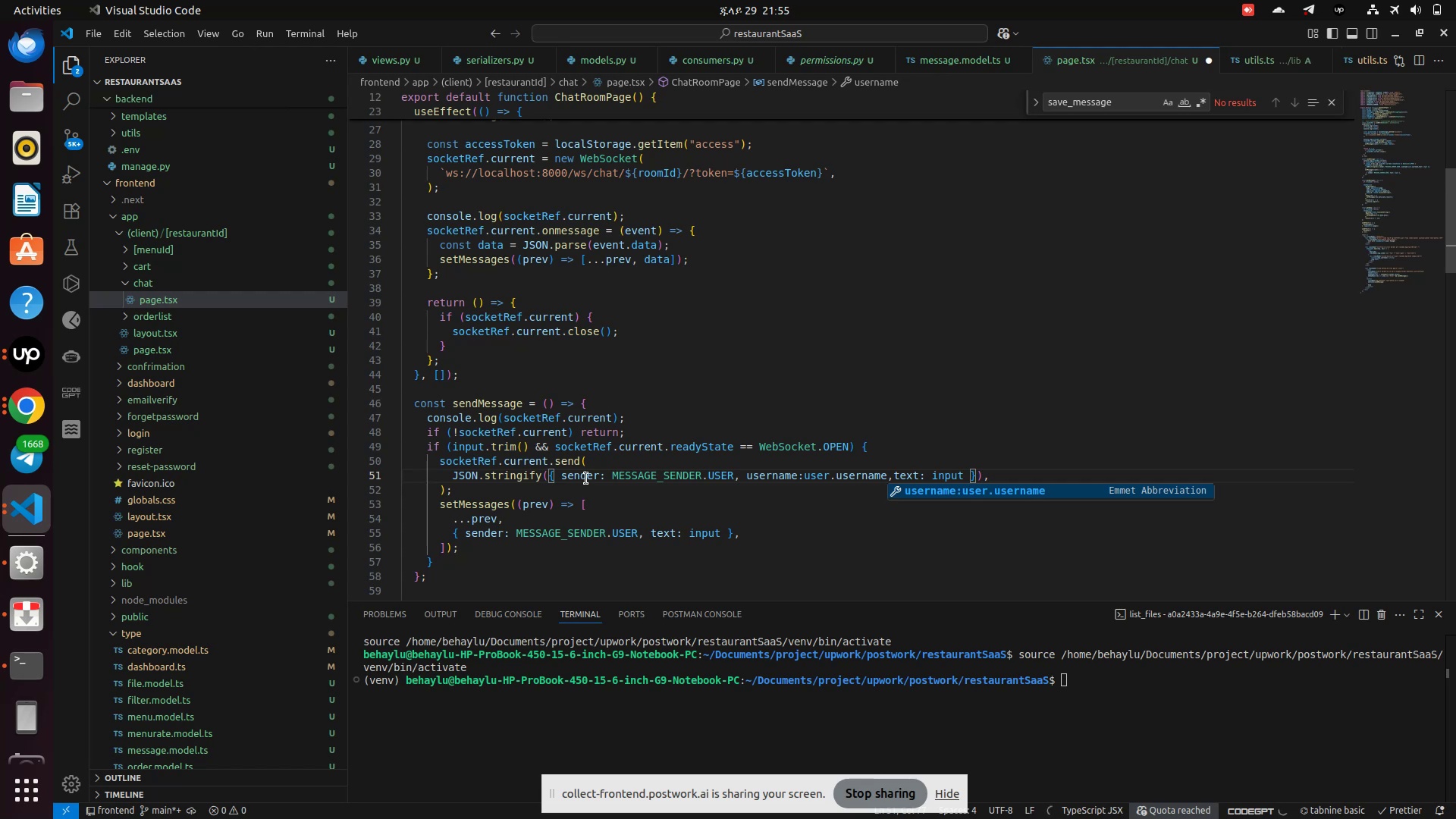 
key(Control+S)
 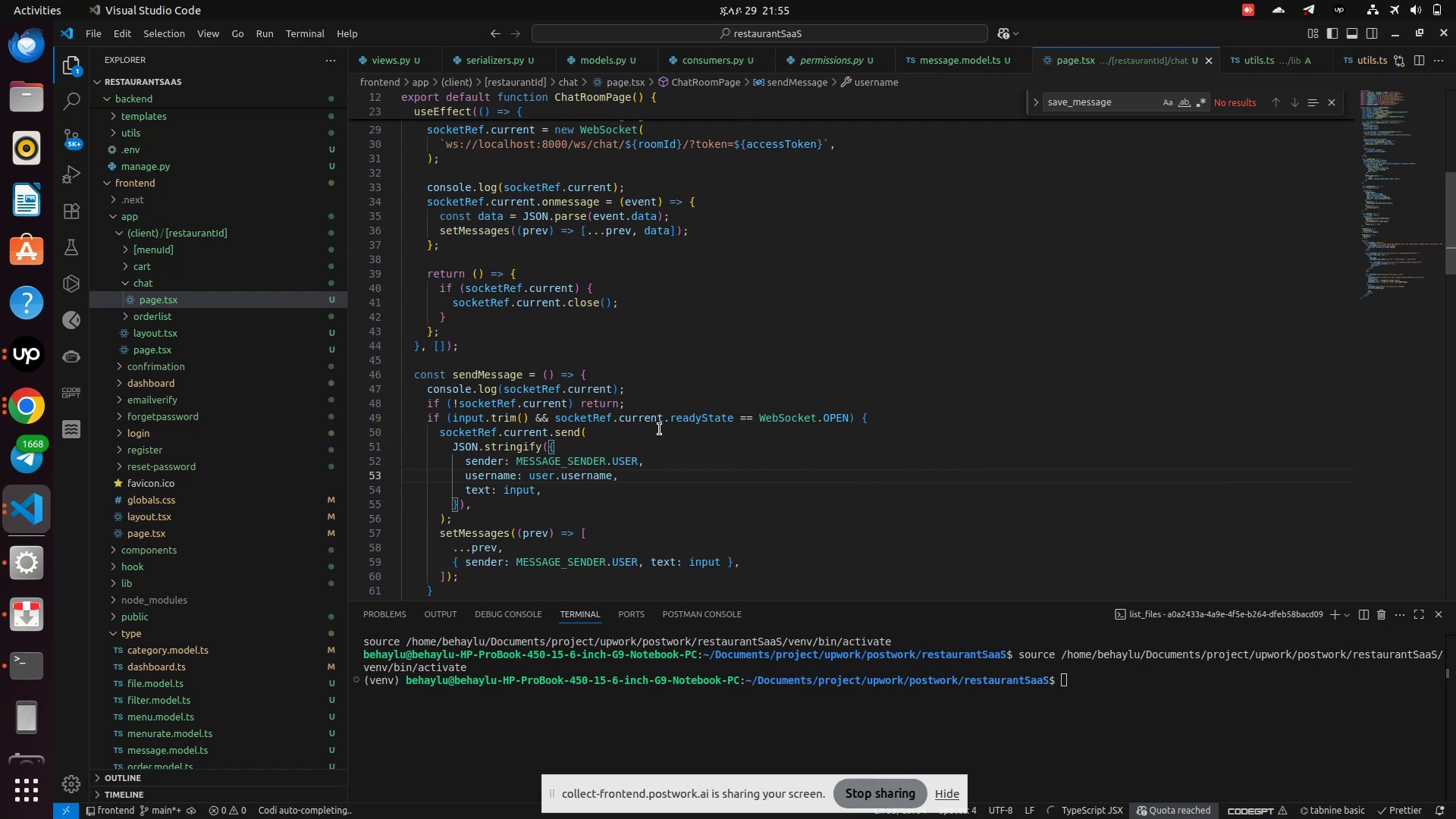 
scroll: coordinate [610, 419], scroll_direction: down, amount: 24.0
 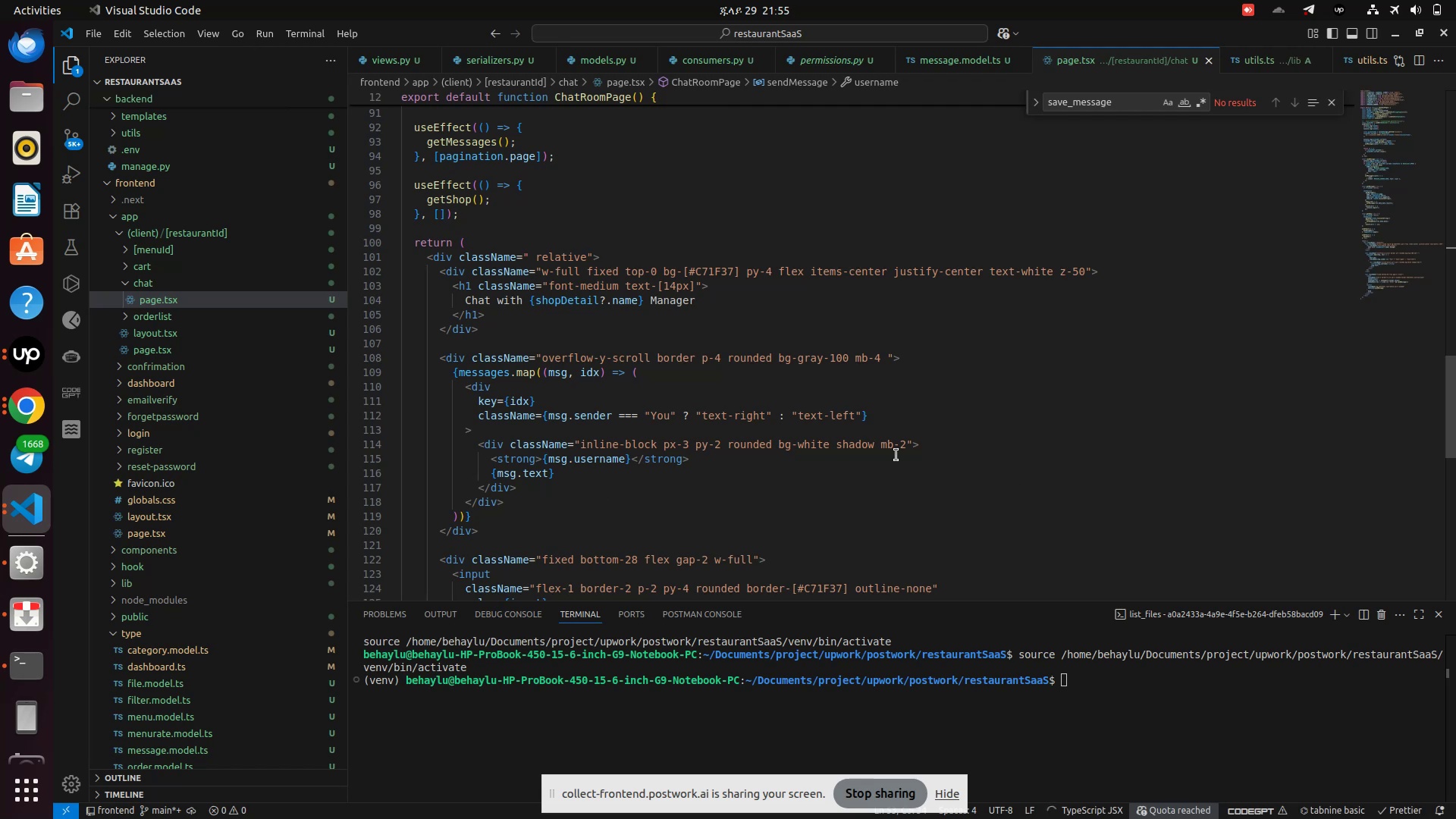 
left_click([911, 444])
 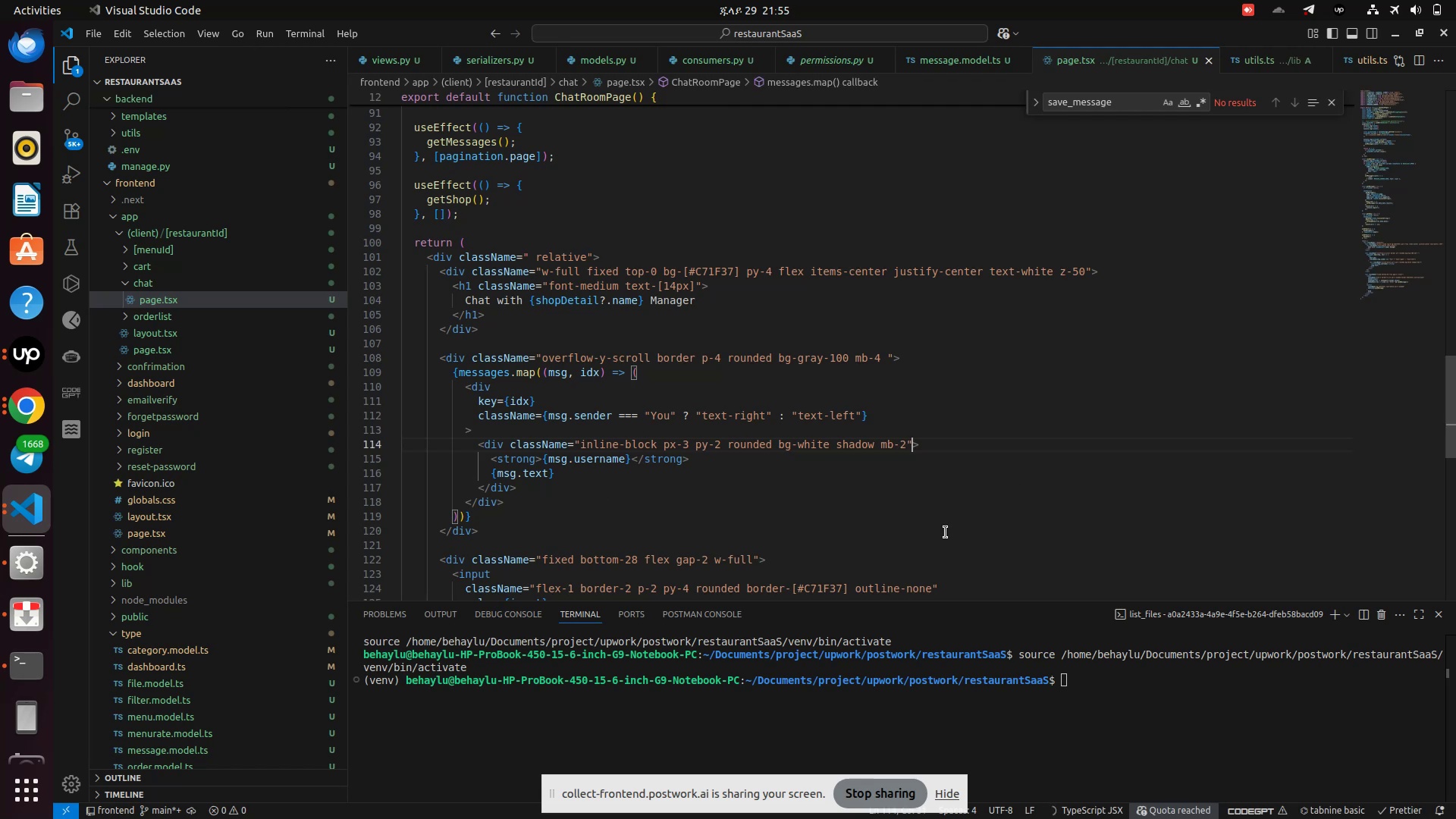 
key(ArrowLeft)
 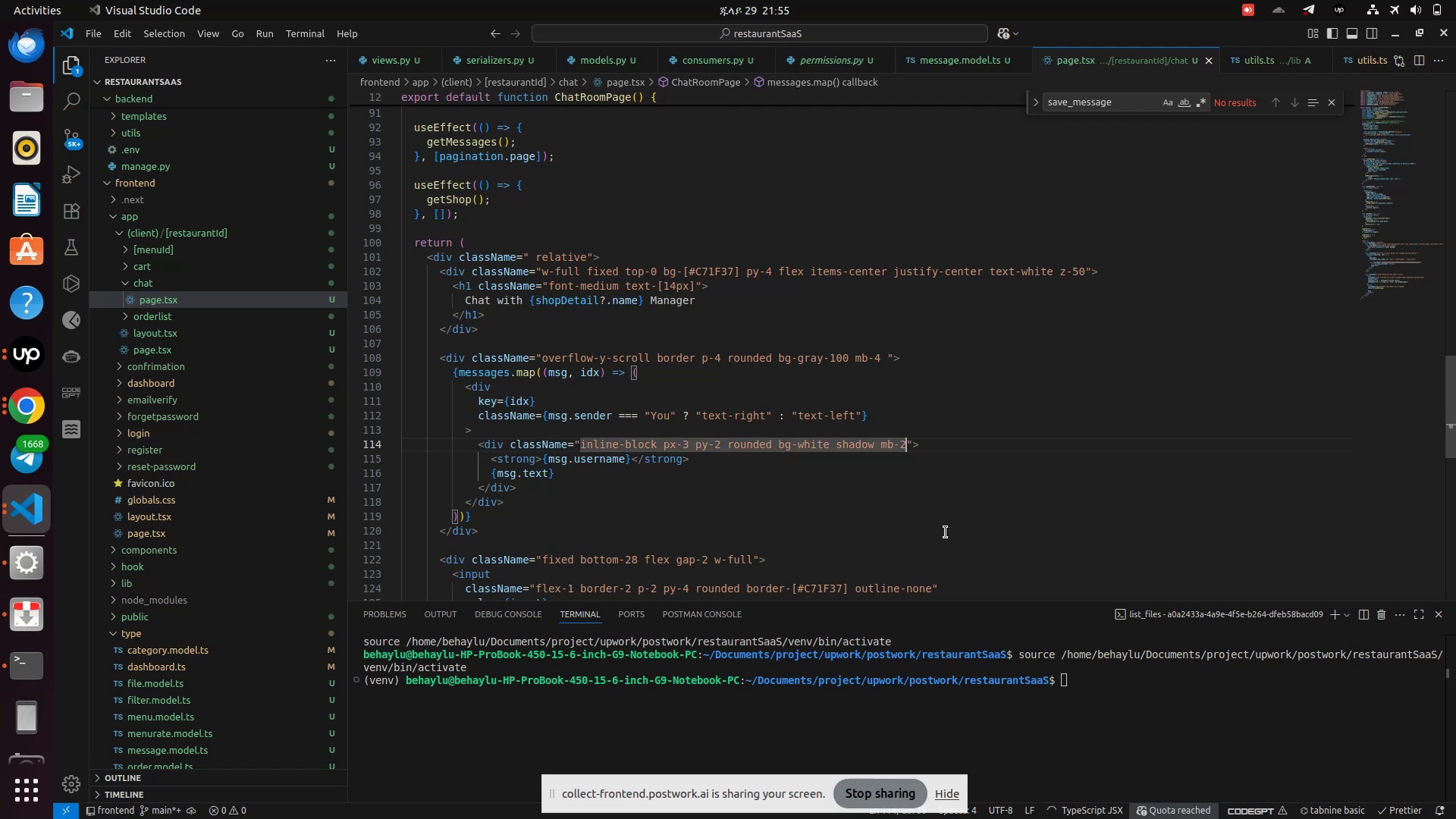 
hold_key(key=ArrowLeft, duration=1.51)
 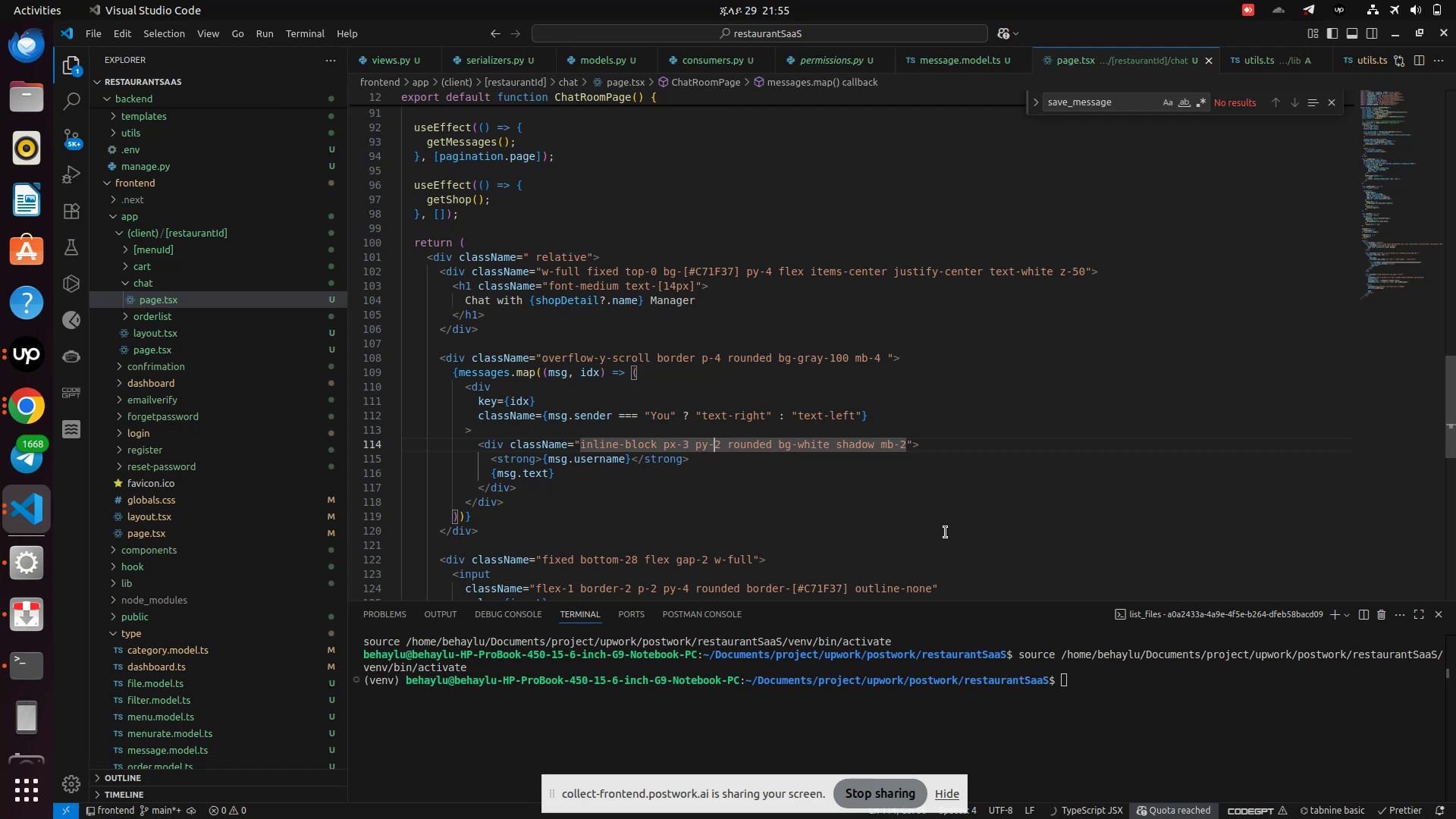 
key(ArrowLeft)
 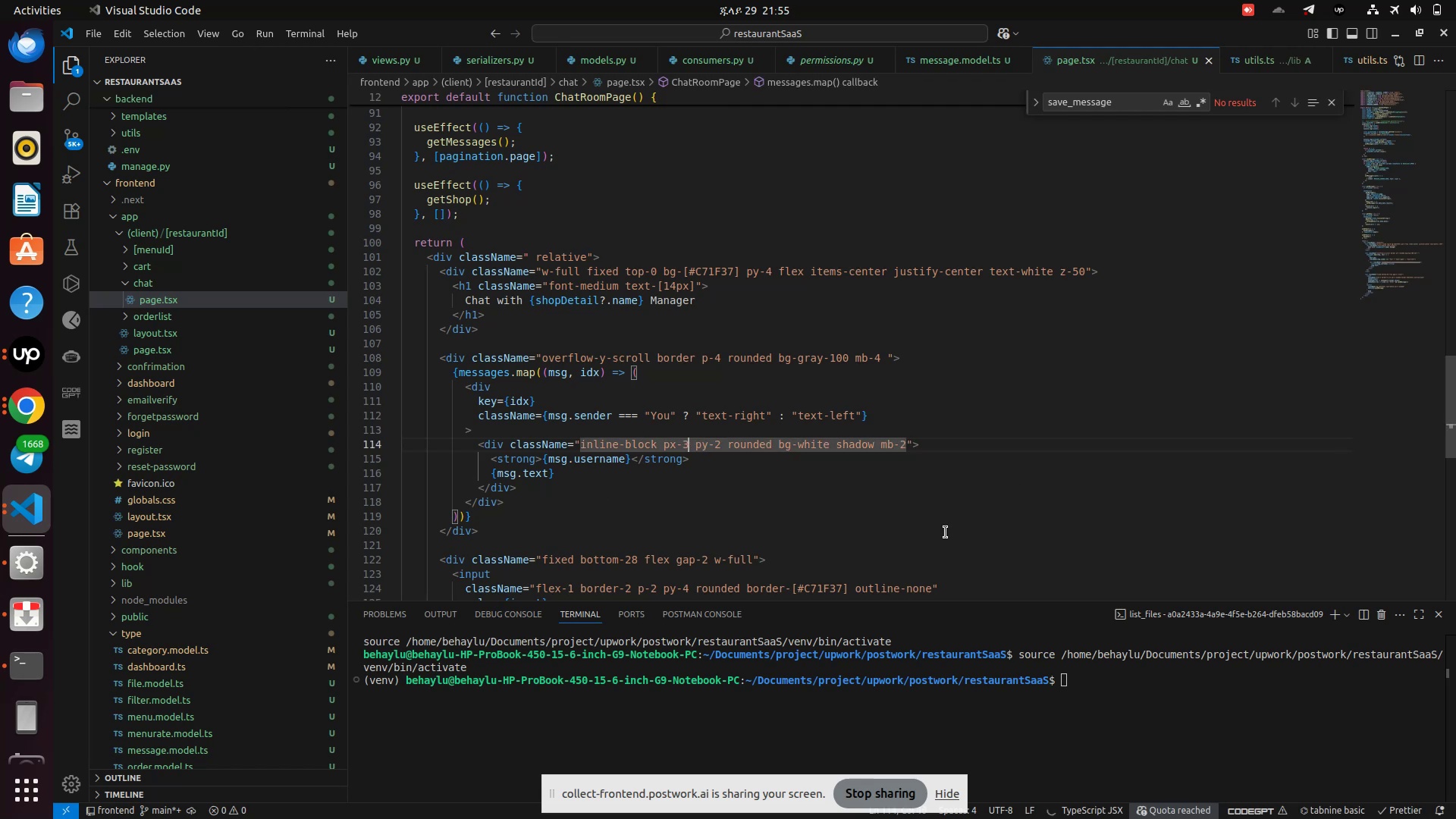 
key(ArrowLeft)
 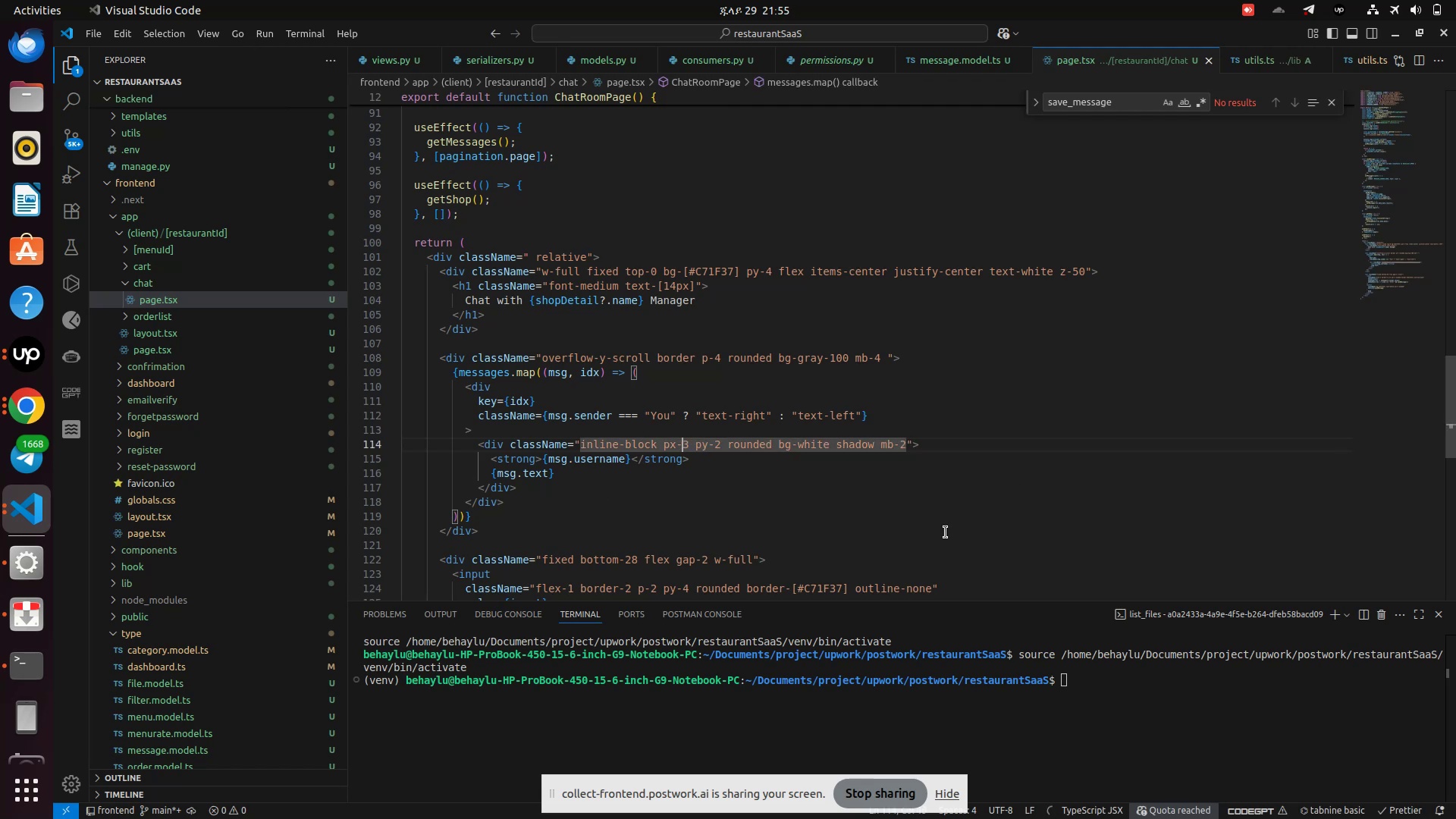 
hold_key(key=ArrowLeft, duration=0.48)
 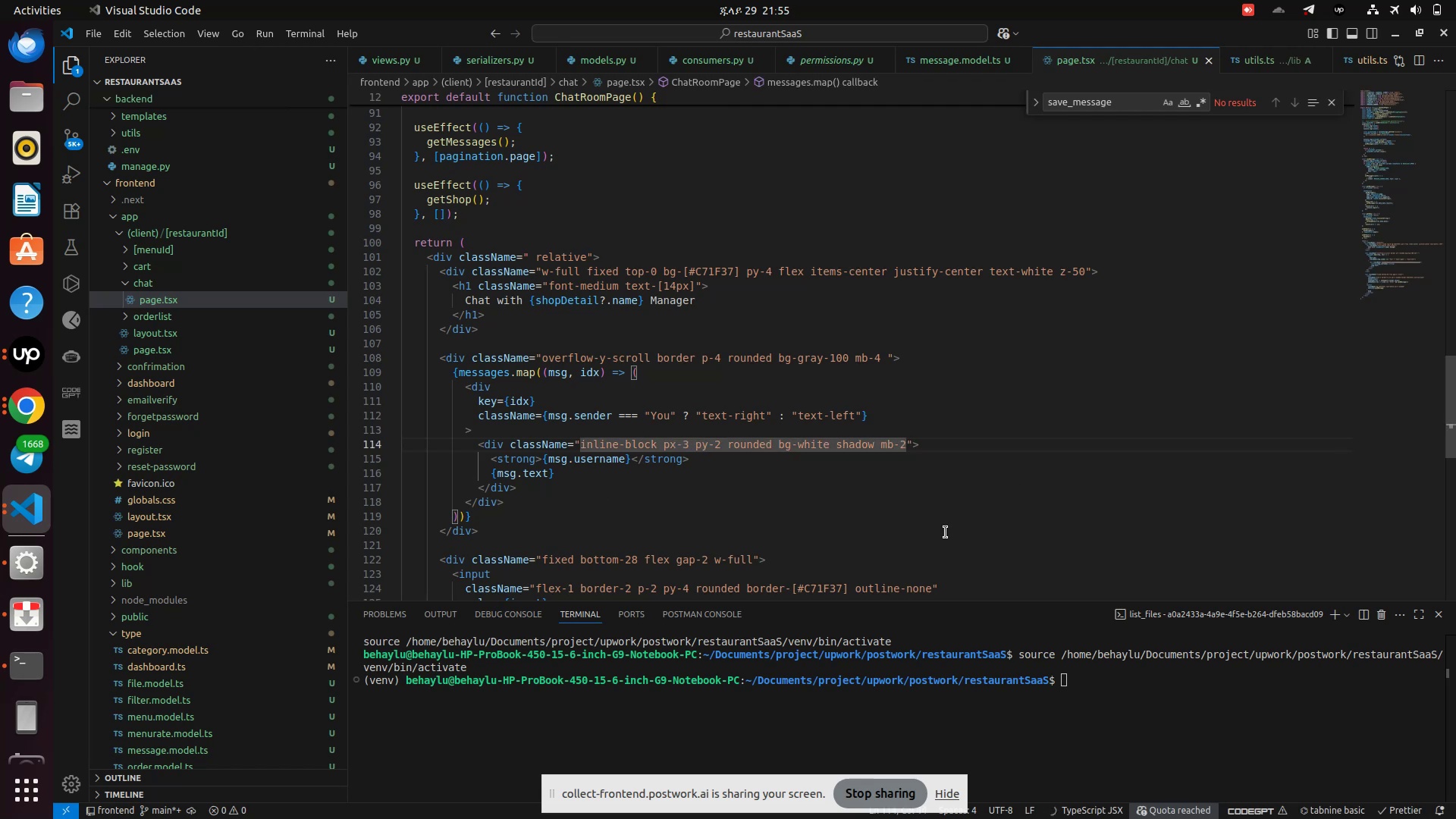 
key(ArrowLeft)
 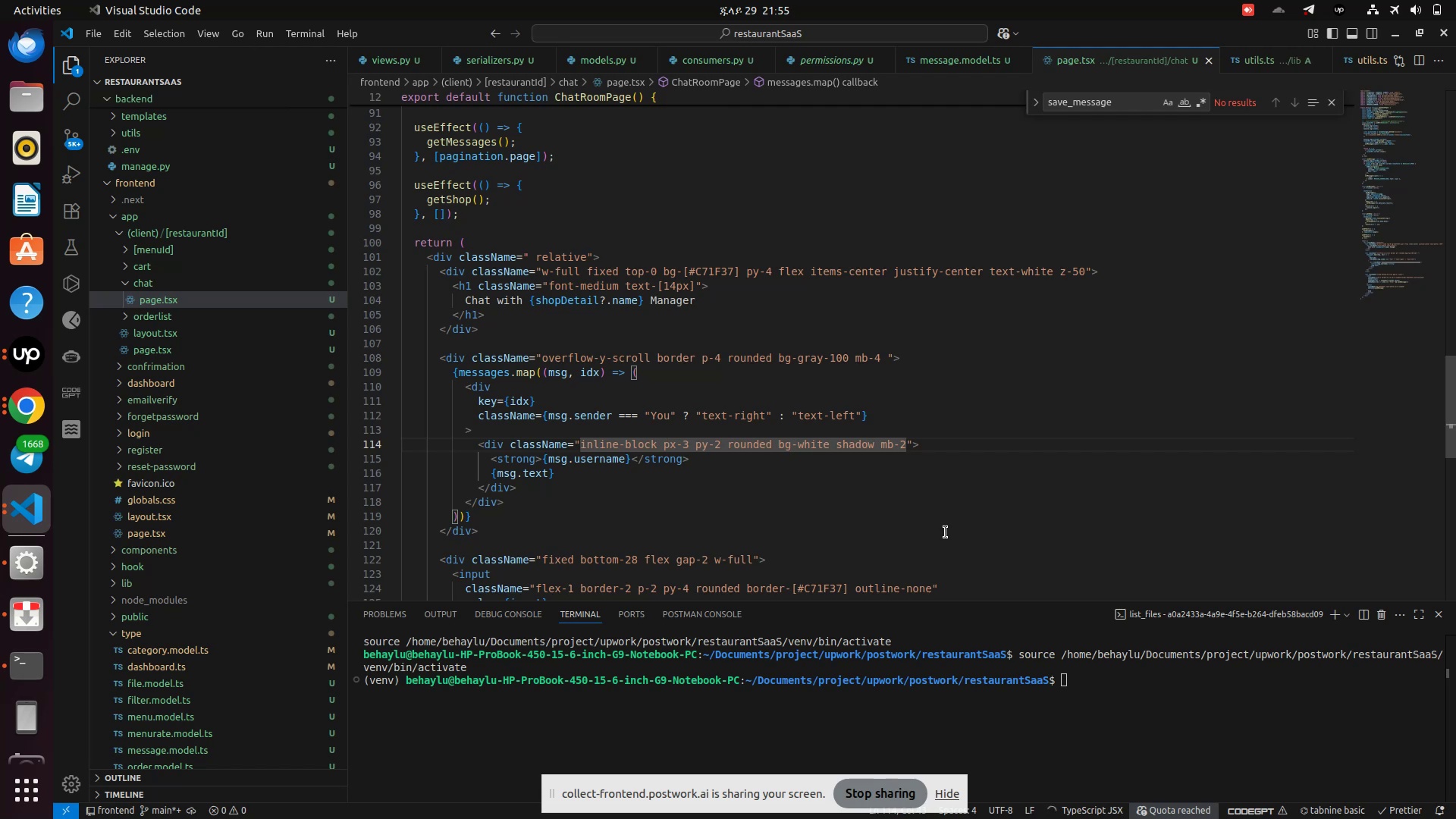 
key(ArrowLeft)
 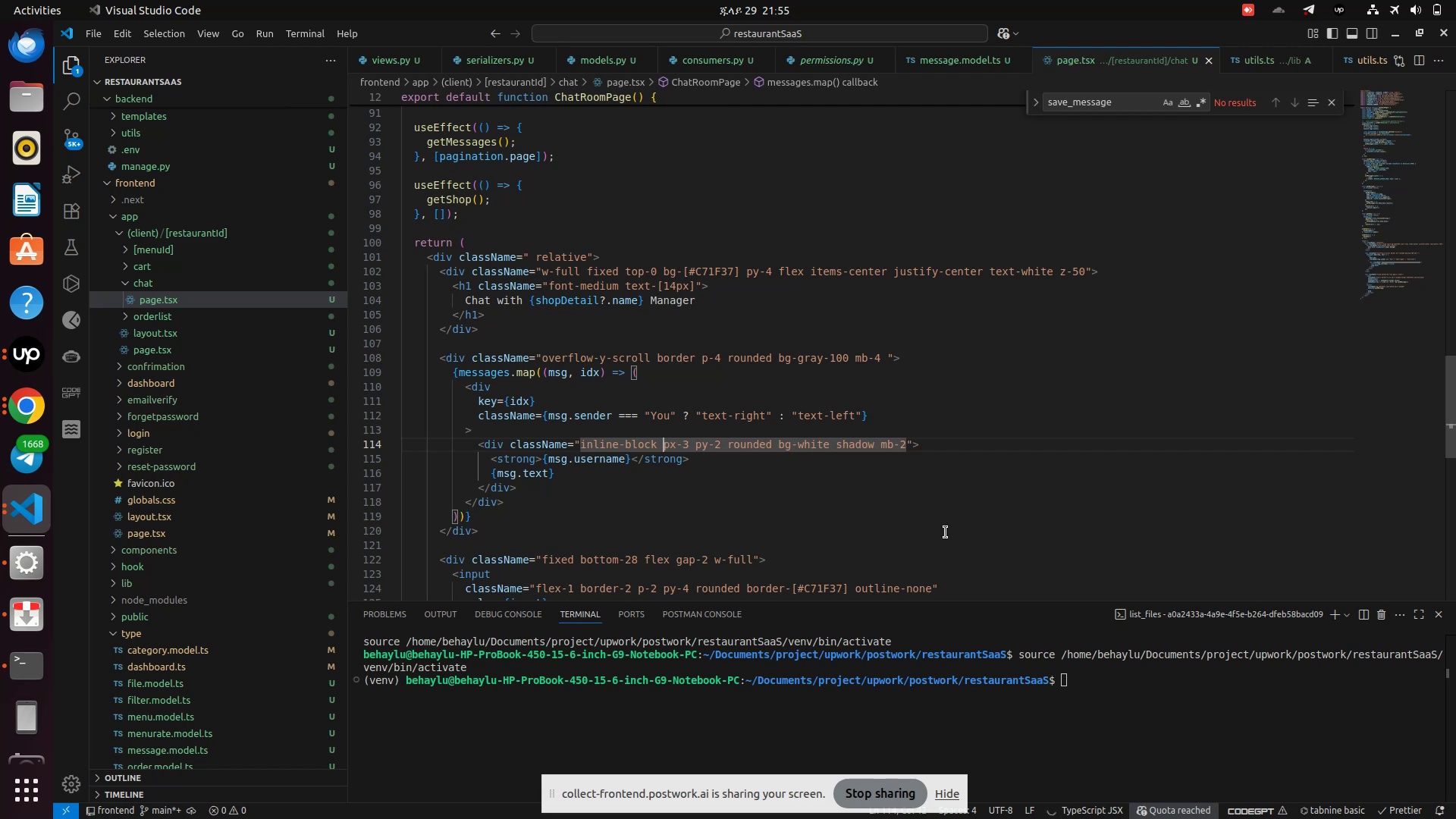 
key(ArrowLeft)
 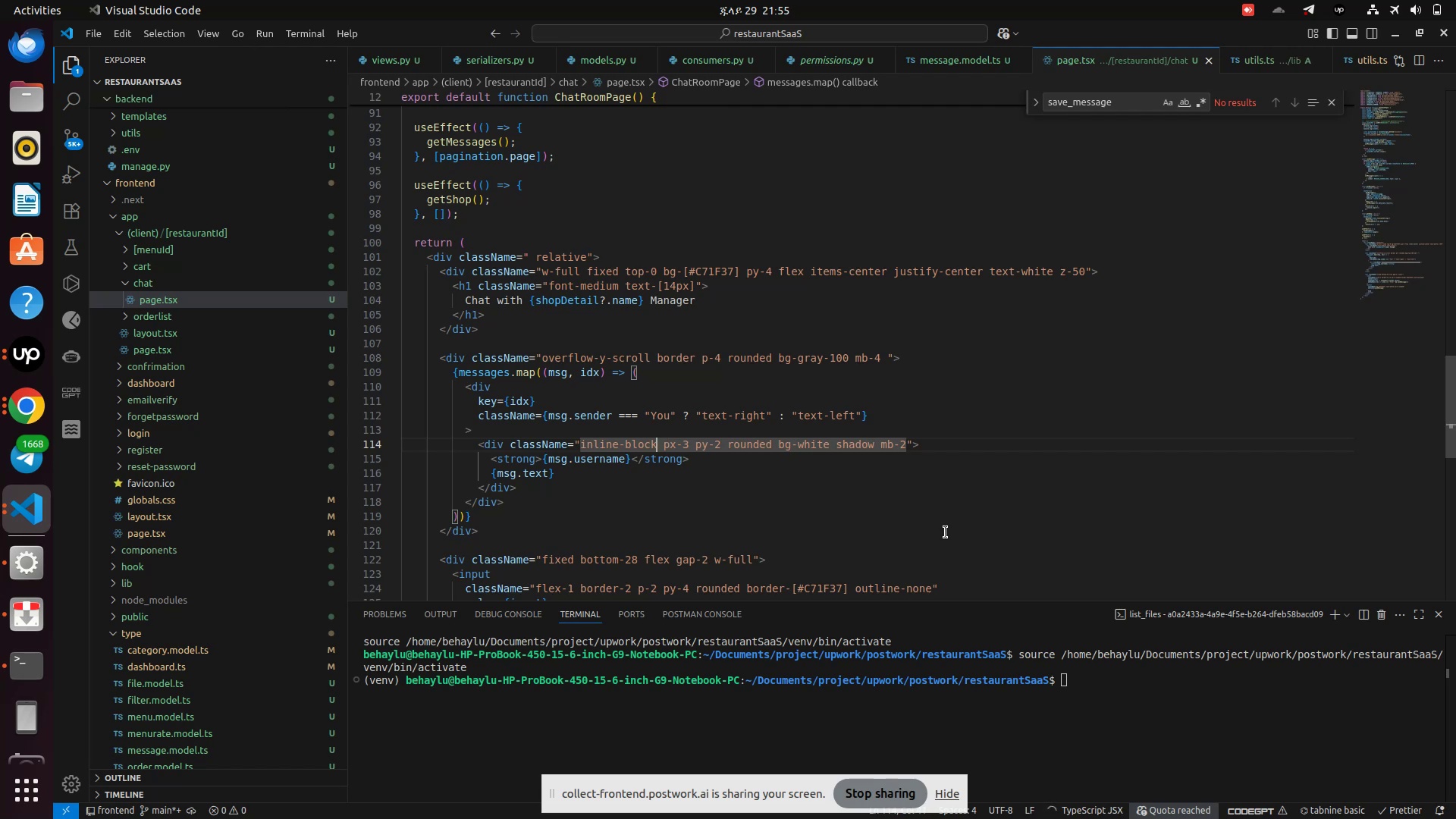 
hold_key(key=Backspace, duration=0.69)
 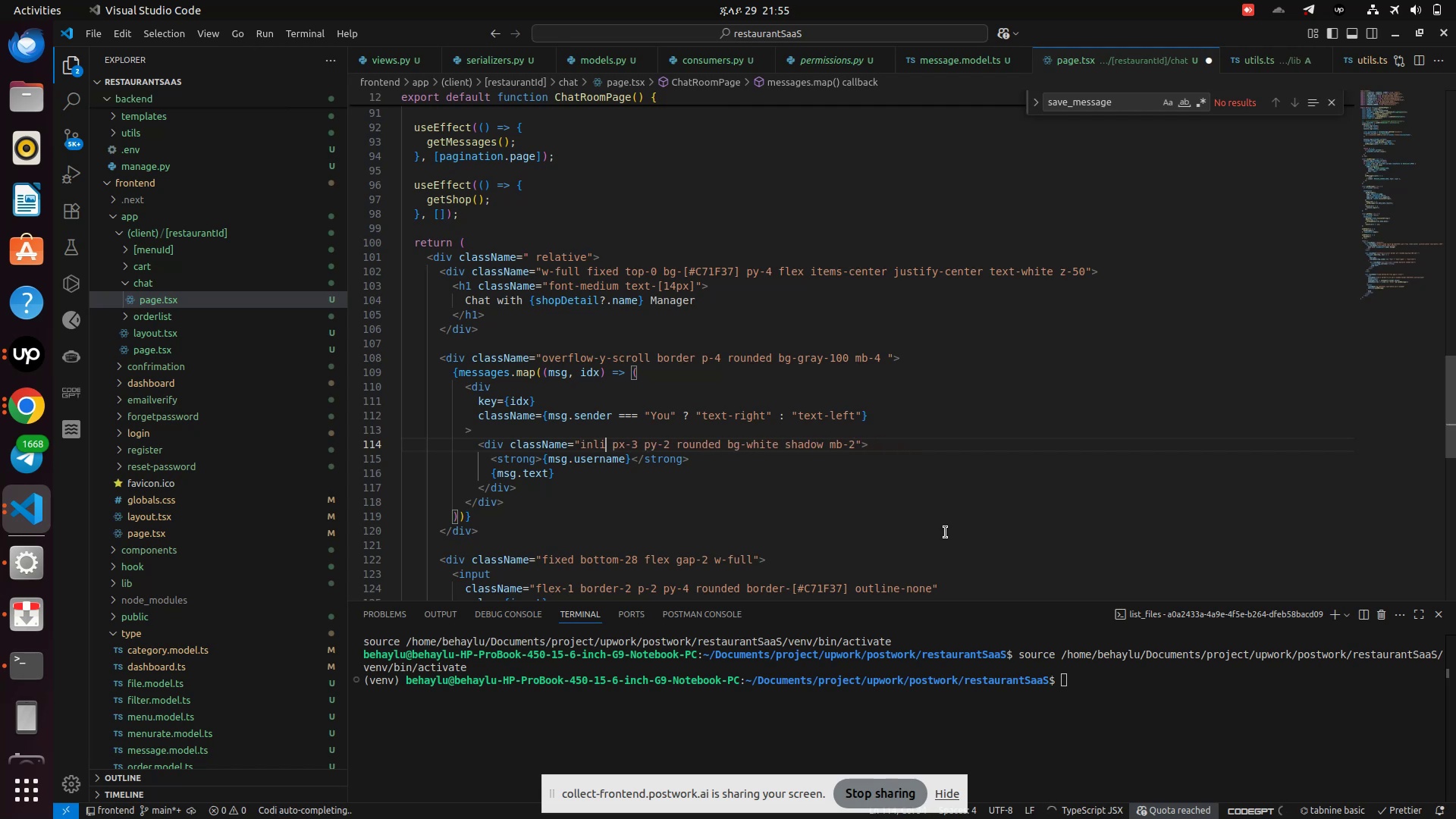 
key(Backspace)
key(Backspace)
key(Backspace)
key(Backspace)
type(flex )
 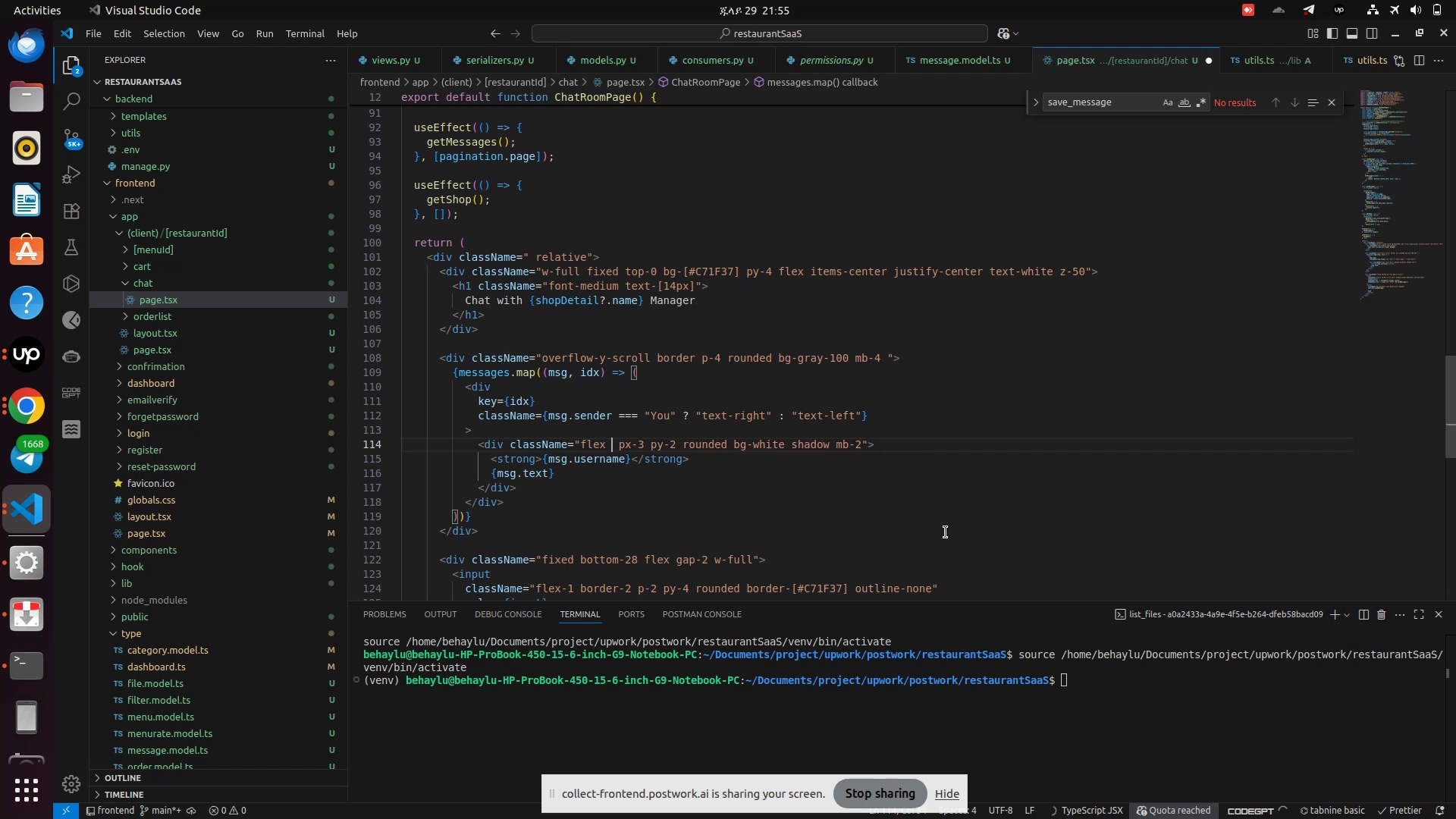 
type(flex-col)
 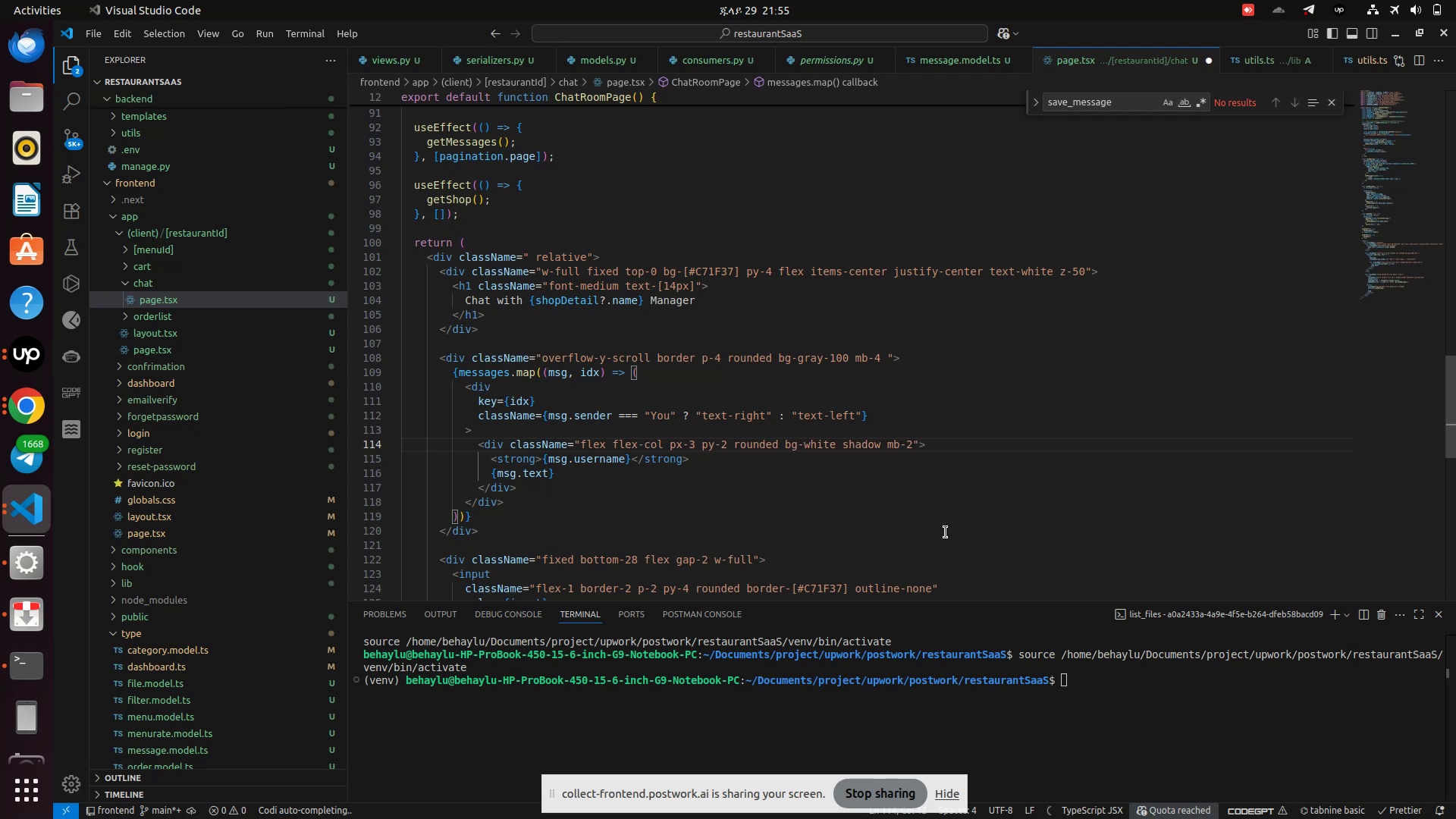 
key(Control+S)
 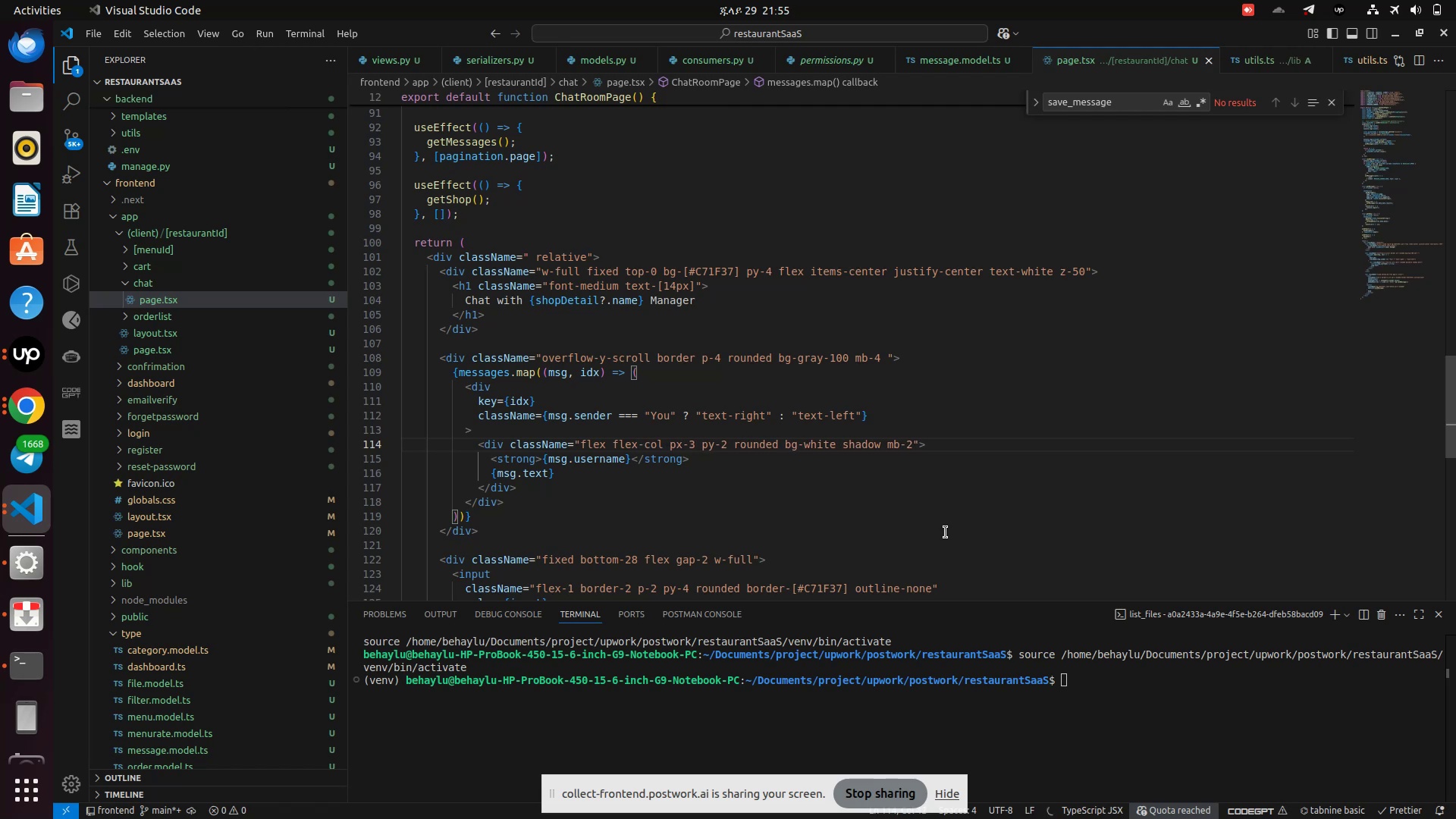 
key(Control+S)
 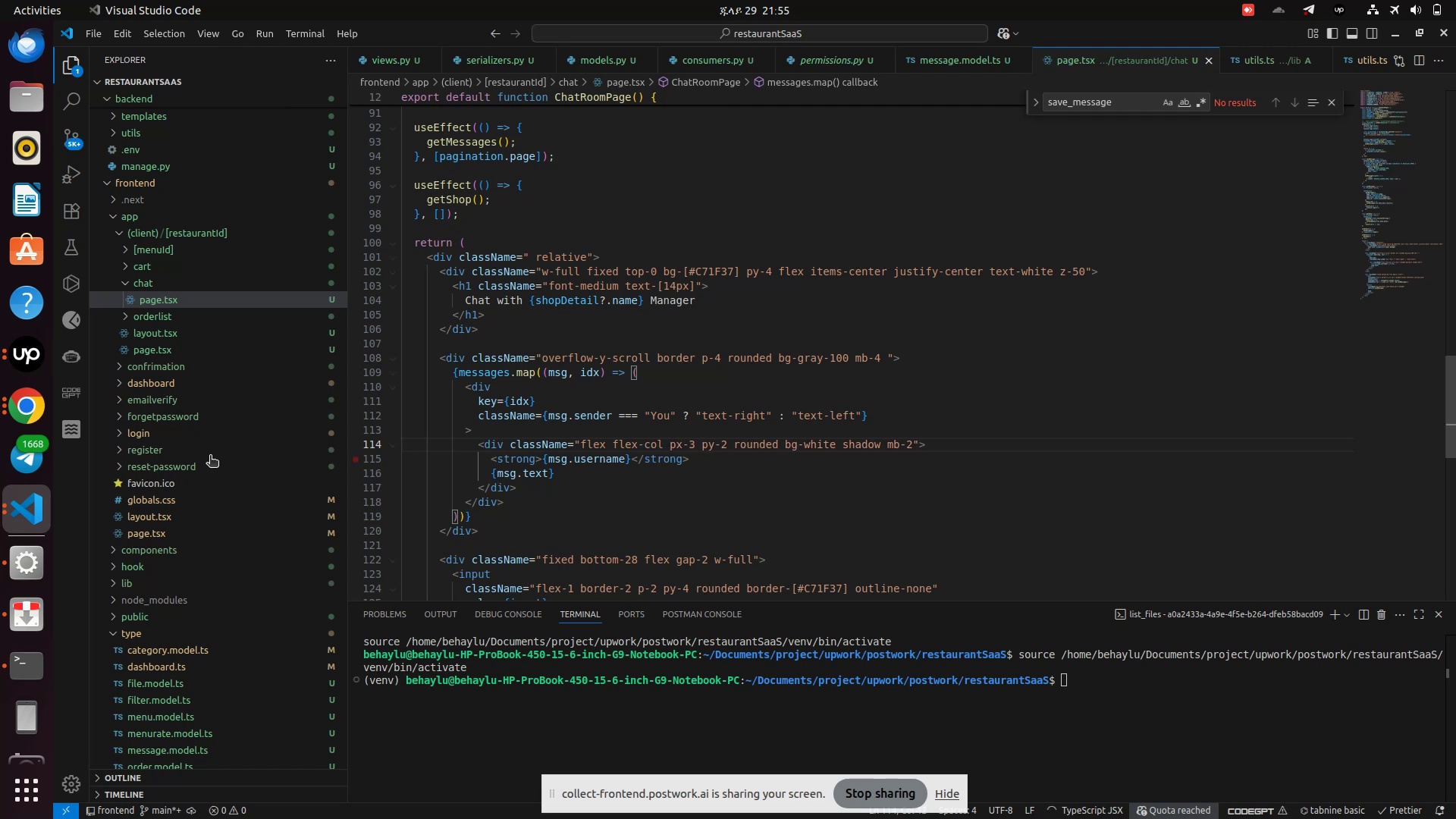 
wait(5.86)
 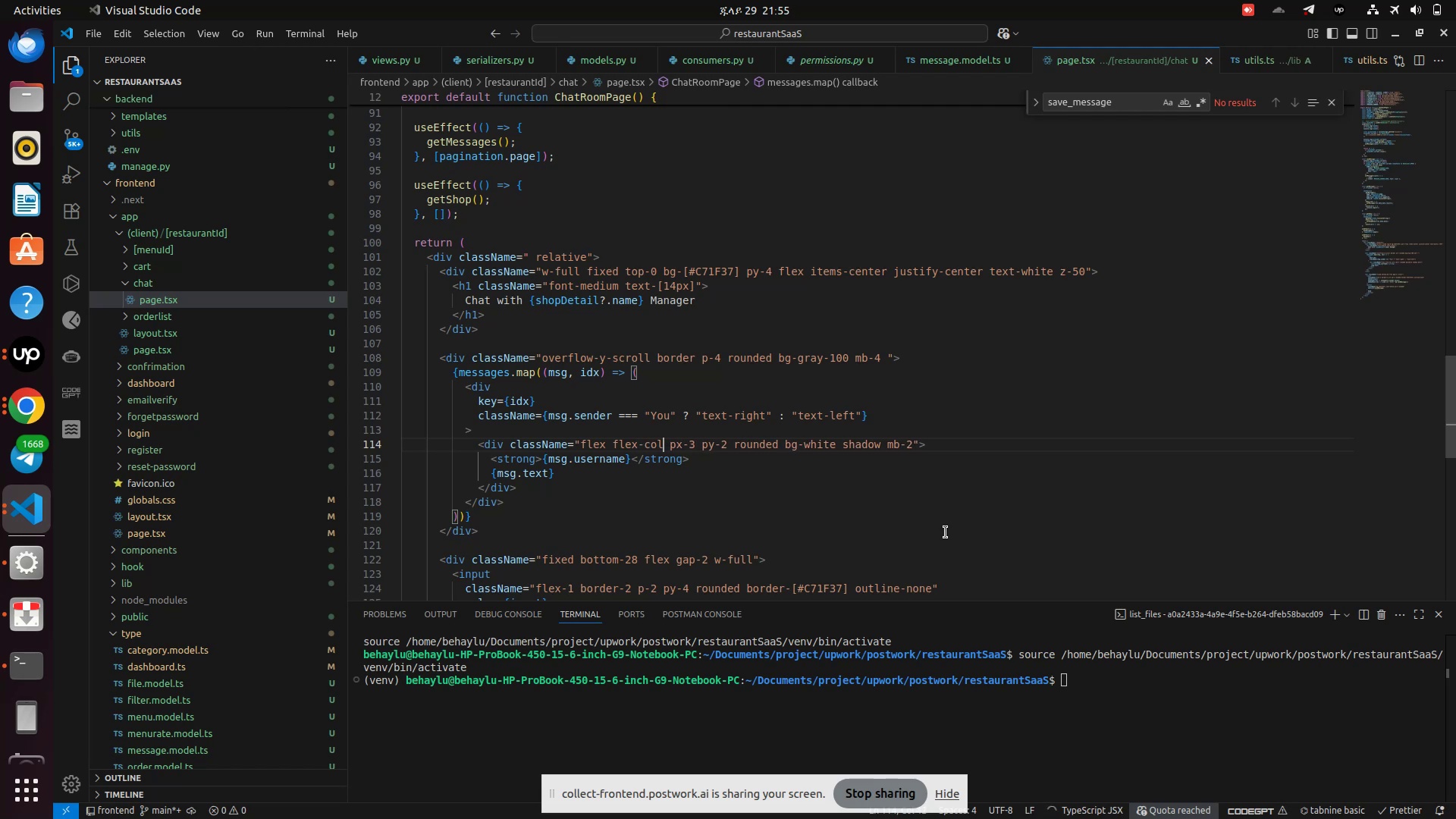 
left_click([30, 410])
 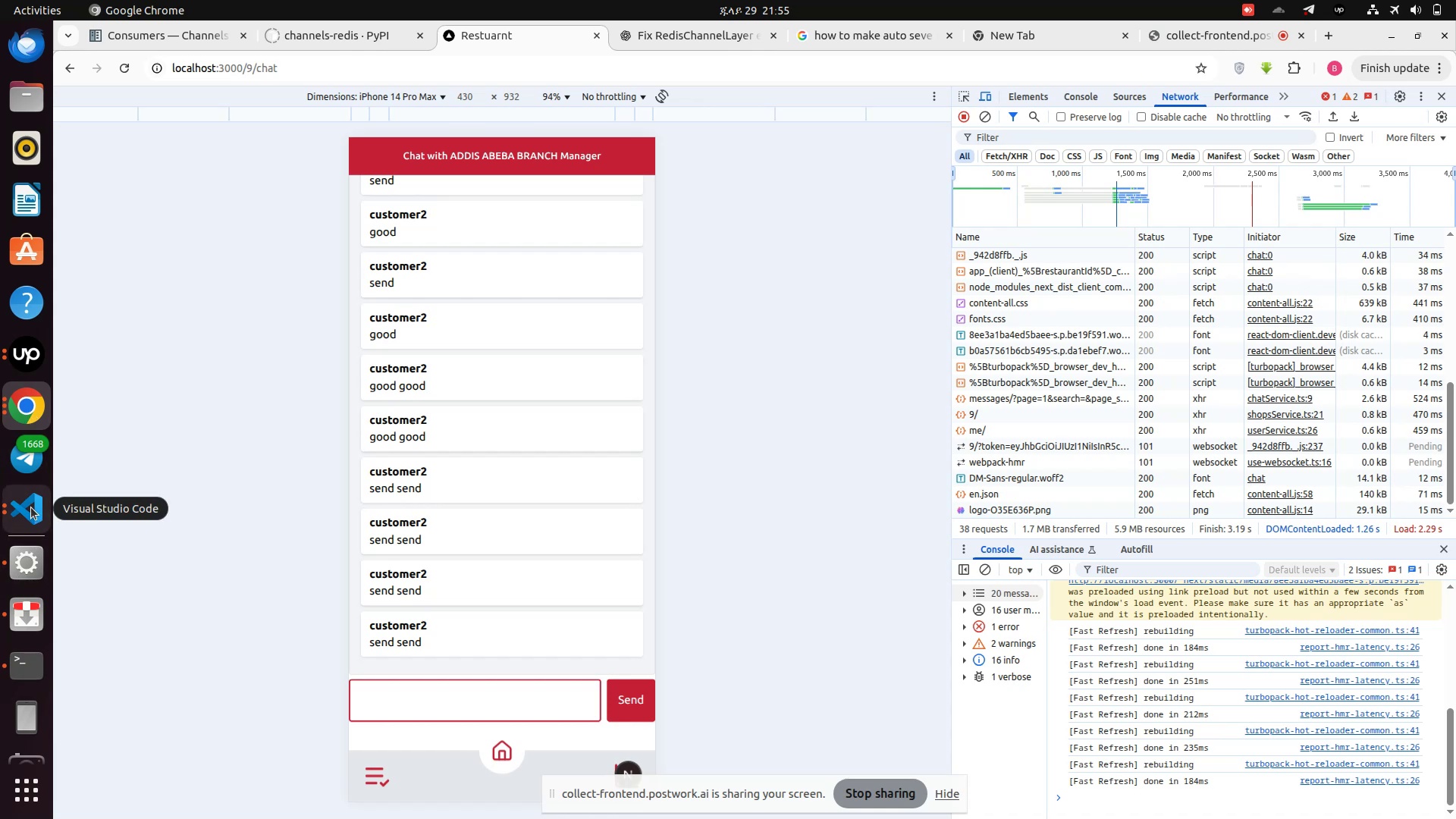 
left_click([31, 507])
 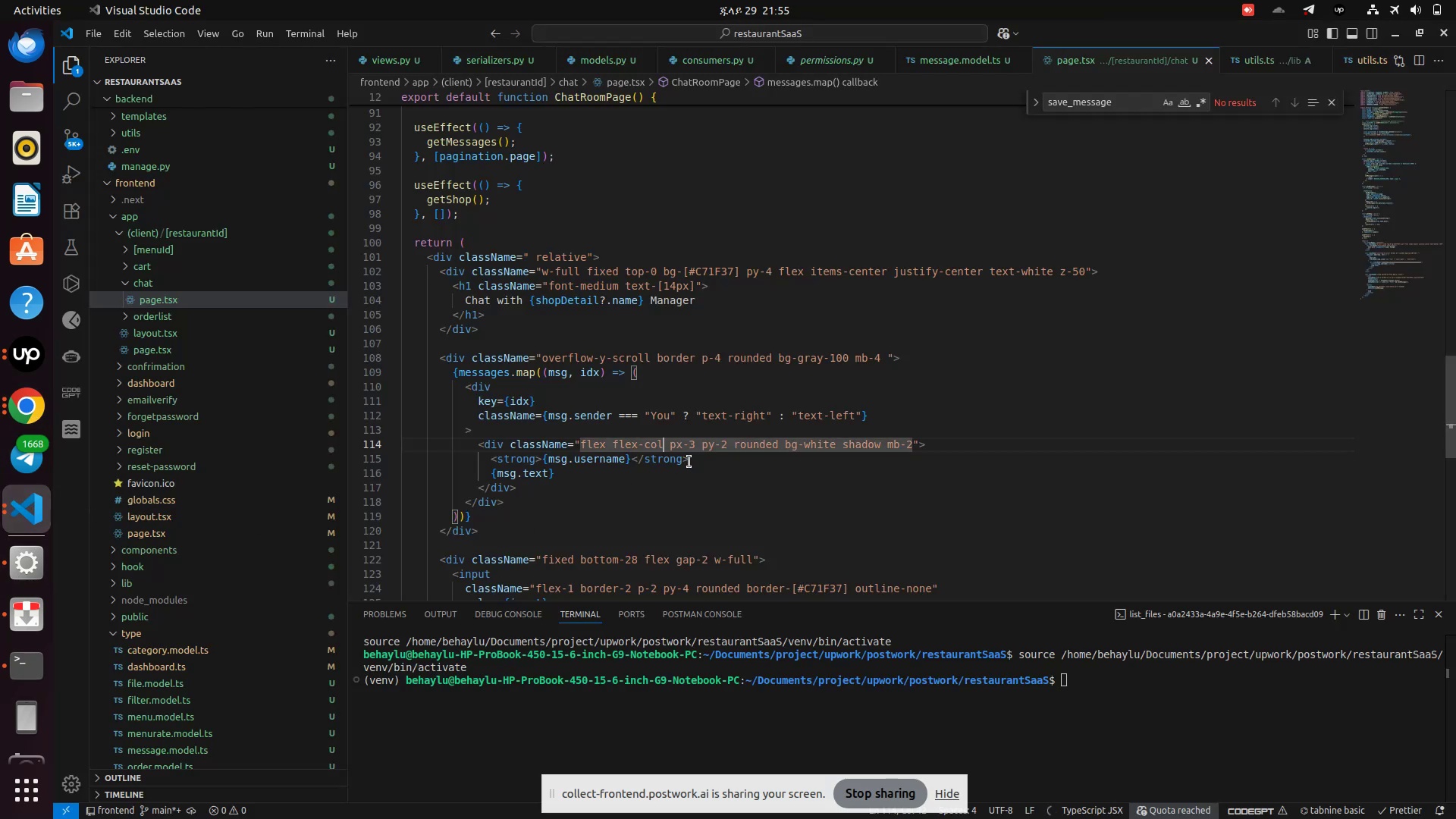 
hold_key(key=ArrowRight, duration=1.5)
 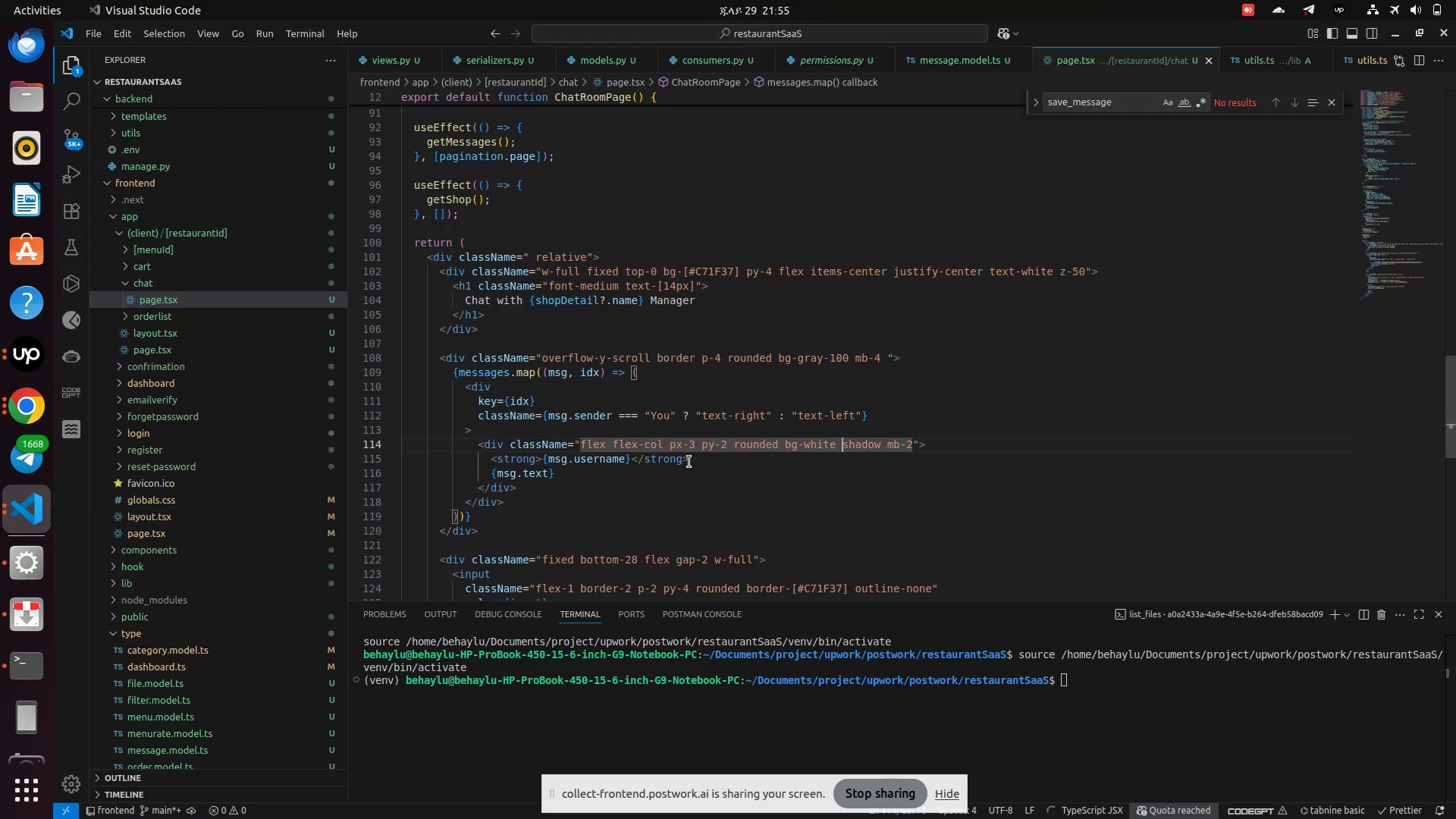 
key(ArrowRight)
 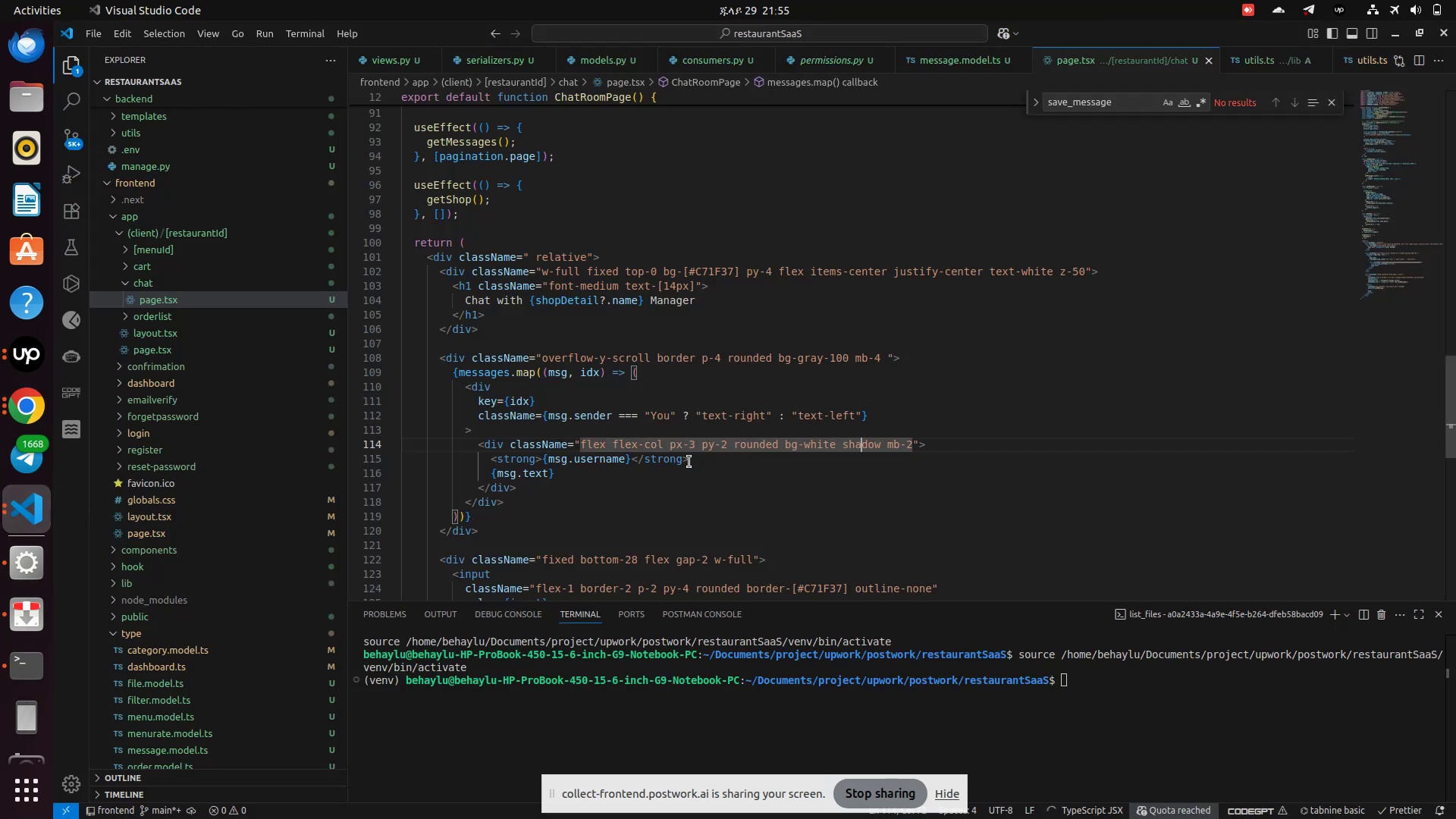 
key(ArrowRight)
 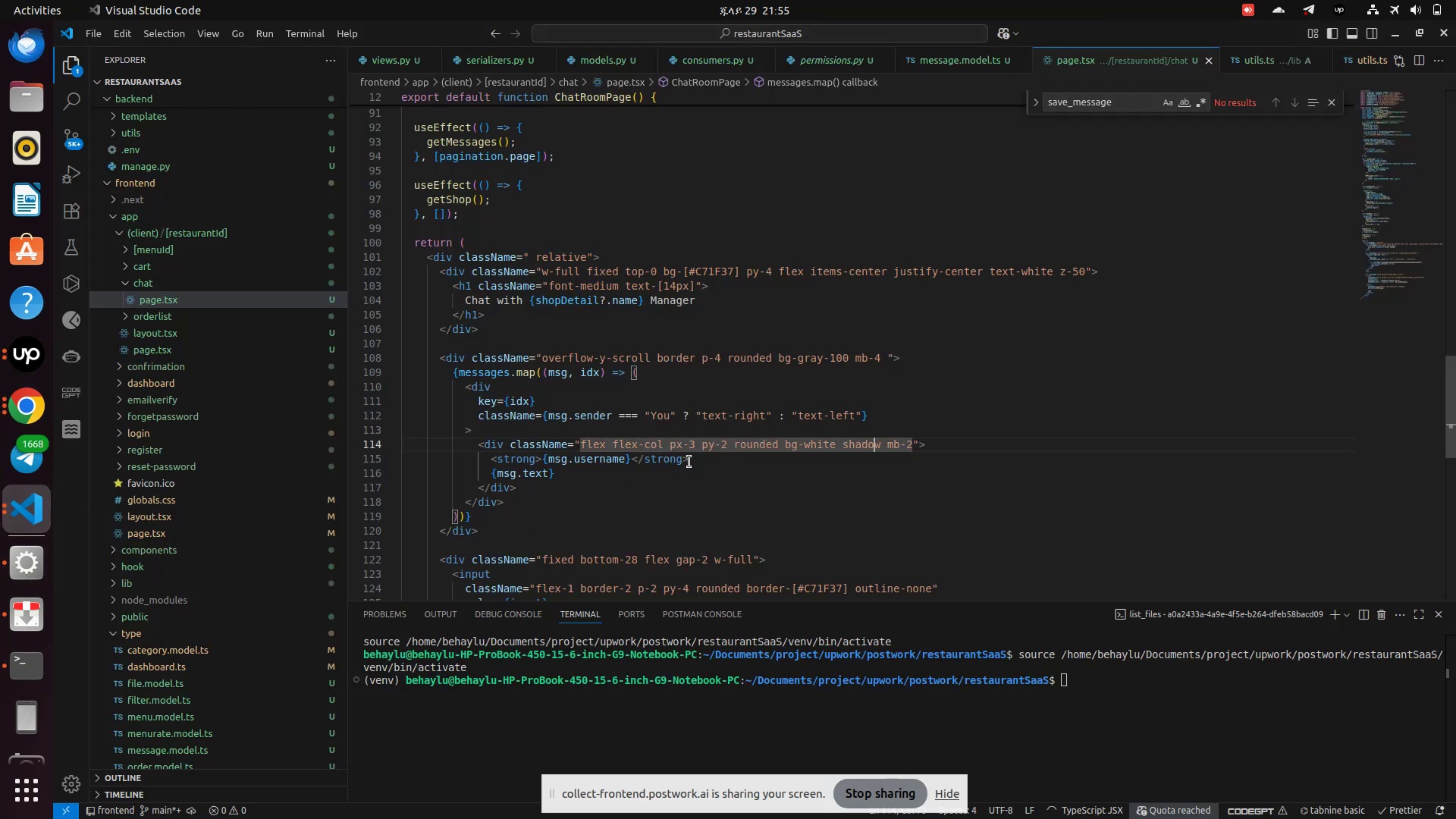 
key(ArrowRight)
 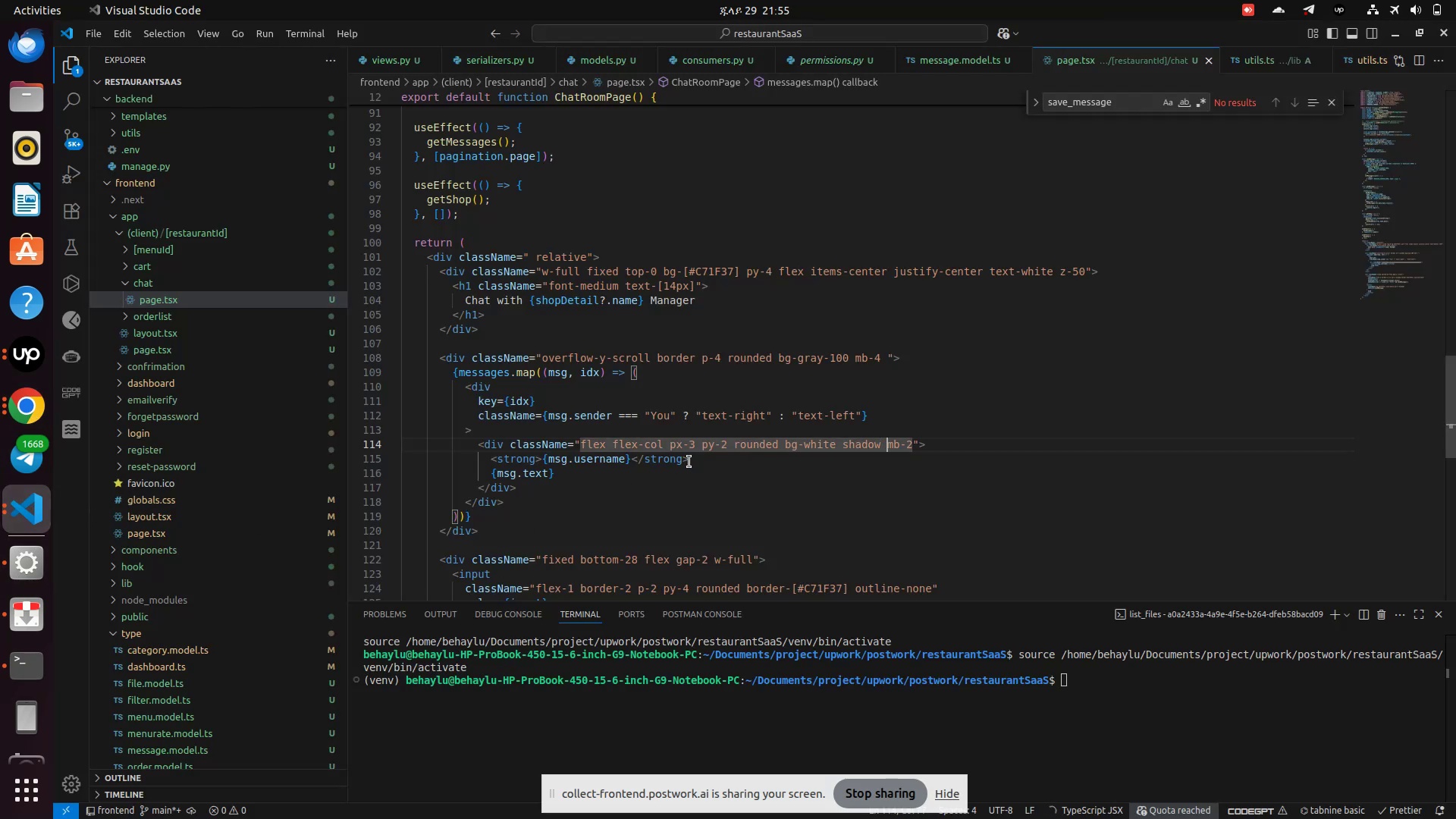 
key(ArrowRight)
 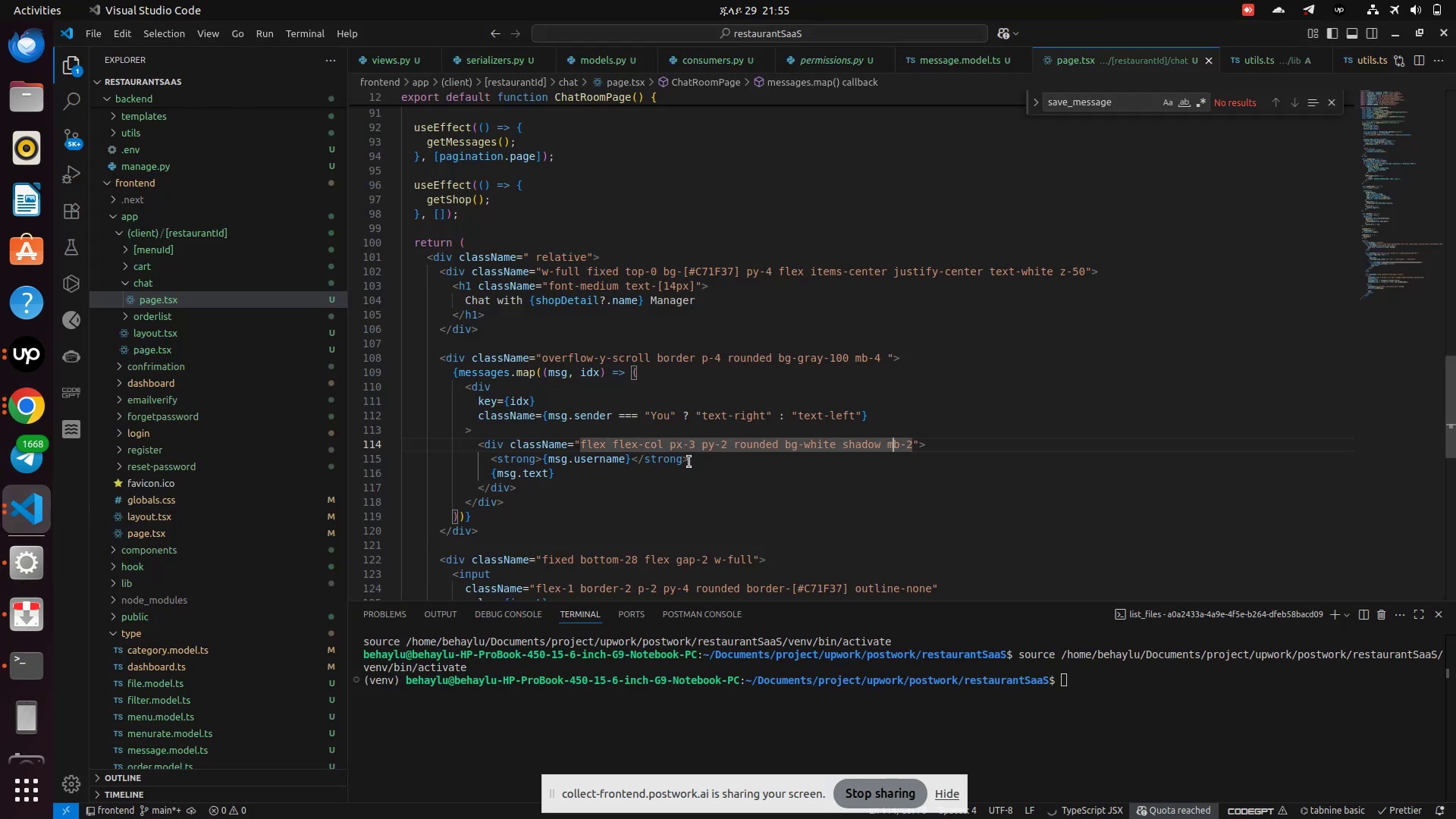 
key(ArrowRight)
 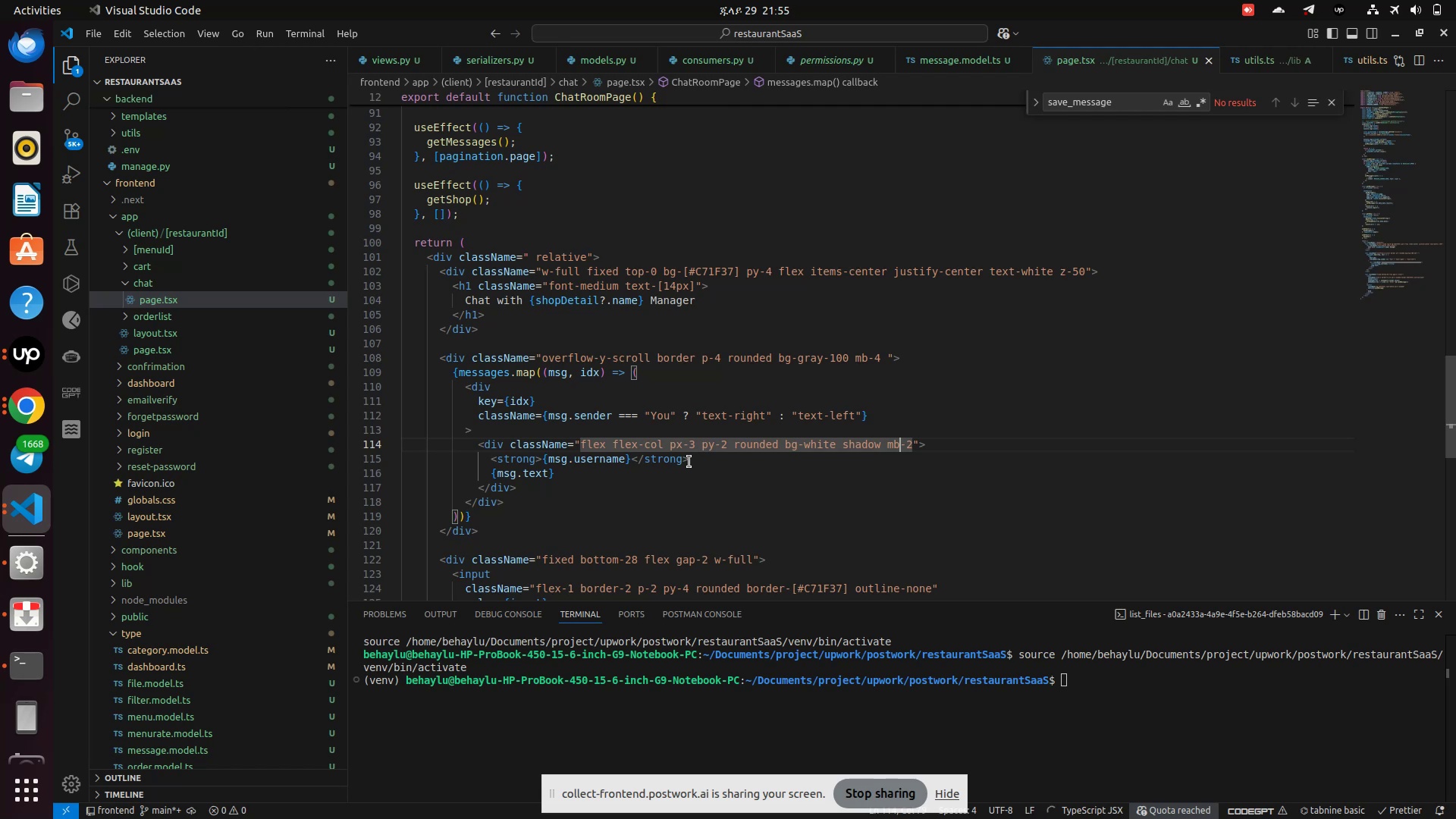 
key(ArrowRight)
 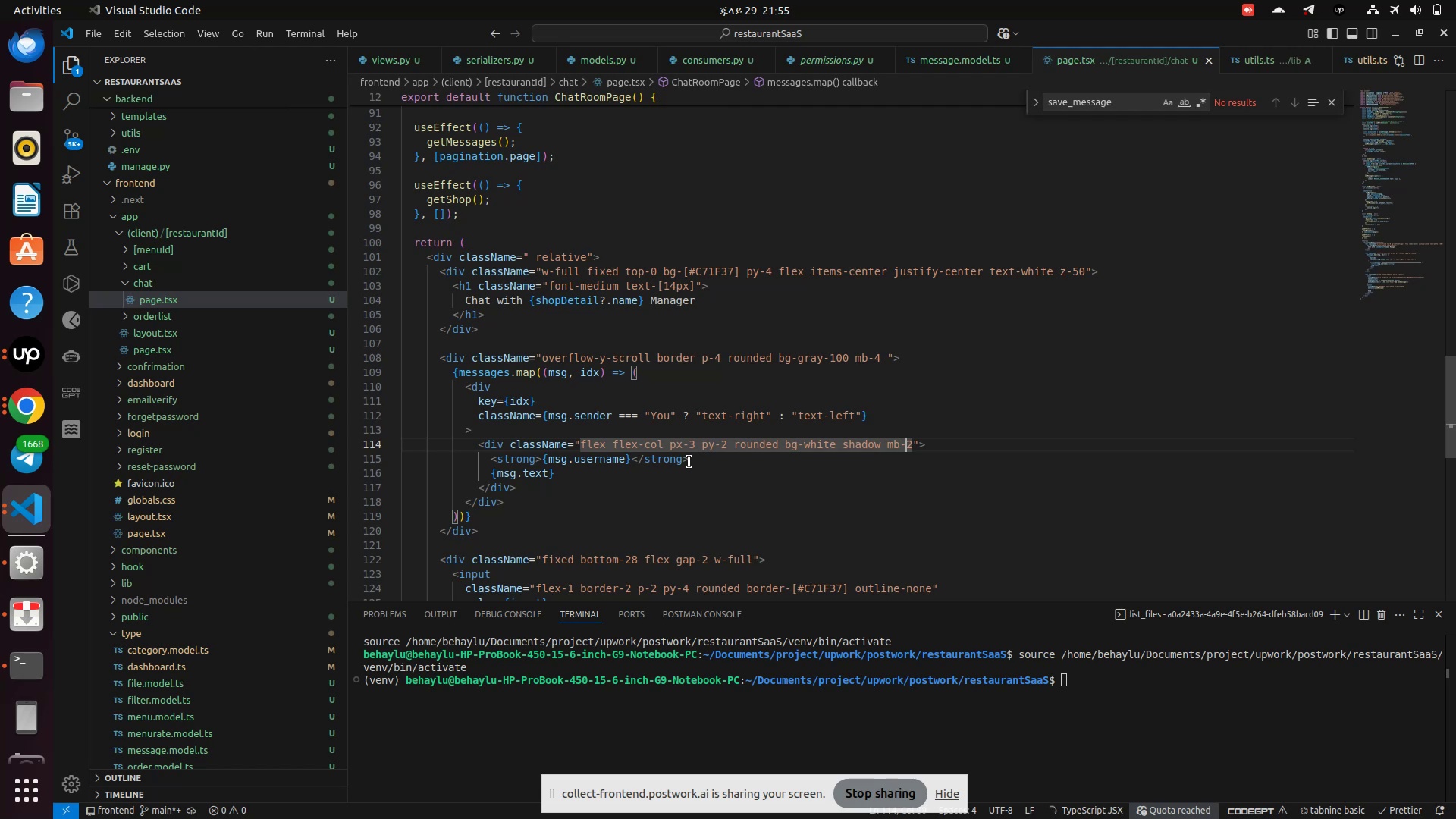 
key(ArrowRight)
 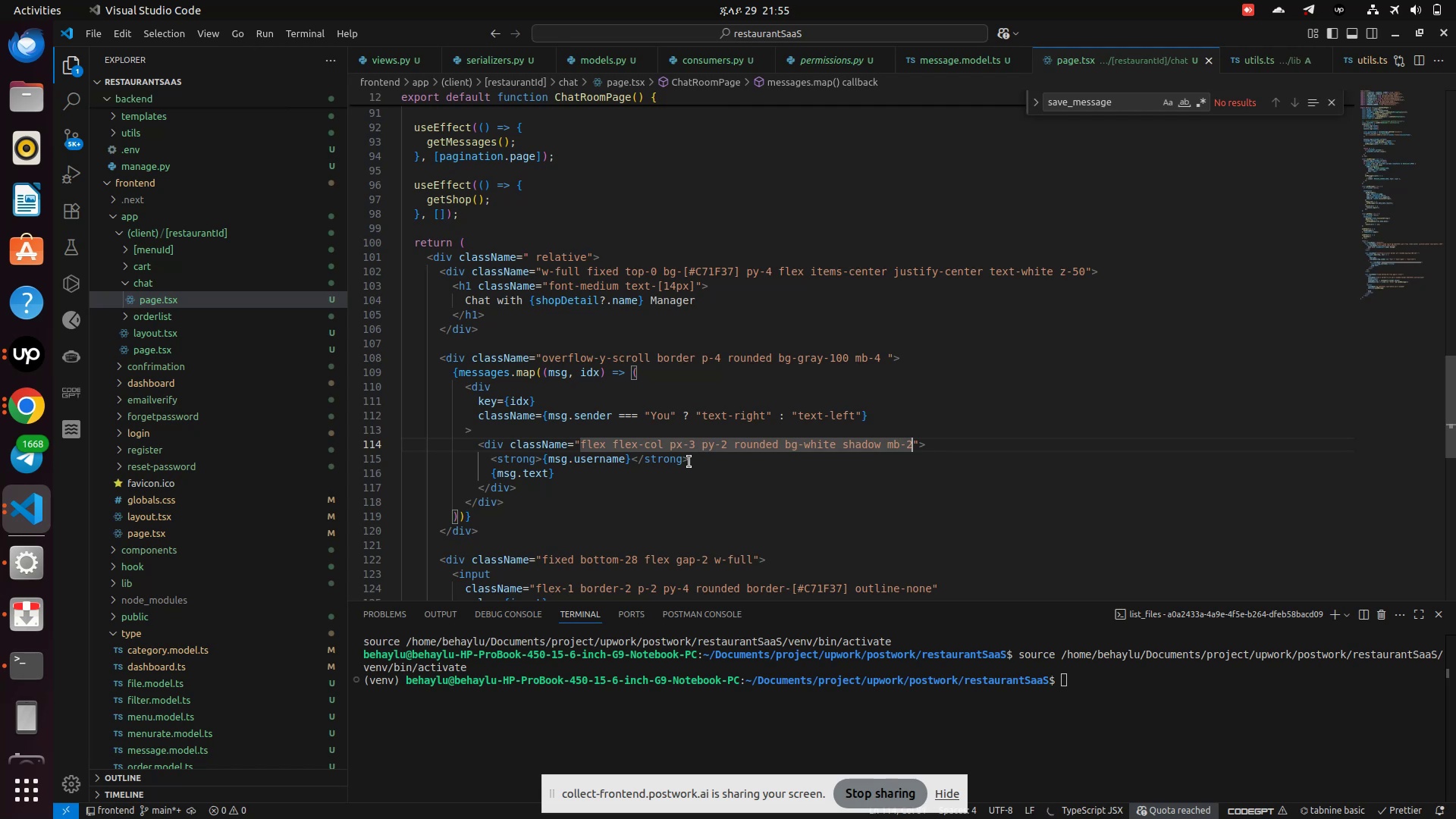 
hold_key(key=ArrowLeft, duration=1.53)
 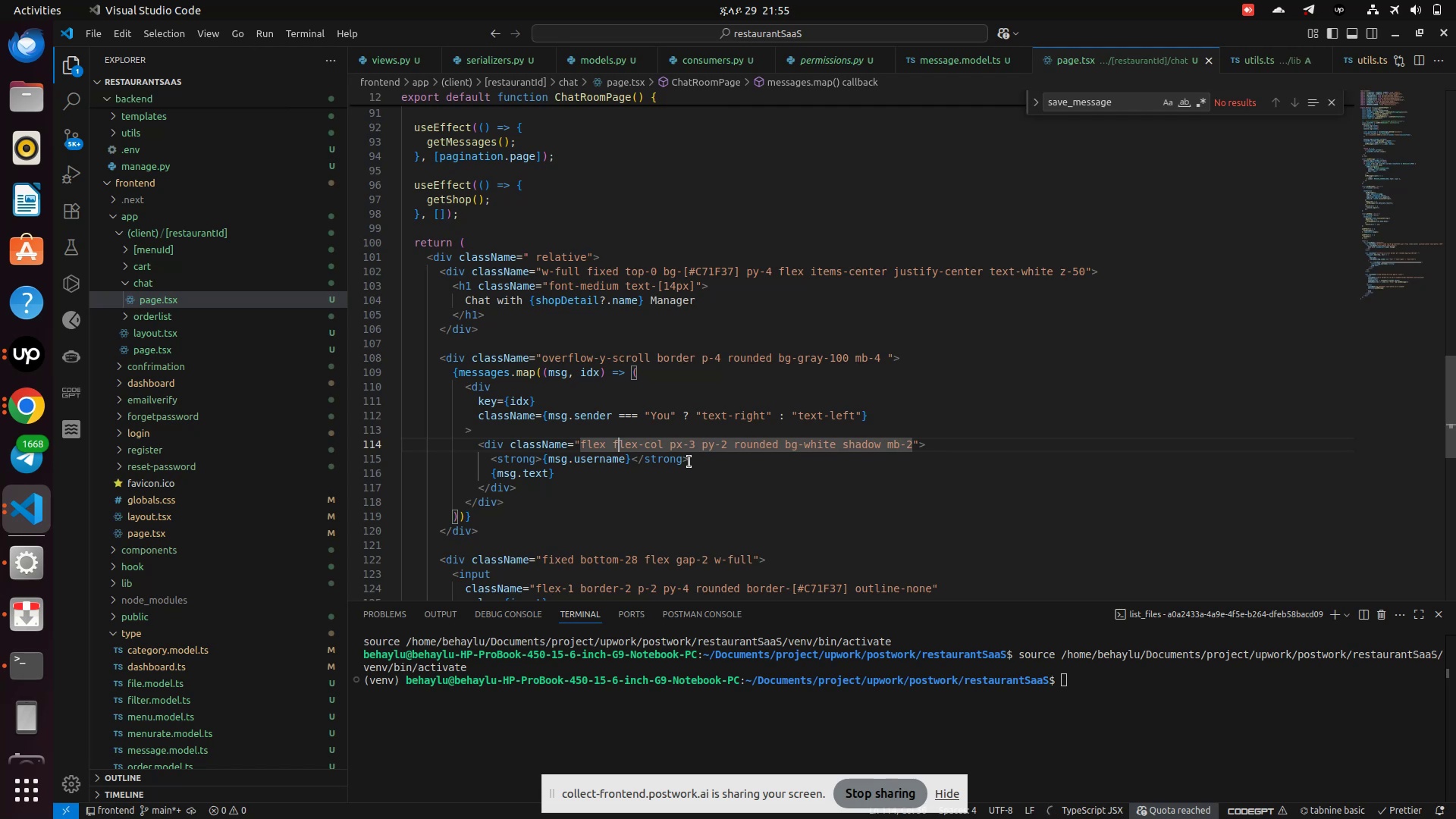 
hold_key(key=ArrowLeft, duration=0.44)
 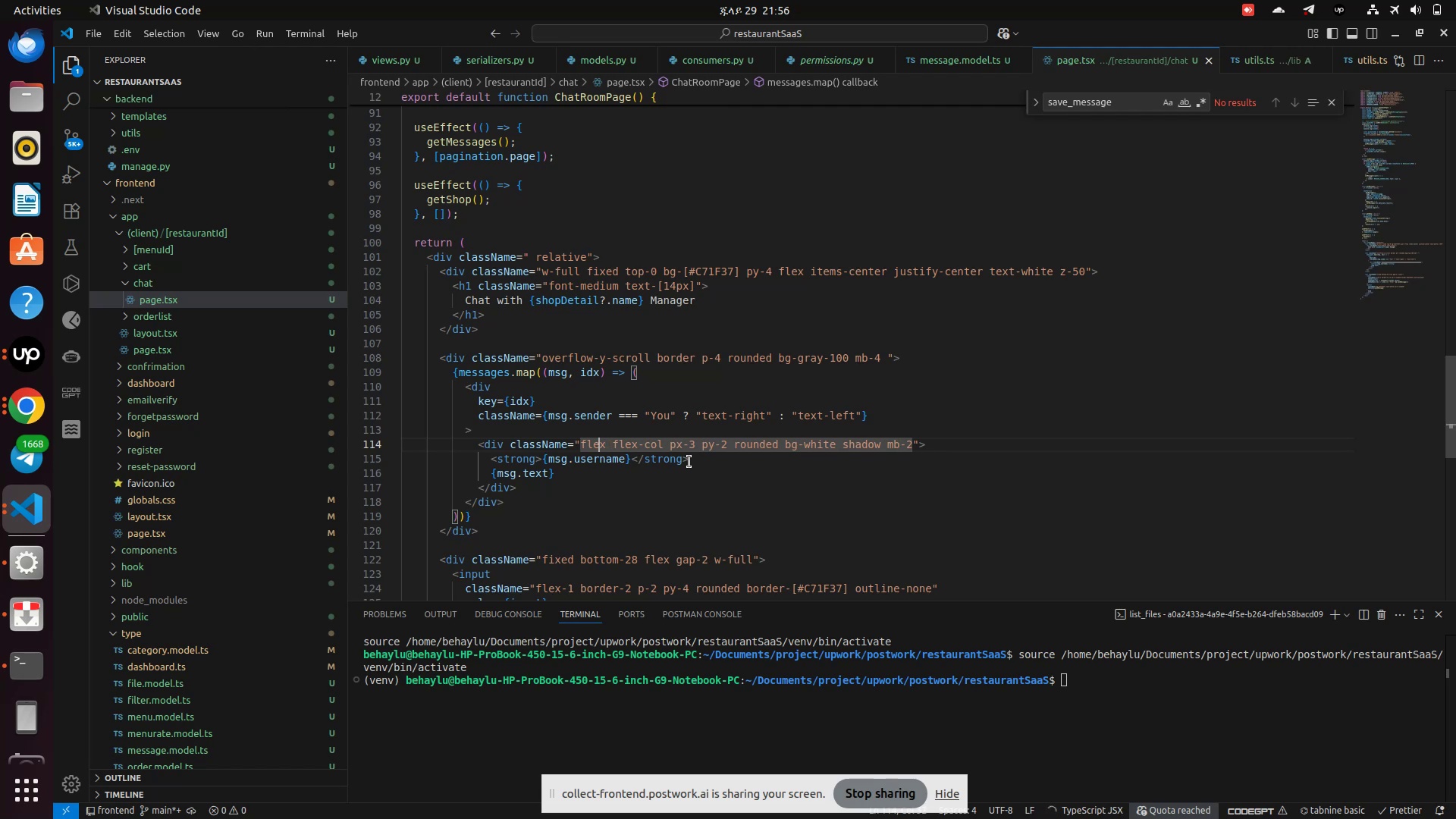 
hold_key(key=ArrowLeft, duration=0.3)
 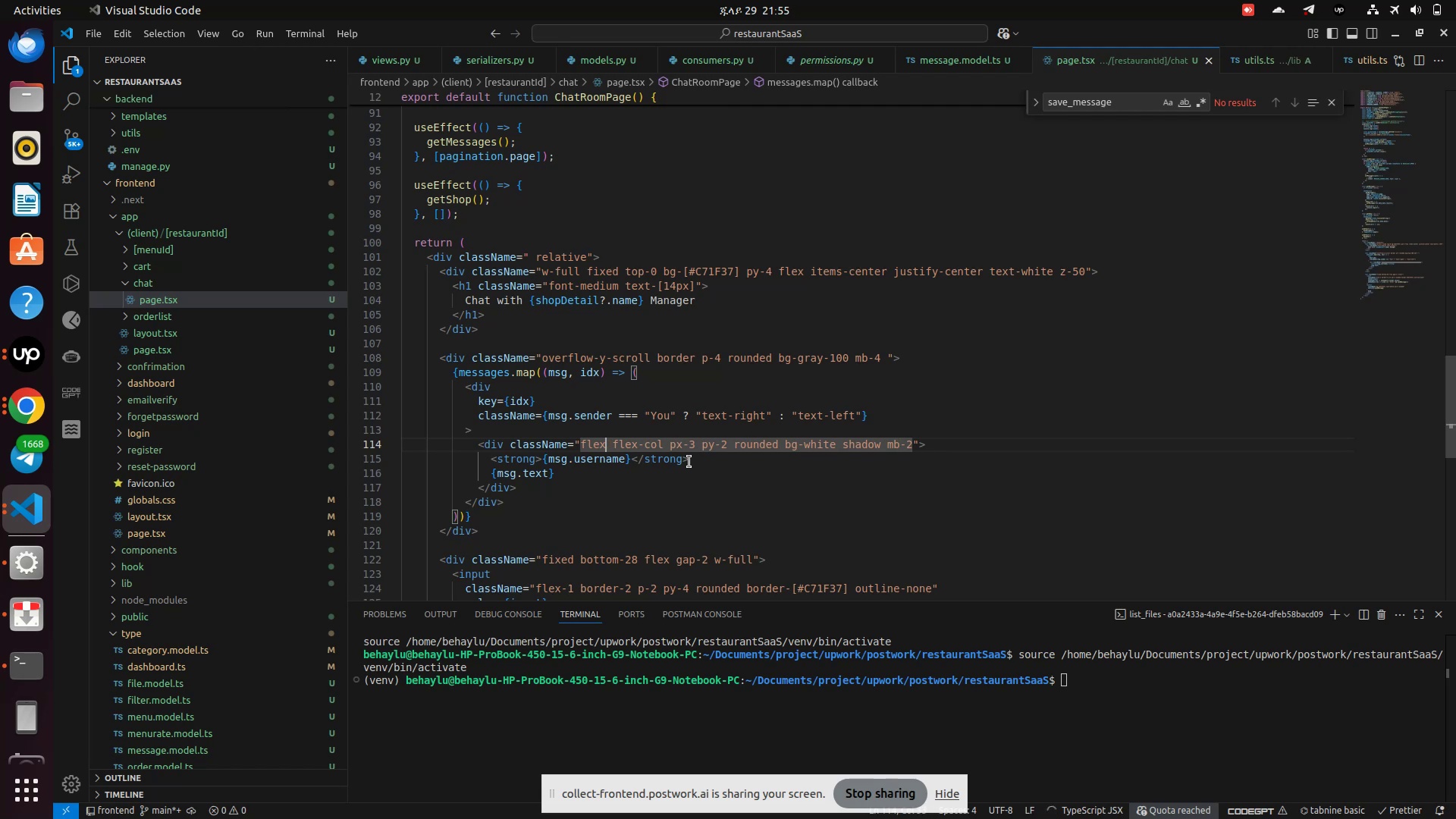 
key(ArrowLeft)
 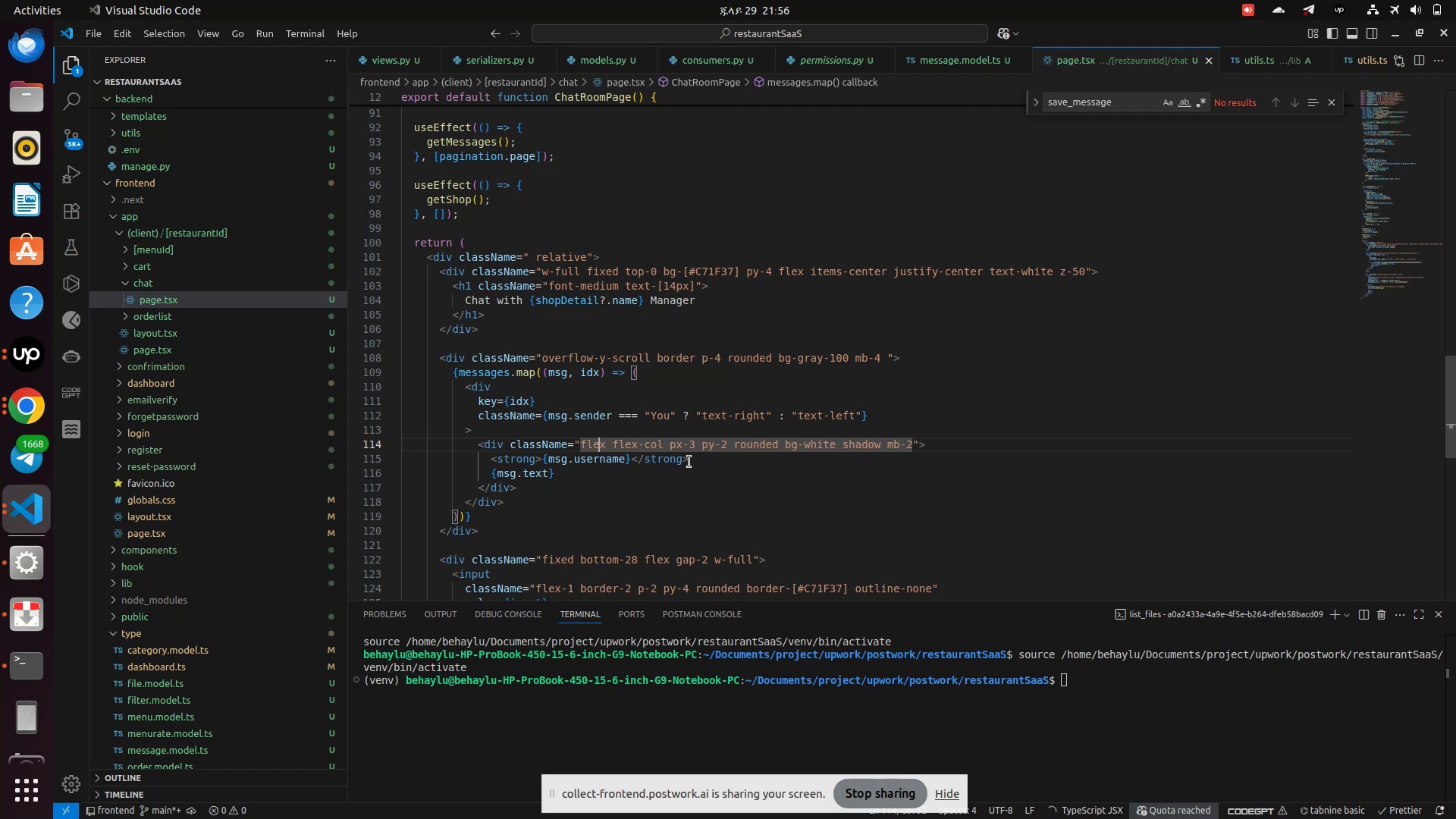 
key(ArrowLeft)
 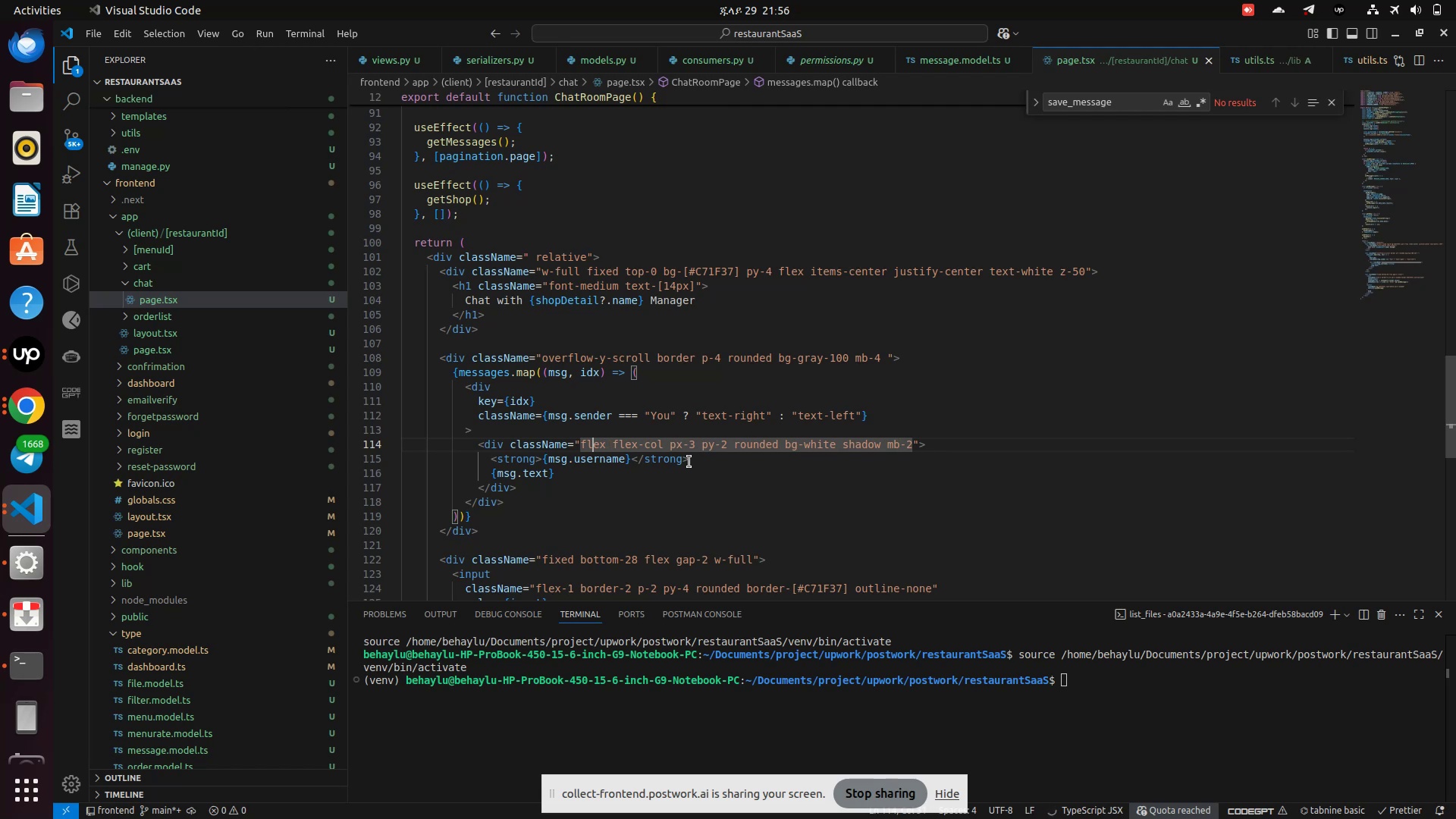 
key(ArrowLeft)
 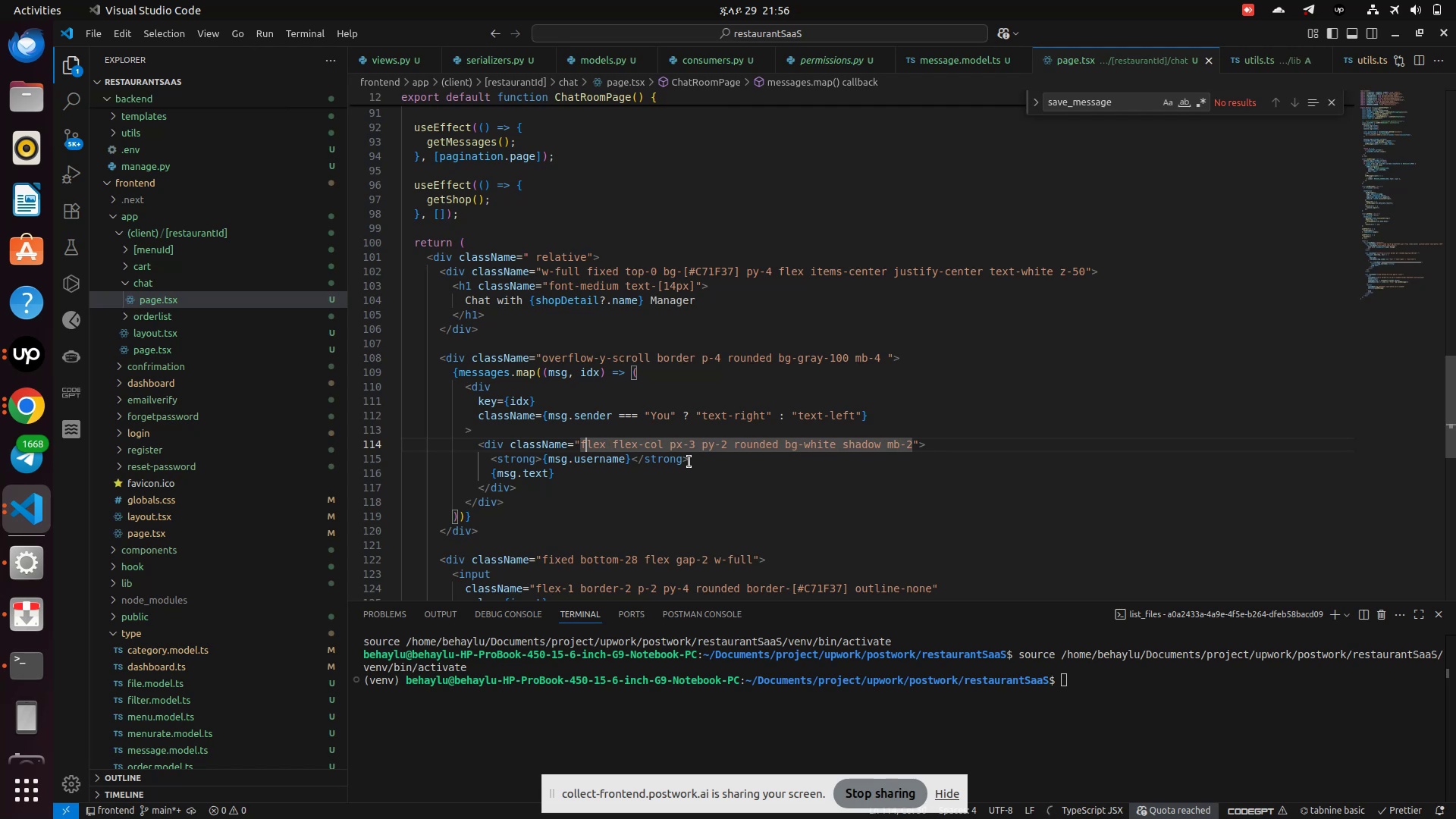 
key(ArrowLeft)
 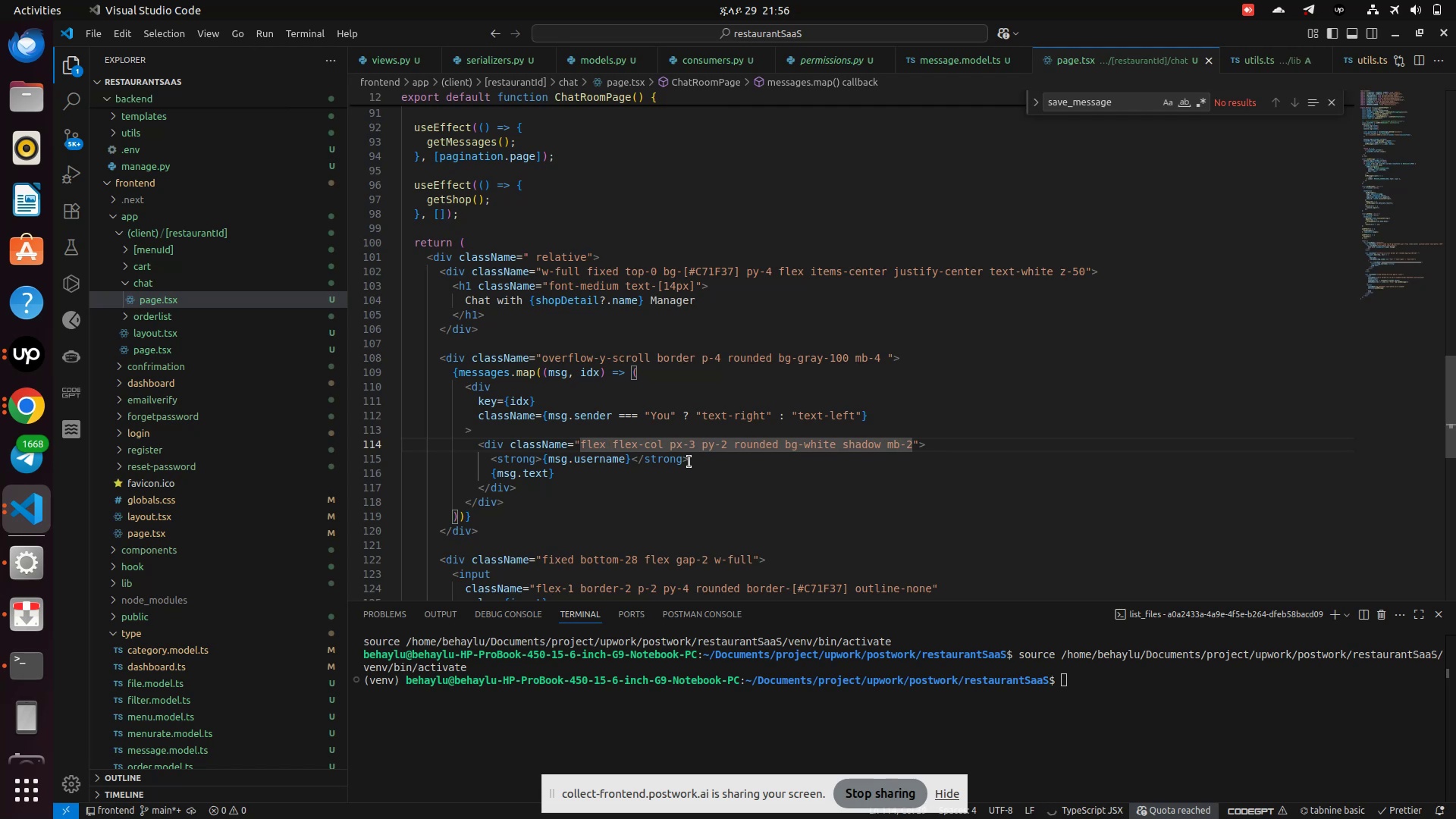 
hold_key(key=ShiftRight, duration=0.51)
 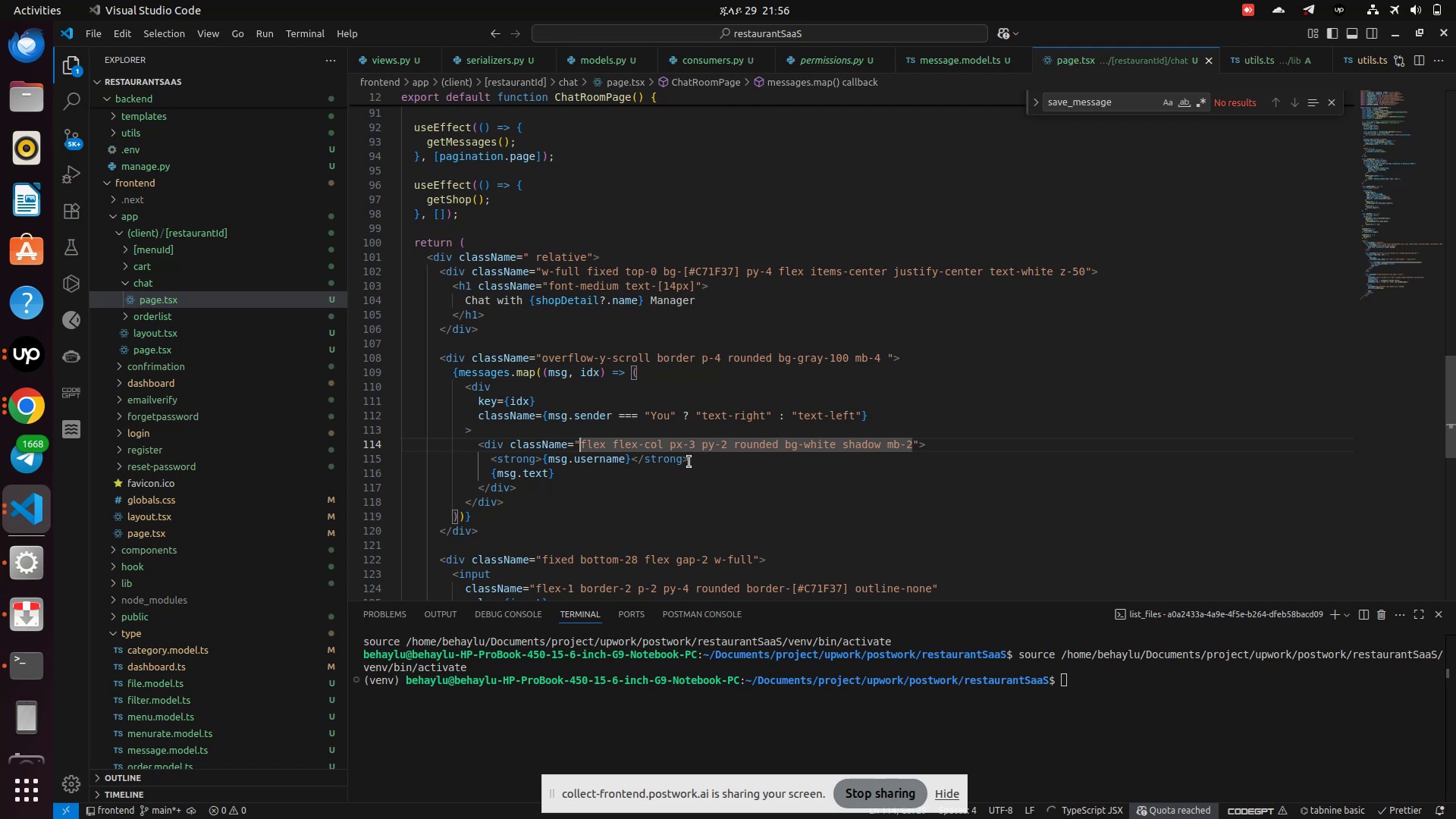 
key(ArrowLeft)
 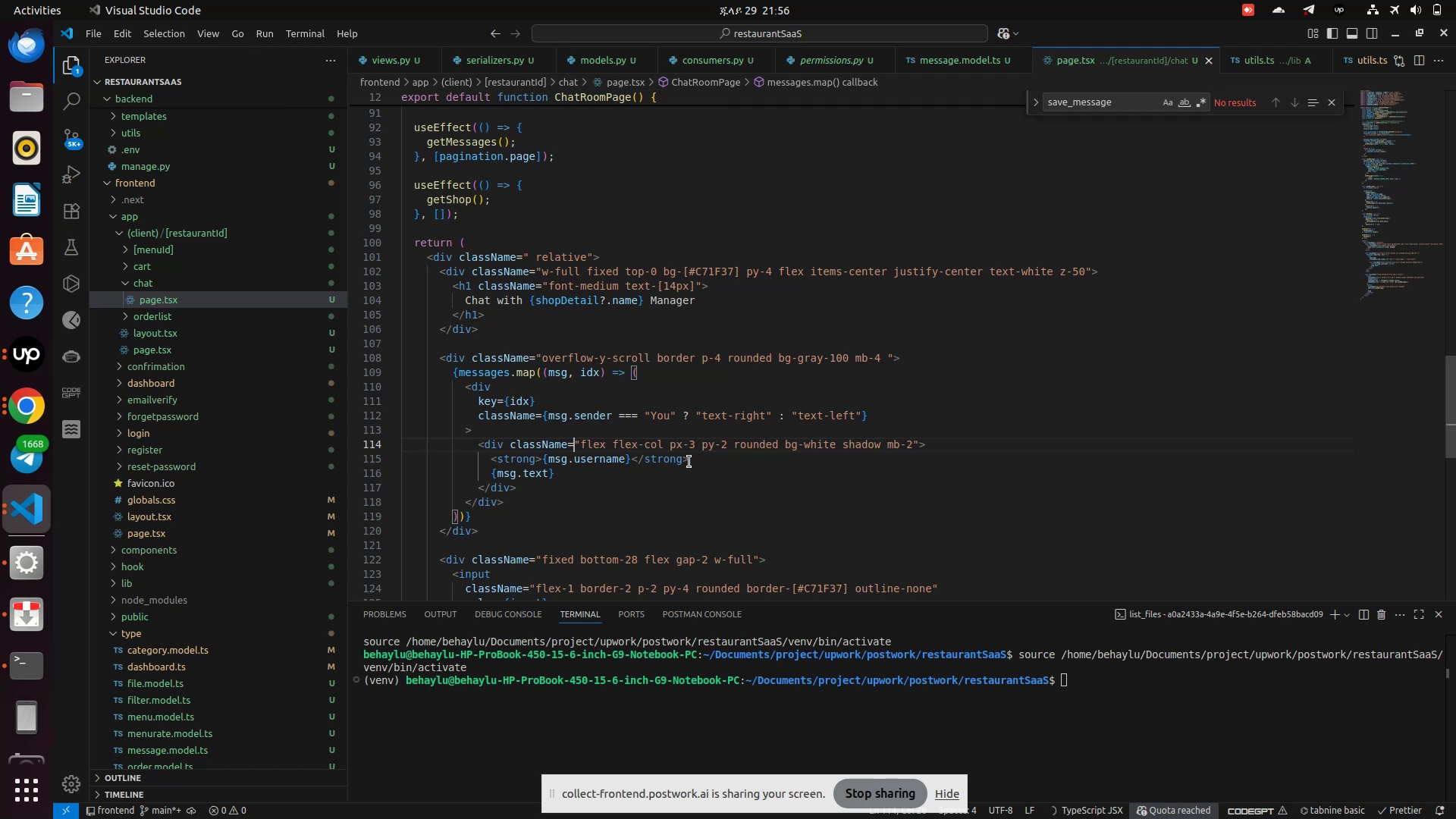 
key(Shift+BracketLeft)
 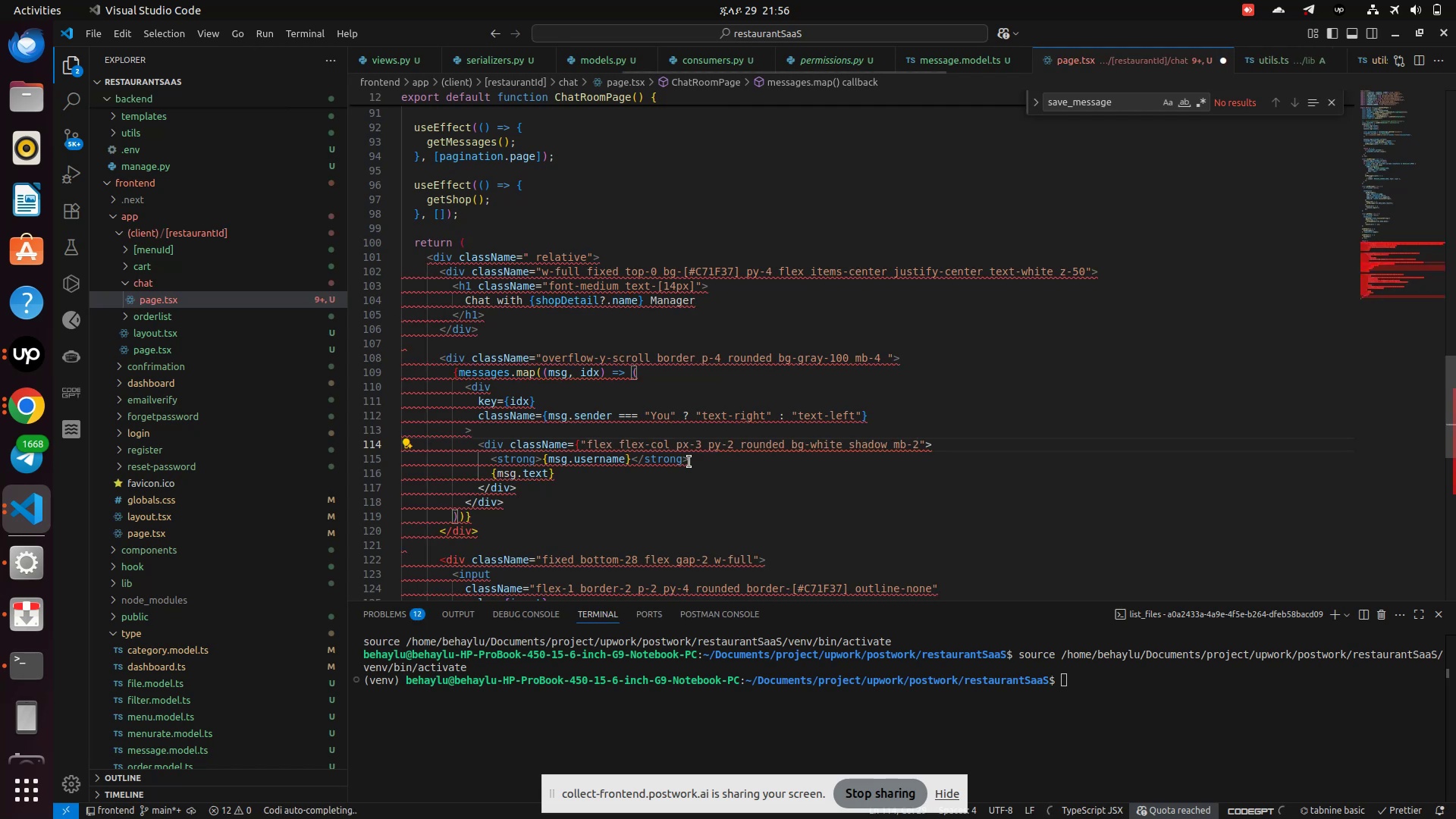 
key(ArrowRight)
 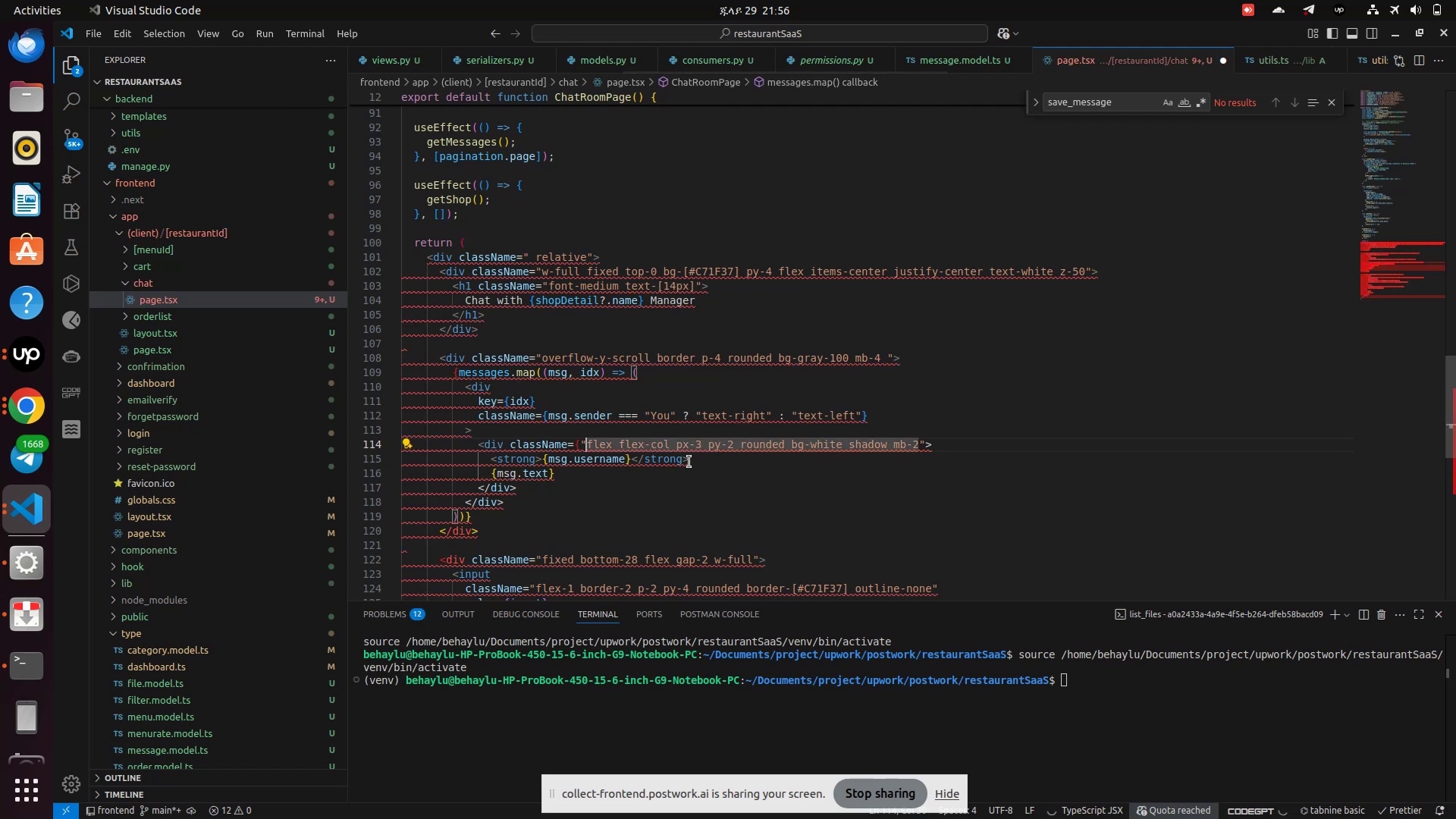 
key(Backspace)
 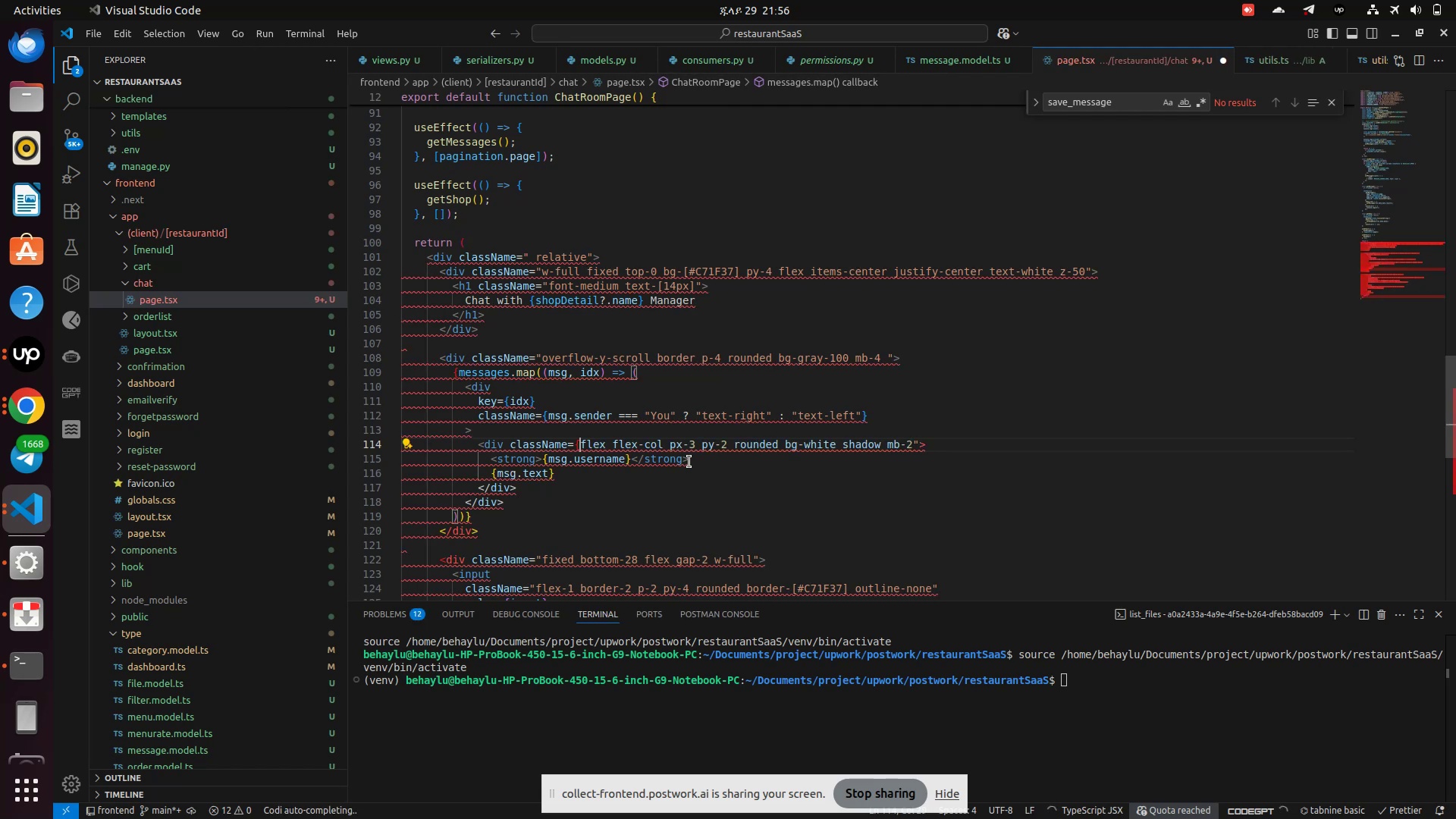 
key(Backquote)
 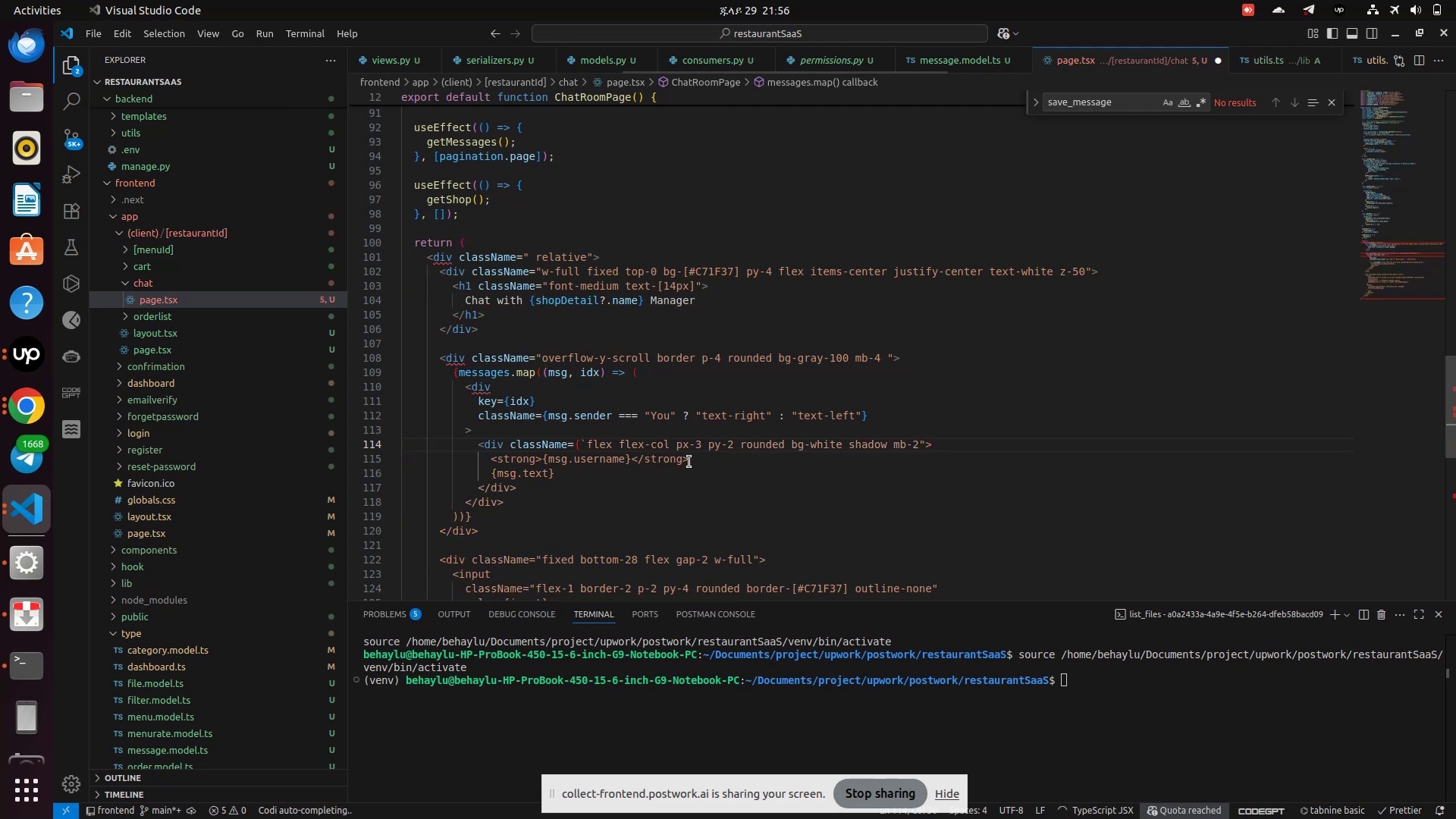 
hold_key(key=ArrowRight, duration=1.52)
 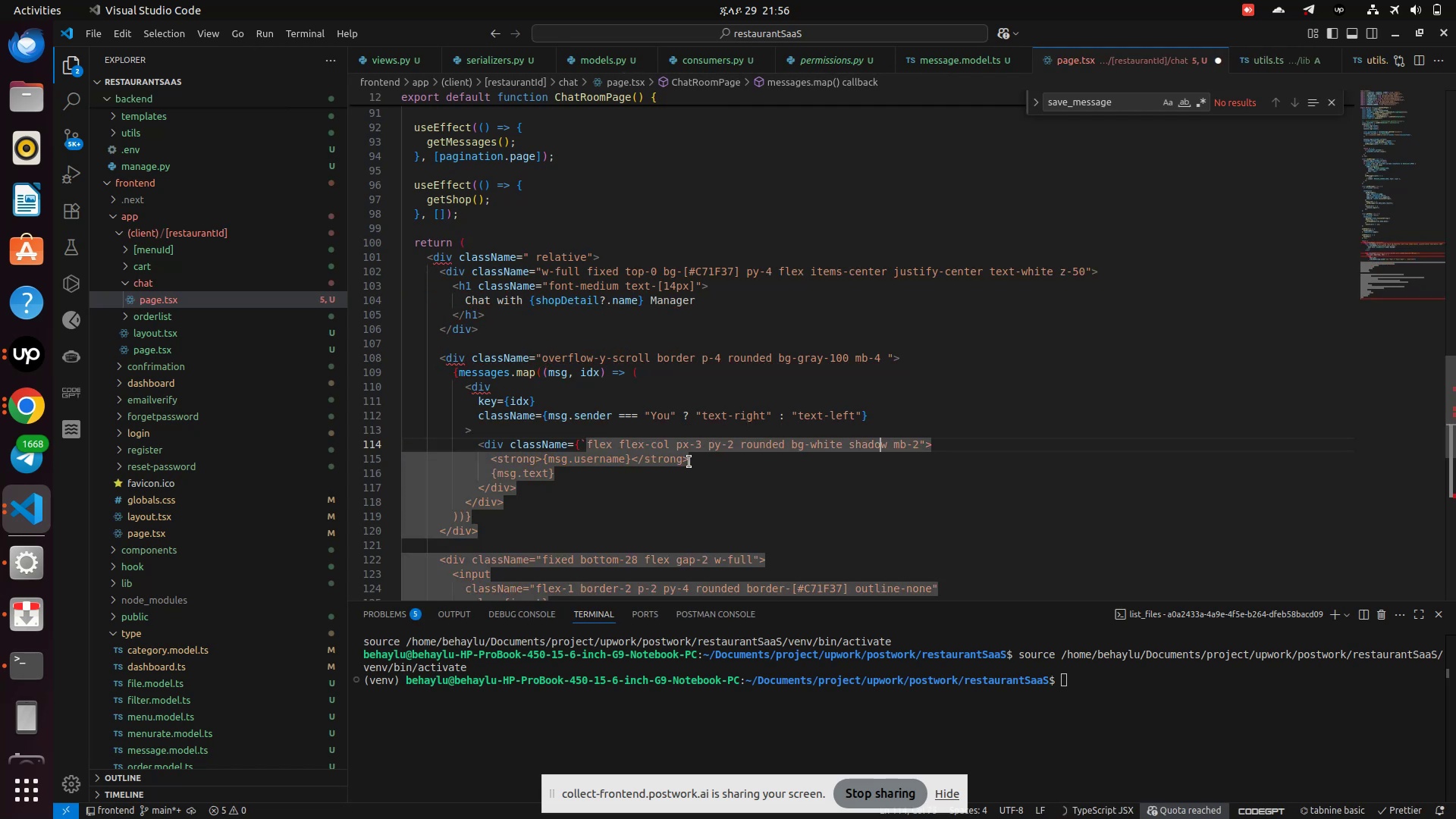 
hold_key(key=ArrowRight, duration=0.43)
 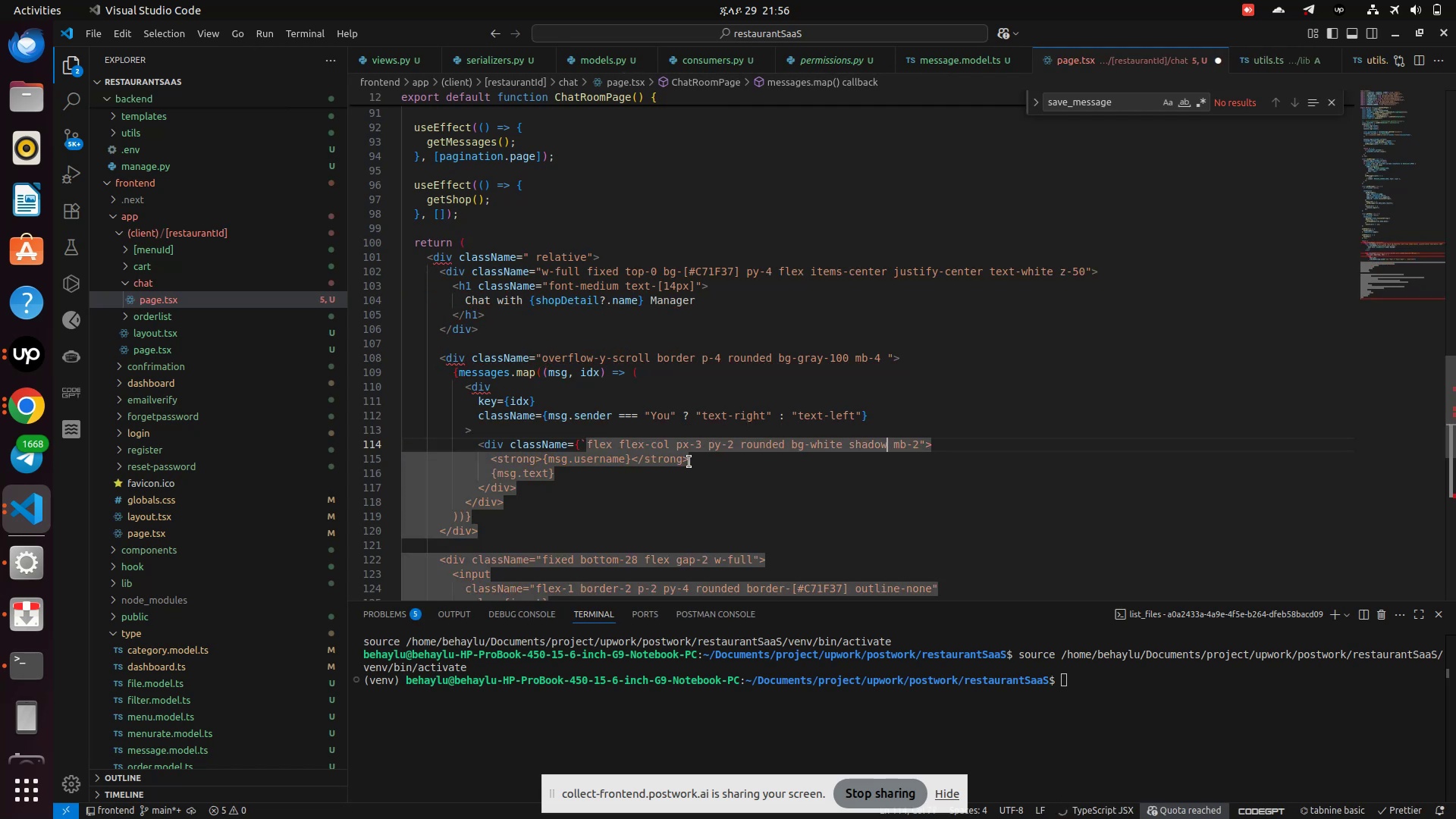 
key(ArrowRight)
 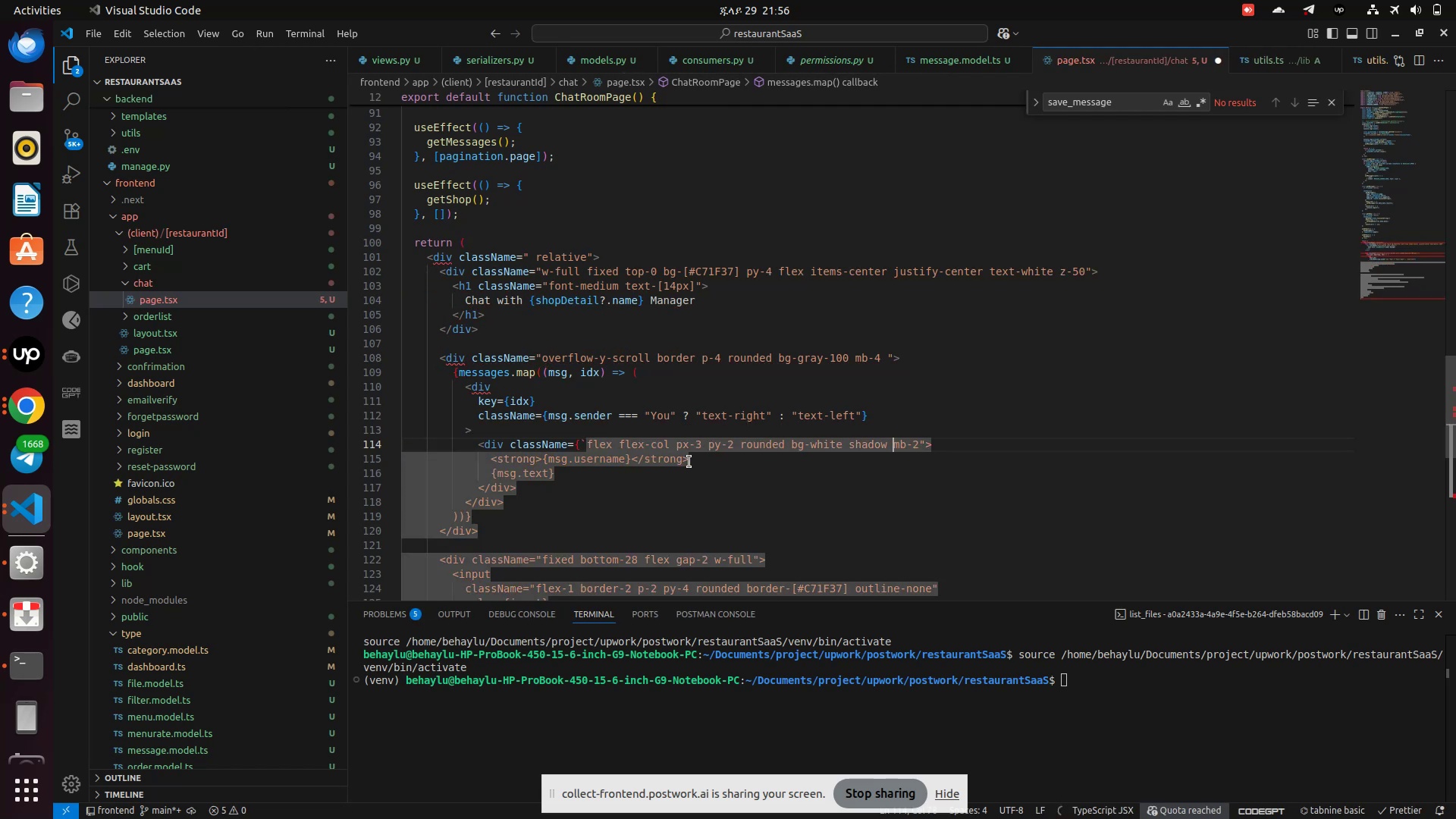 
key(ArrowRight)
 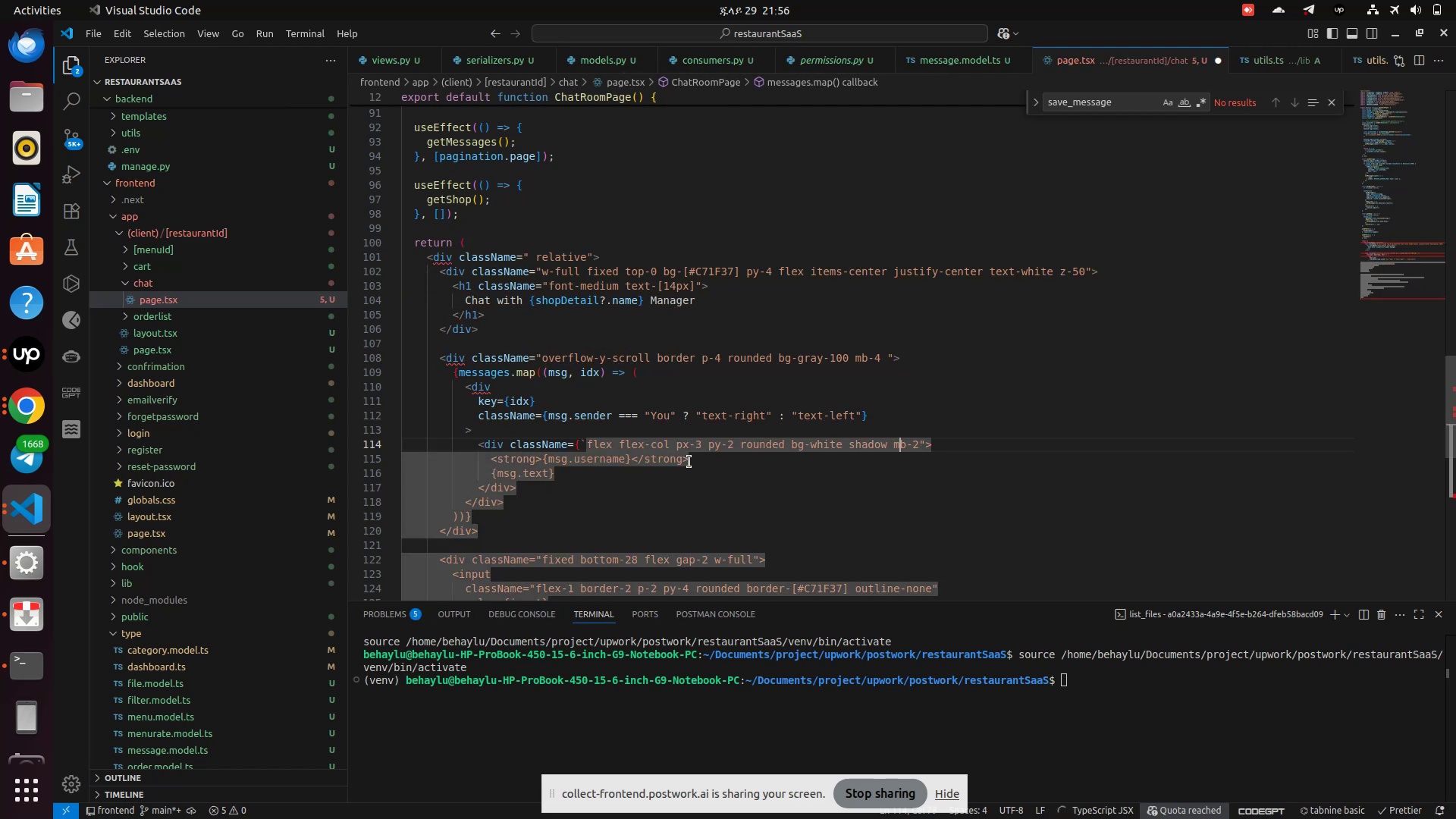 
key(ArrowRight)
 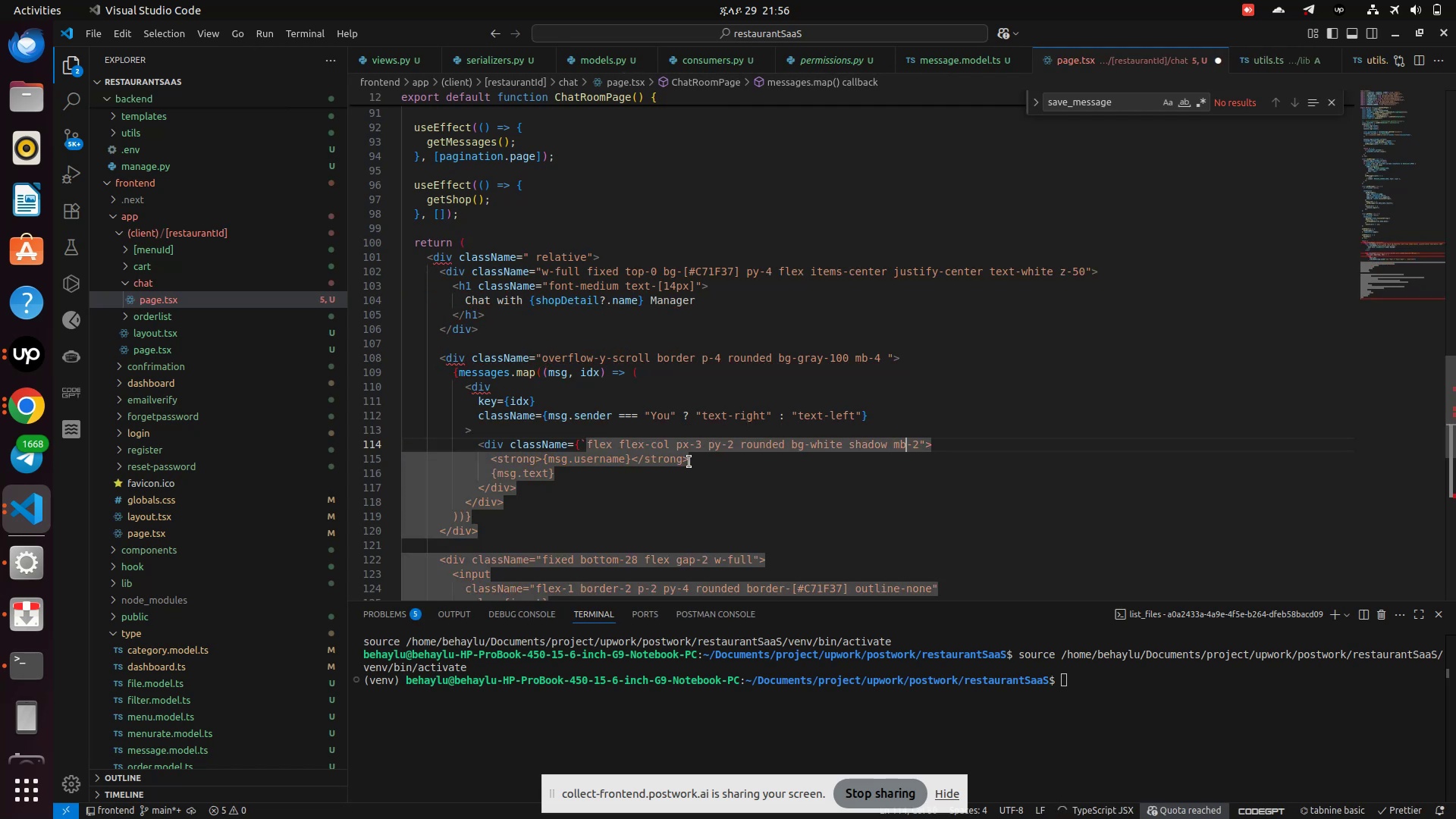 
key(ArrowRight)
 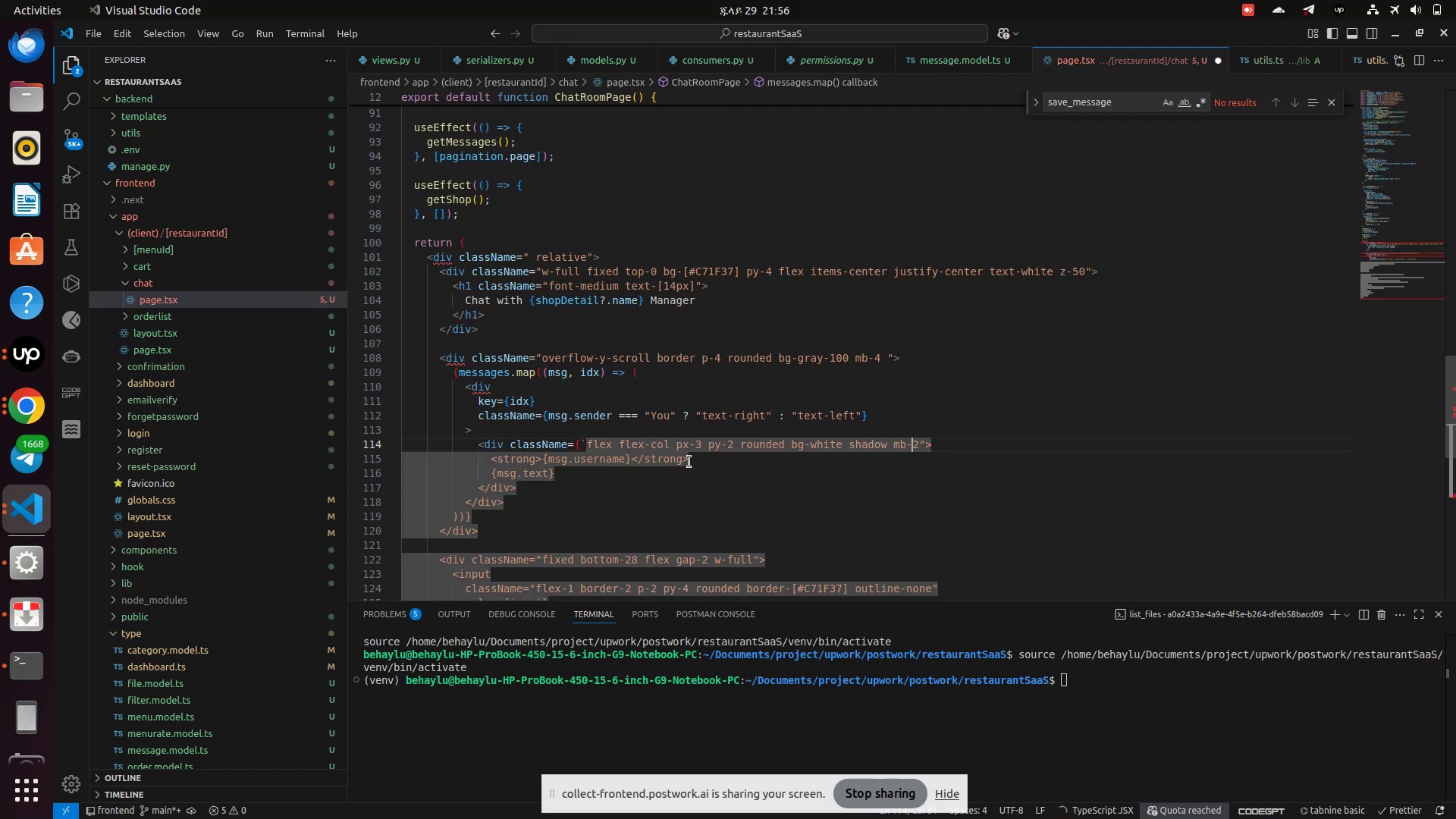 
key(ArrowRight)
 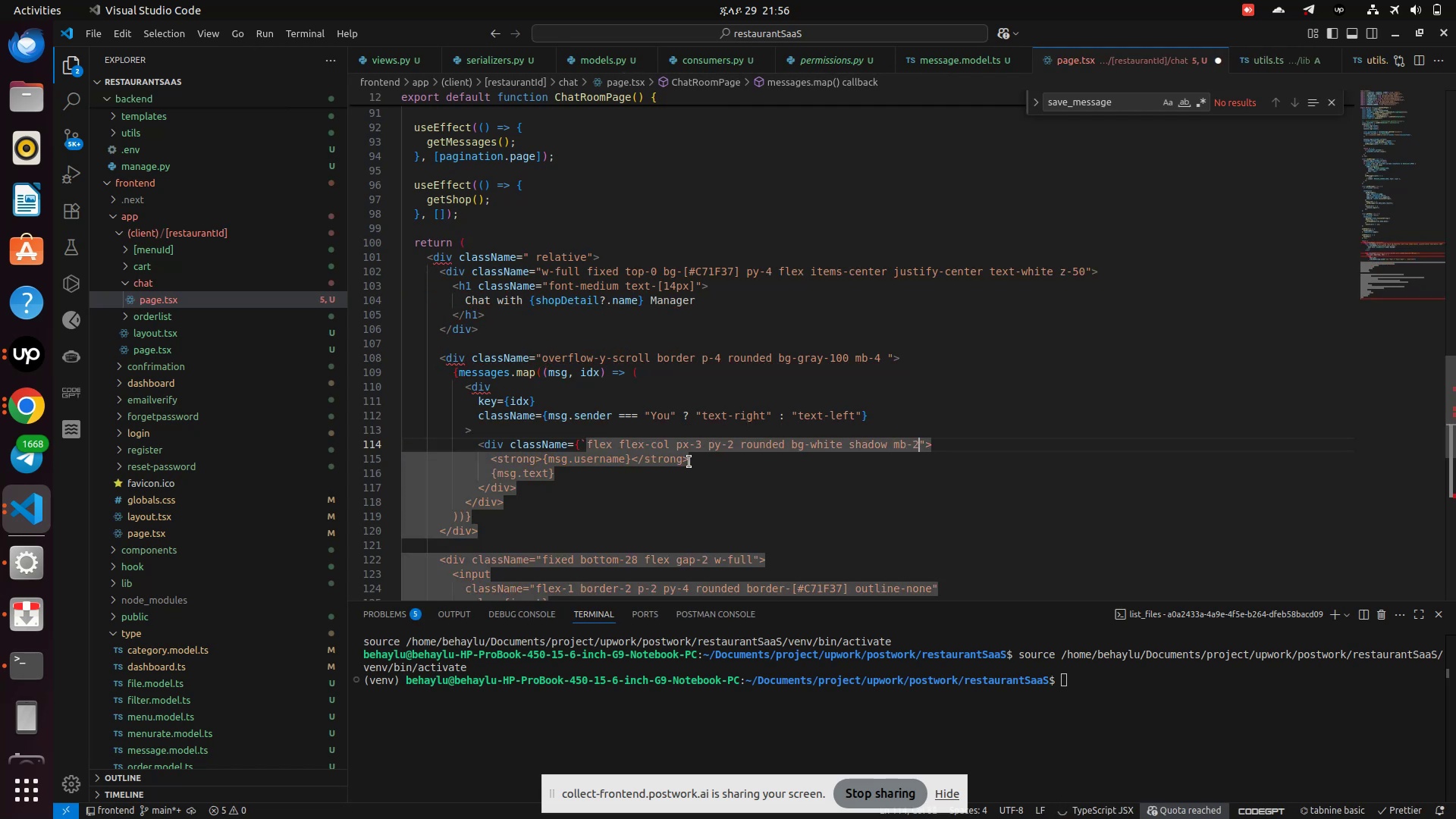 
key(ArrowRight)
 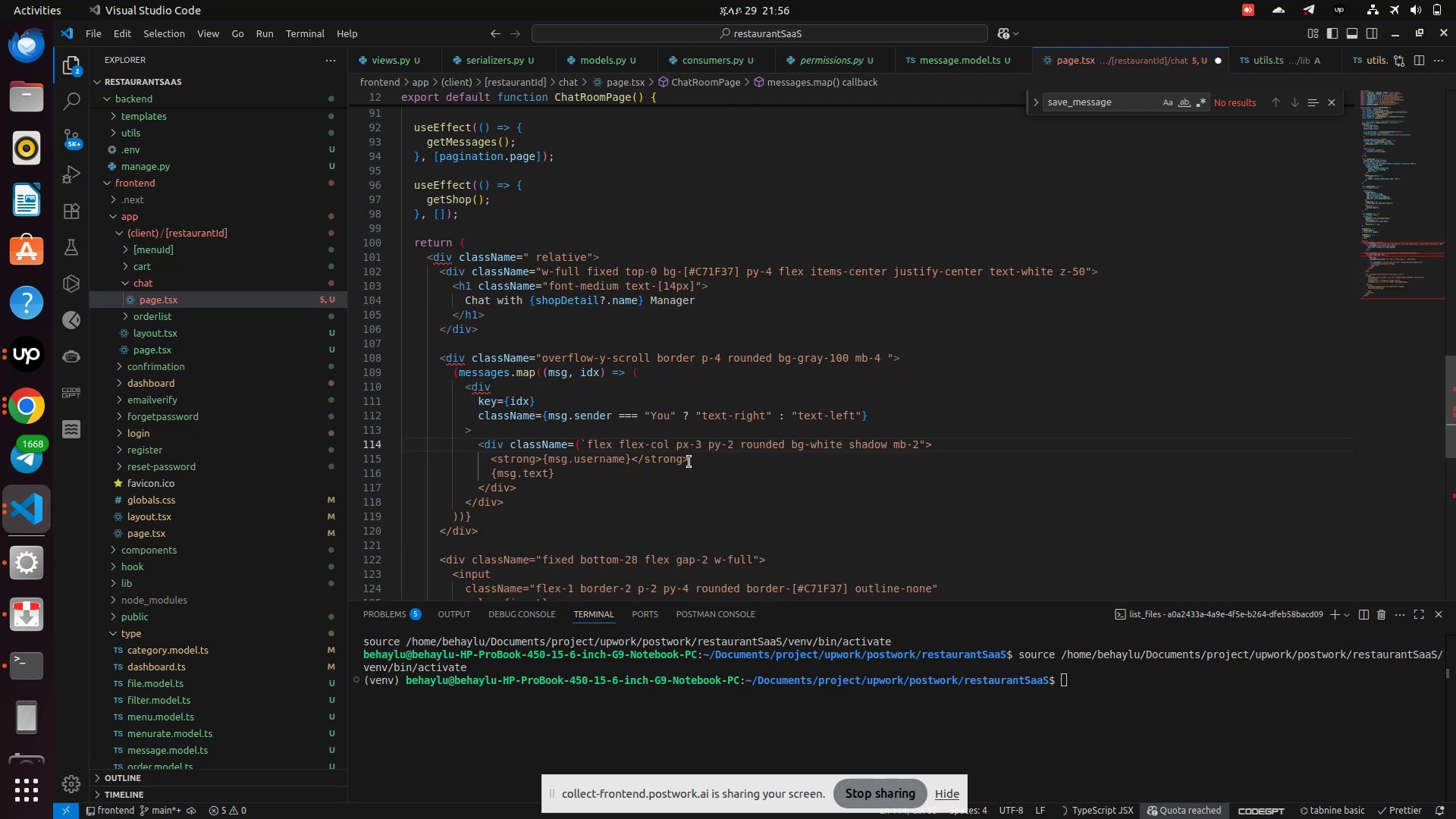 
key(Backspace)
 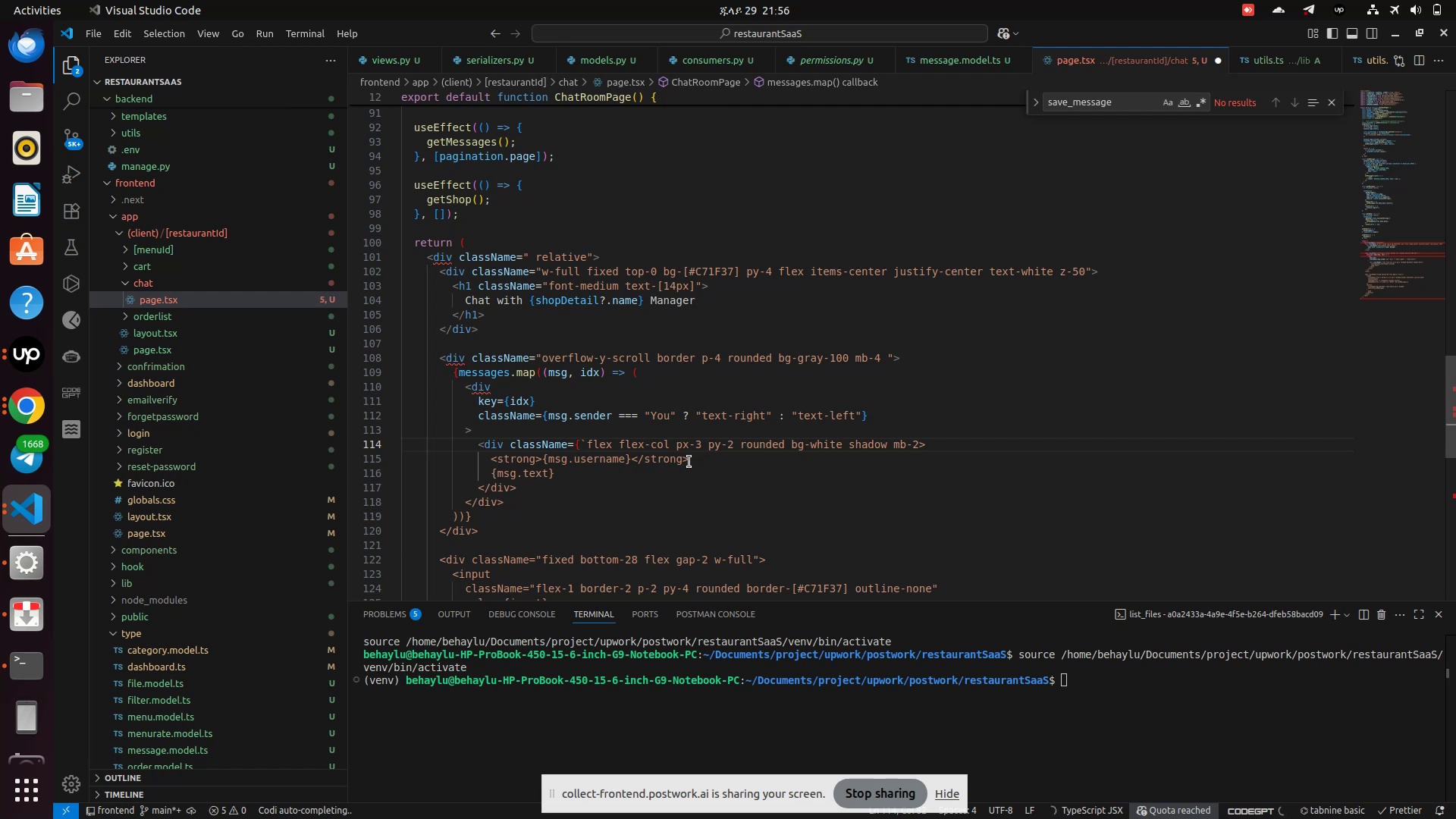 
key(Backquote)
 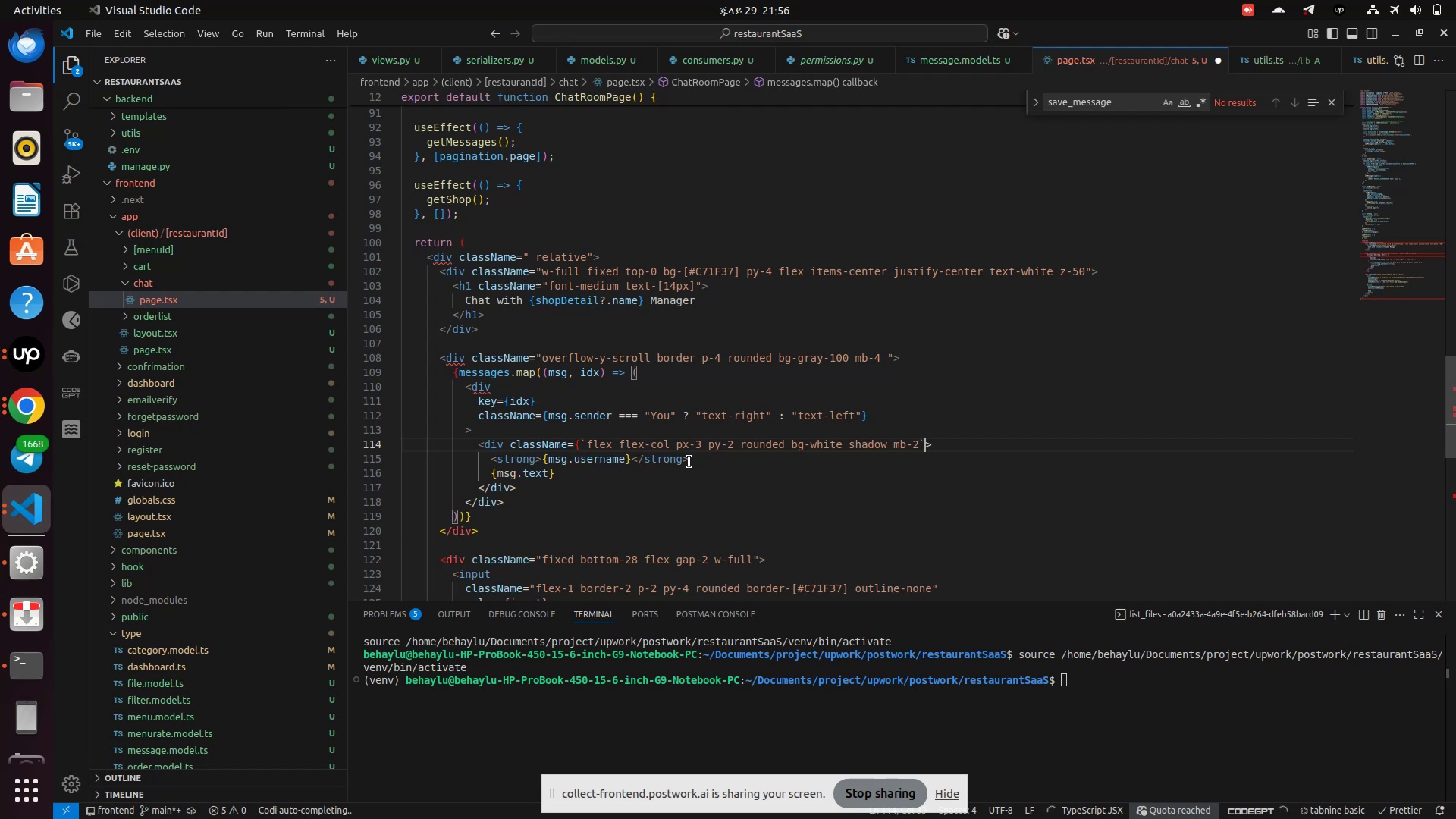 
key(Shift+BracketRight)
 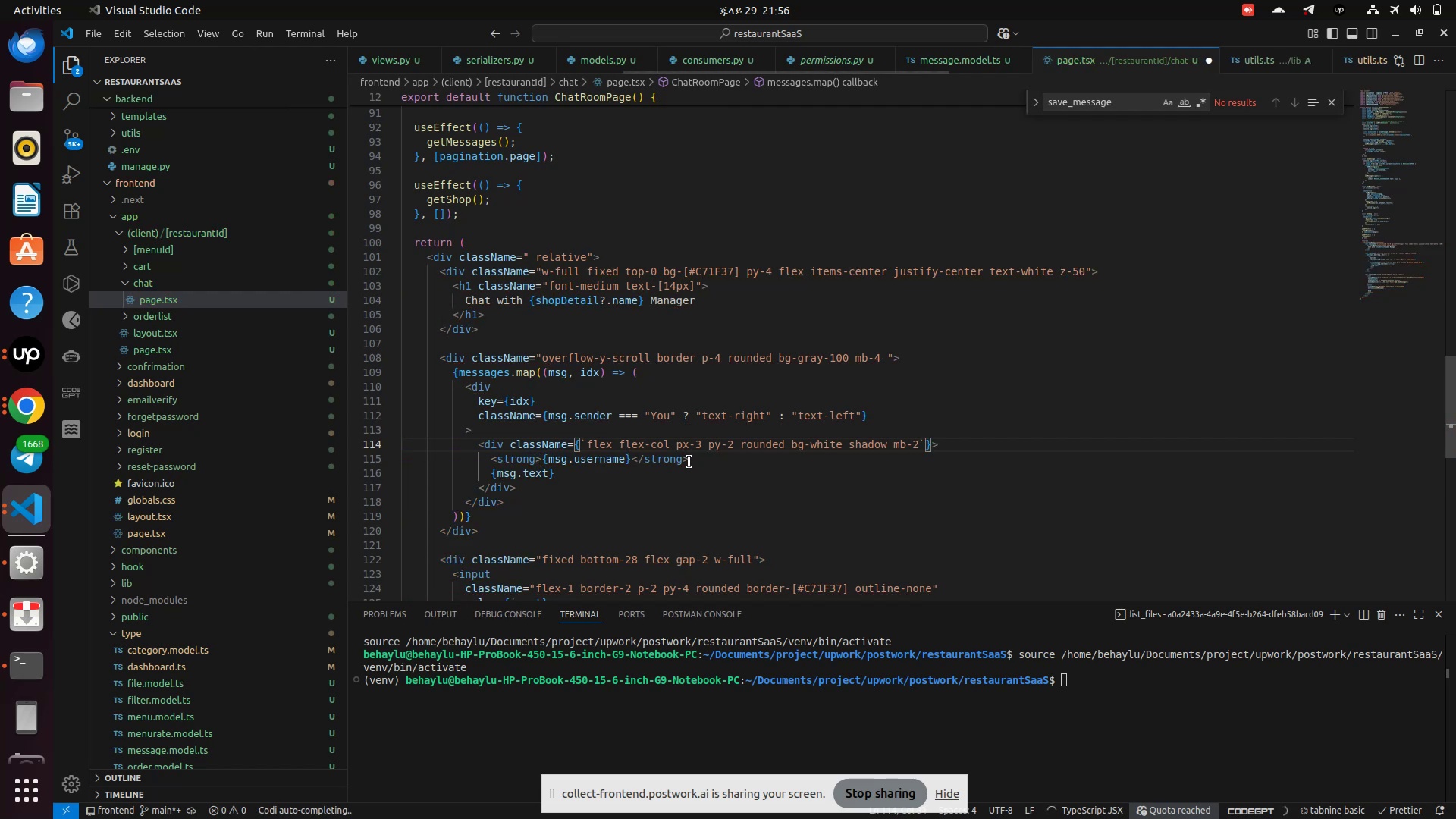 
hold_key(key=ArrowLeft, duration=1.51)
 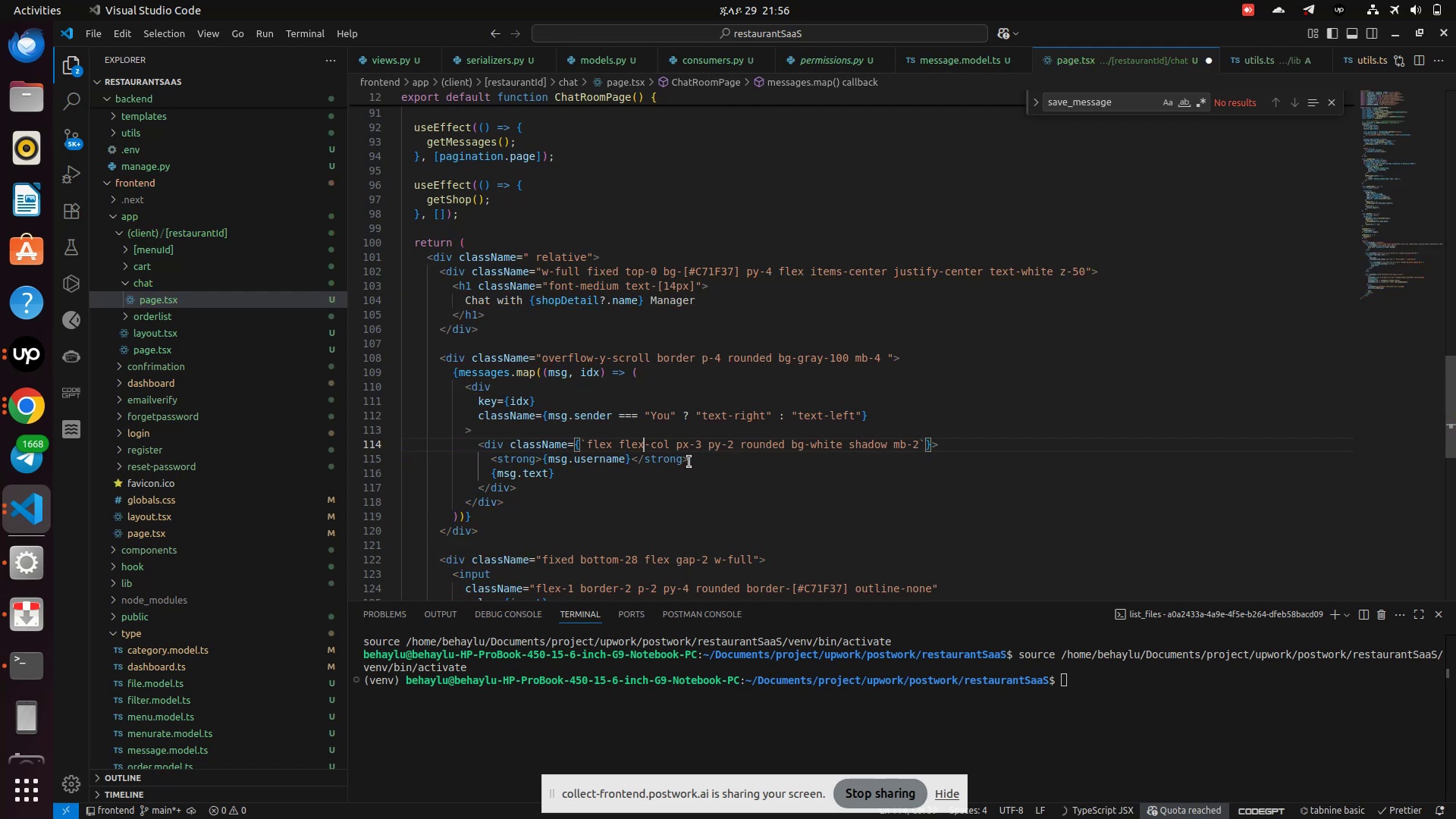 
hold_key(key=ArrowLeft, duration=0.44)
 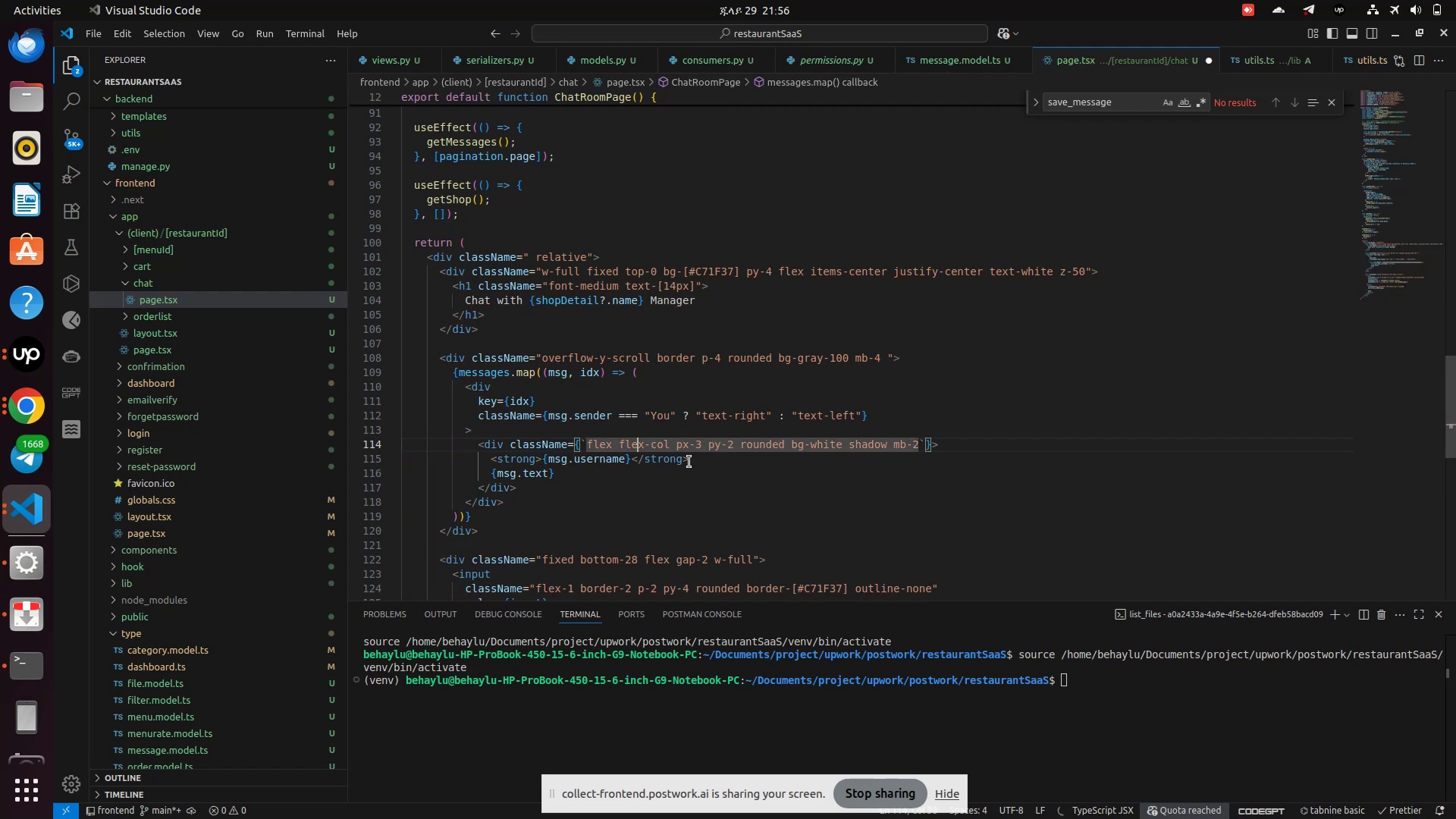 
hold_key(key=ArrowRight, duration=1.51)
 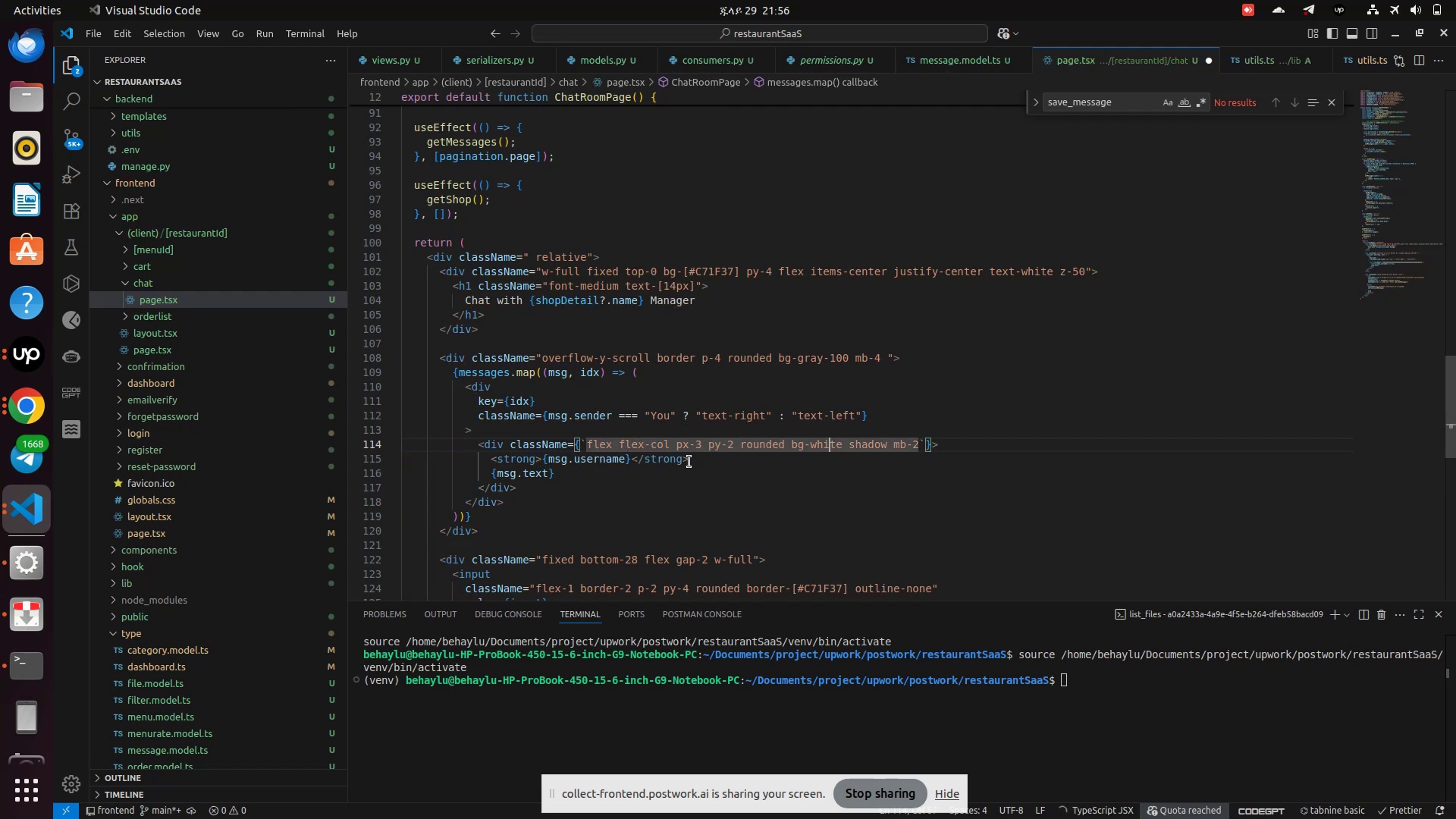 
key(ArrowRight)
 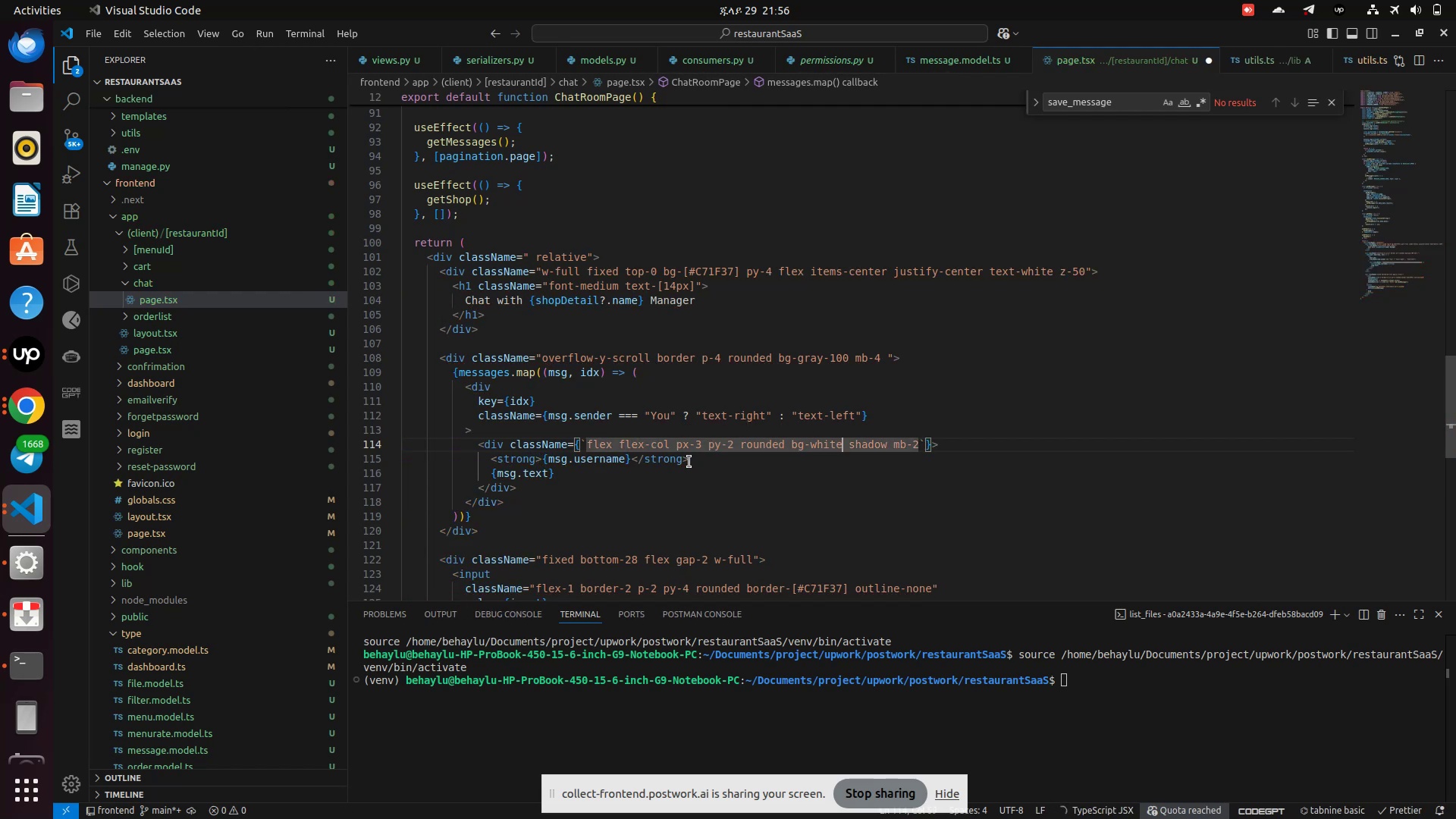 
key(ArrowRight)
 